 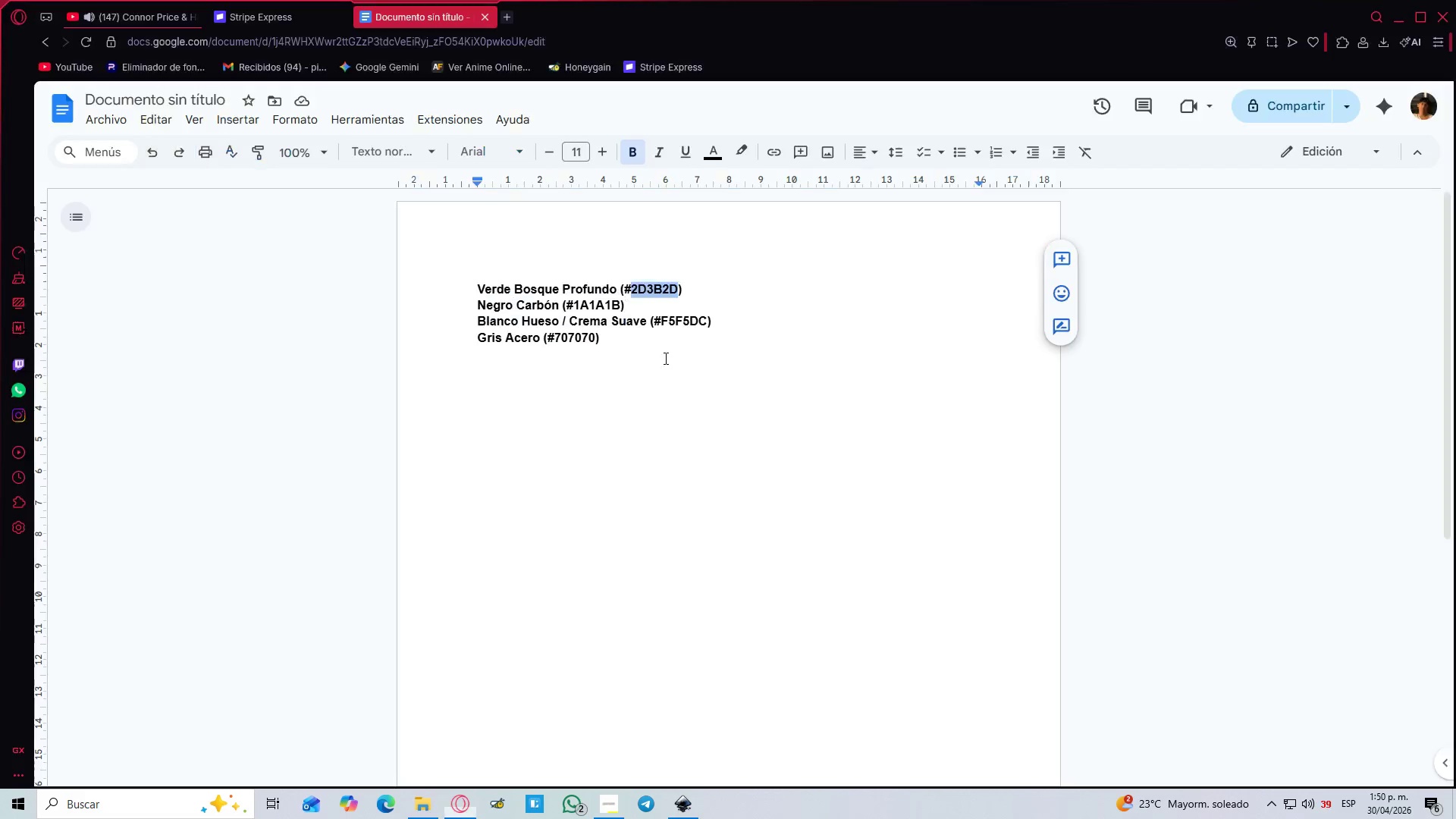 
double_click([603, 306])
 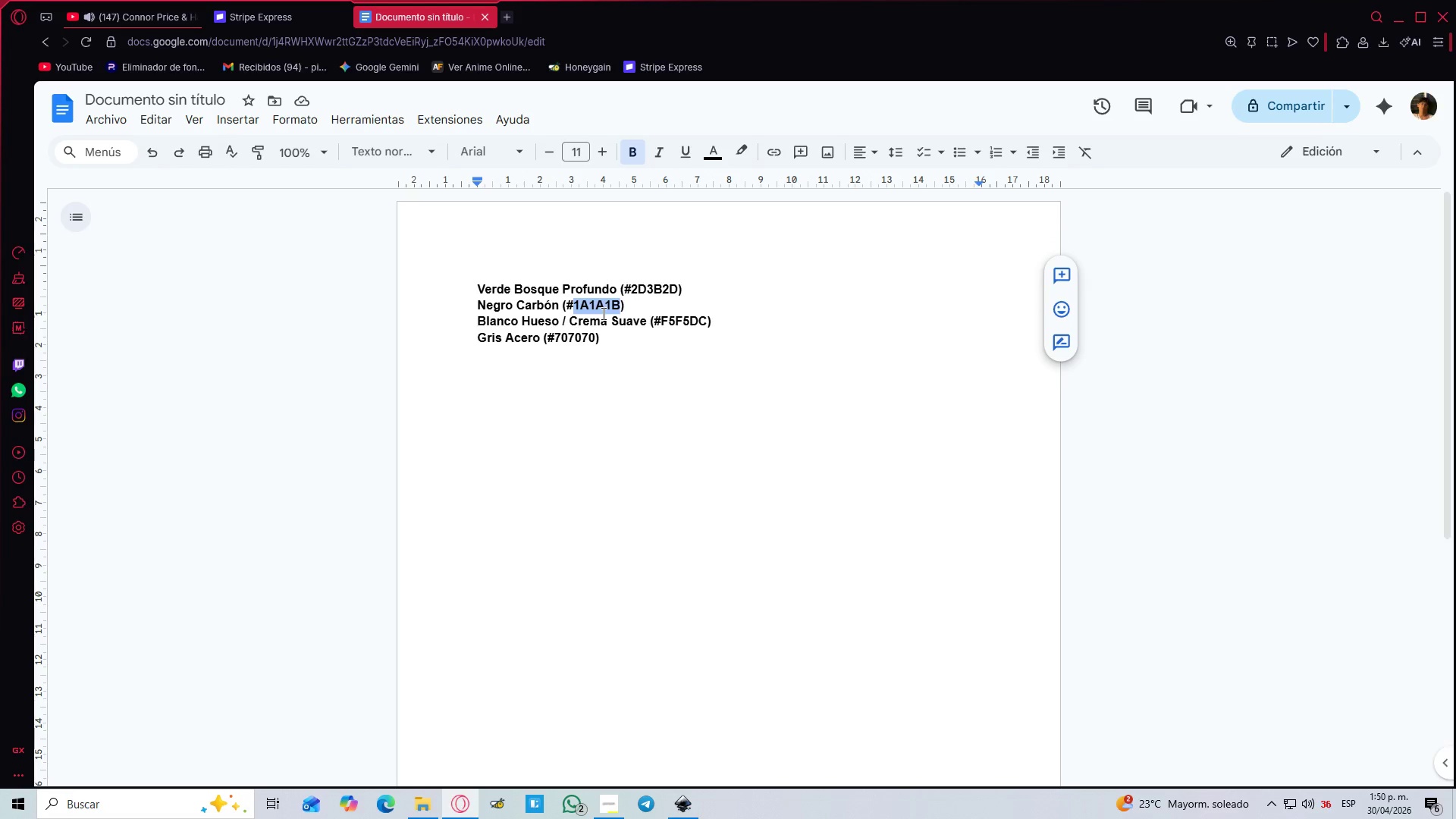 
key(Control+C)
 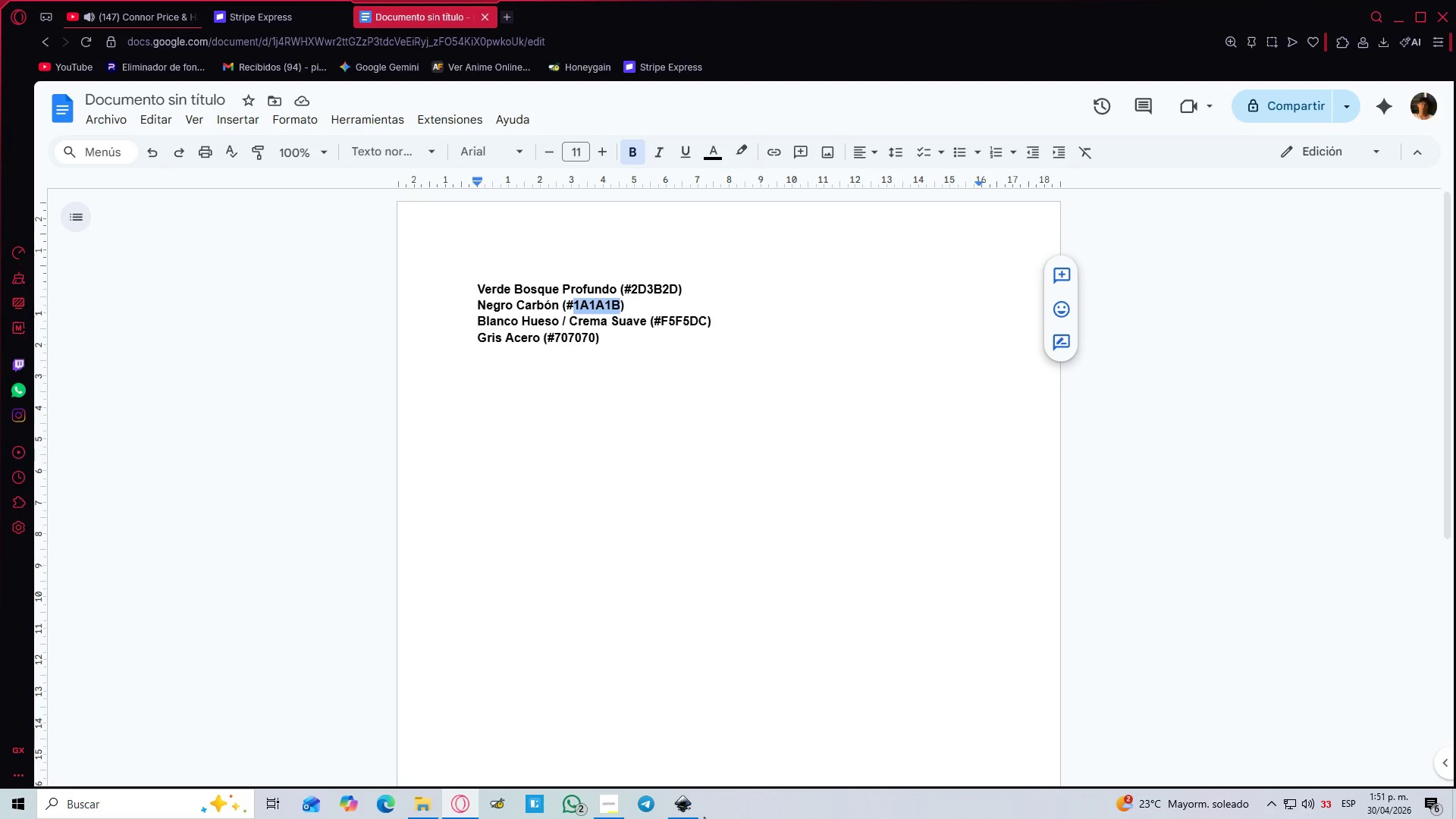 
left_click([676, 816])
 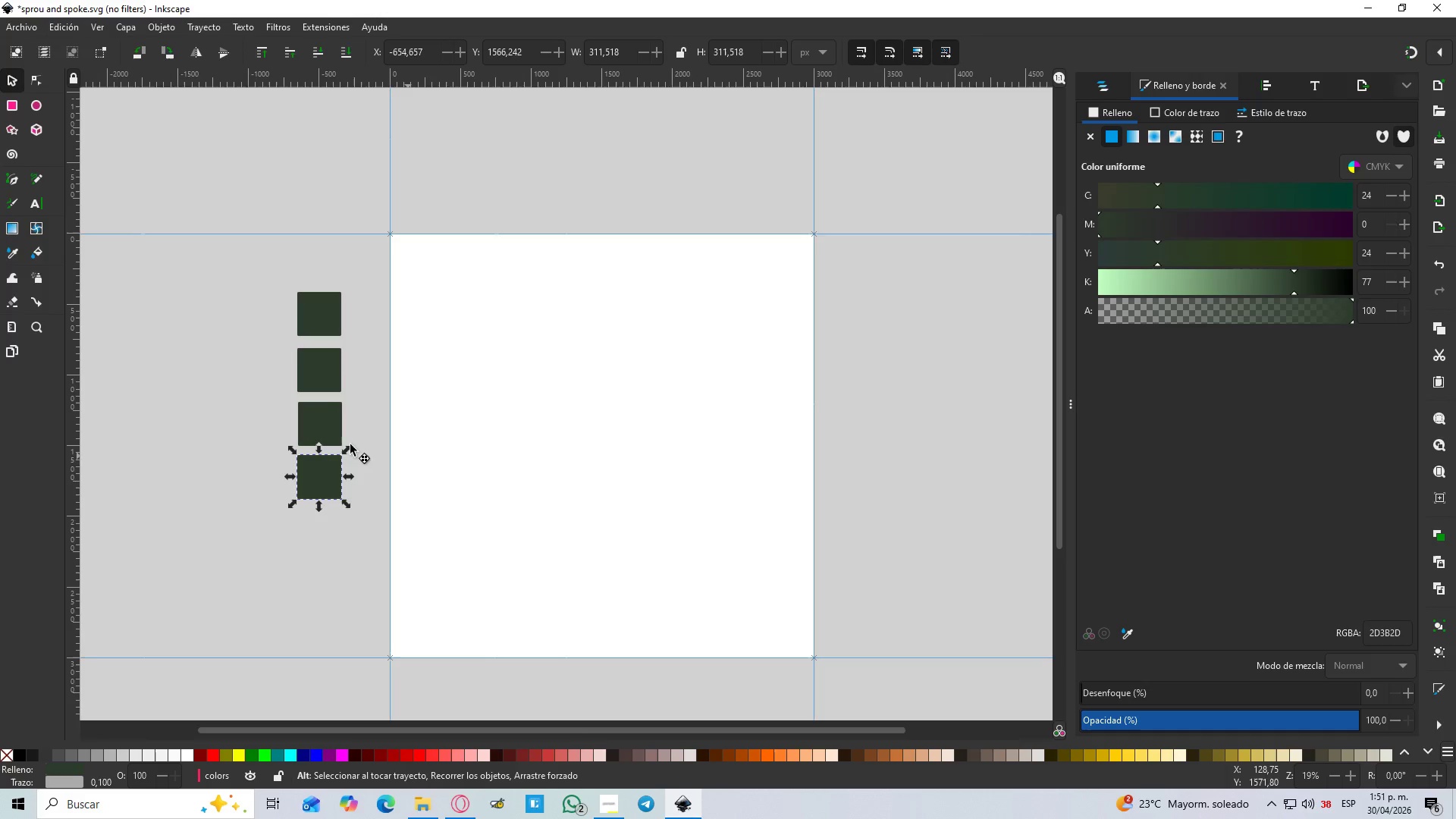 
left_click([330, 391])
 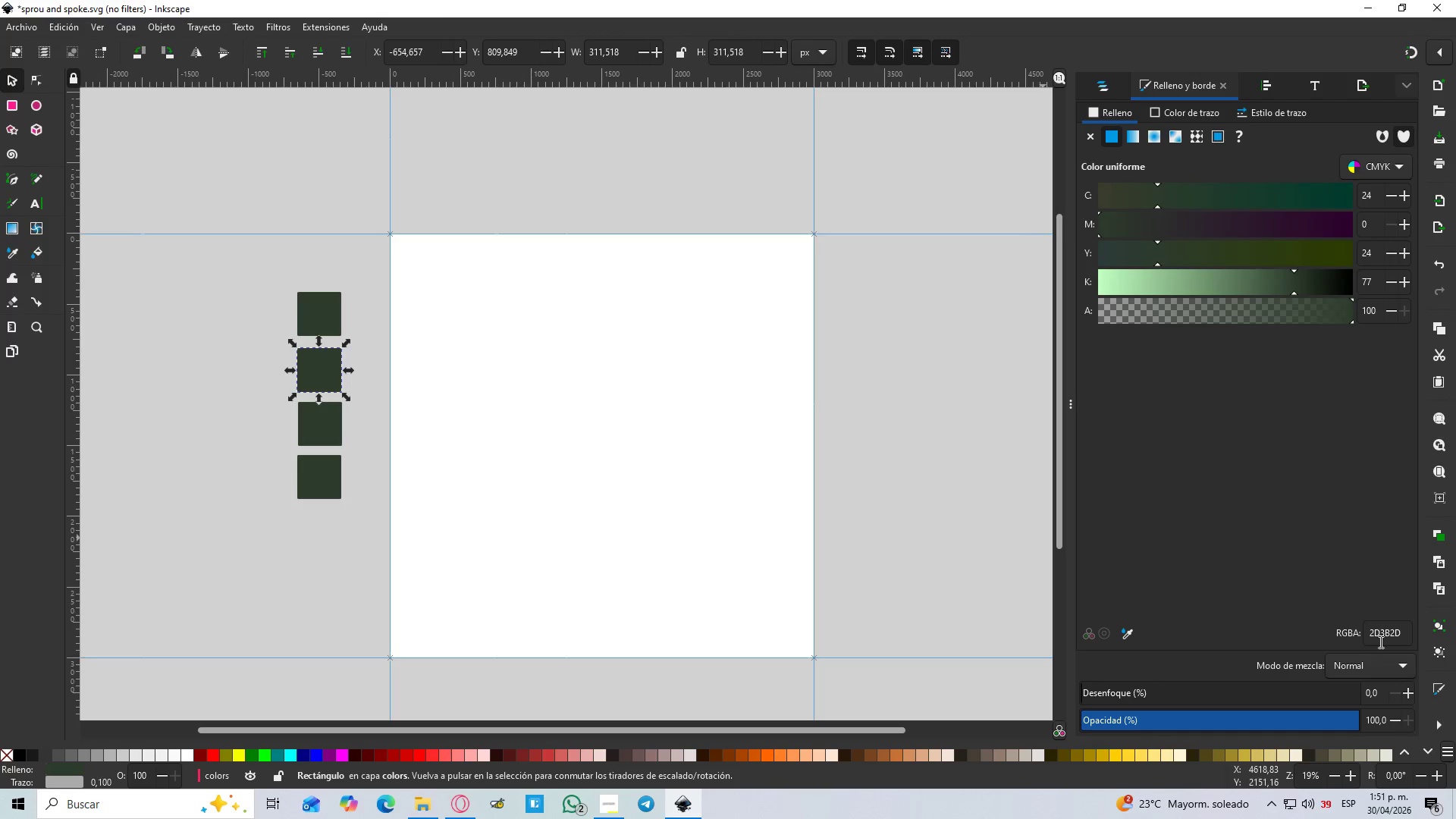 
double_click([1379, 642])
 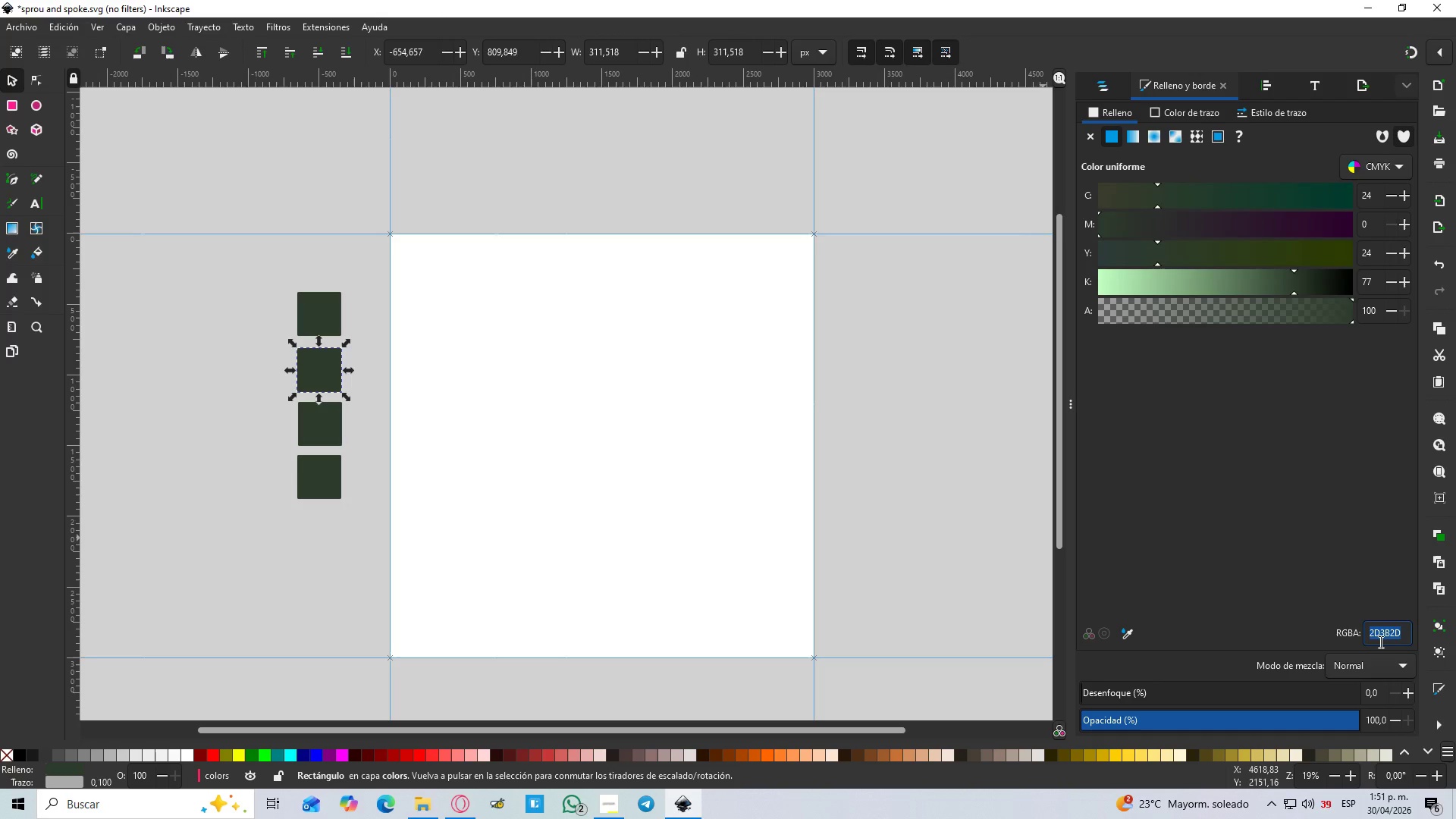 
key(Control+V)
 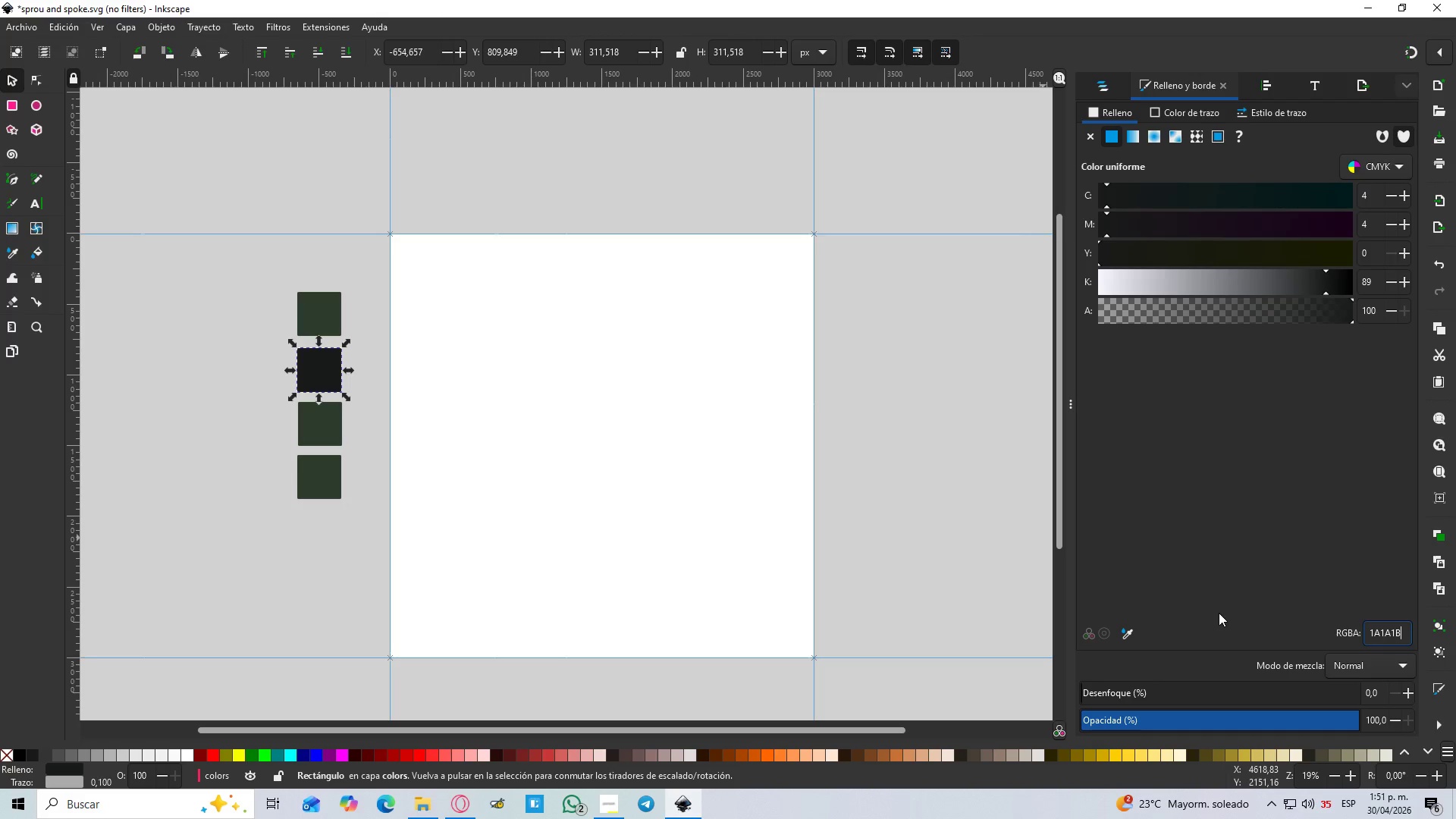 
key(Alt+AltLeft)
 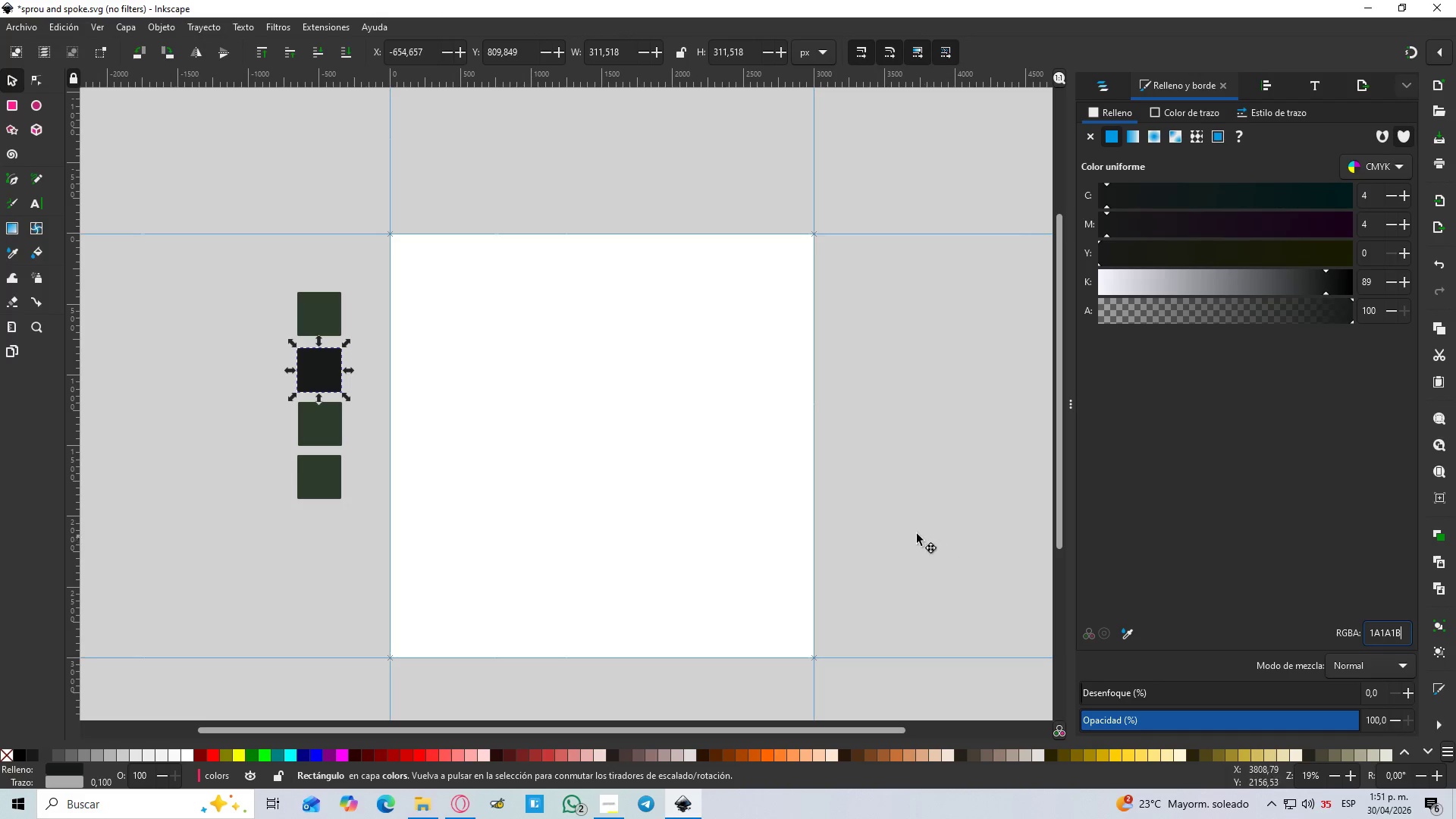 
key(Alt+Tab)
 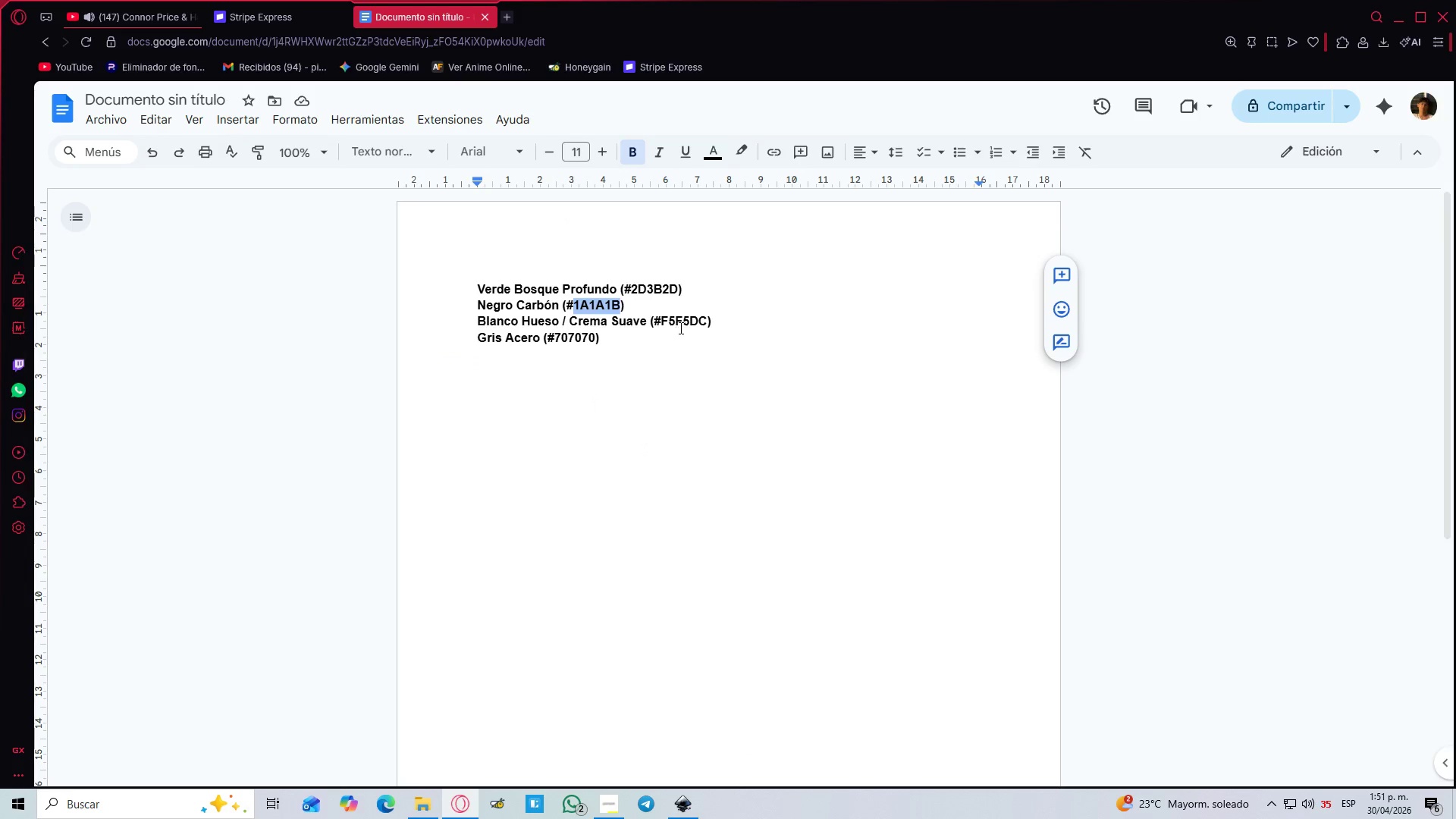 
double_click([680, 328])
 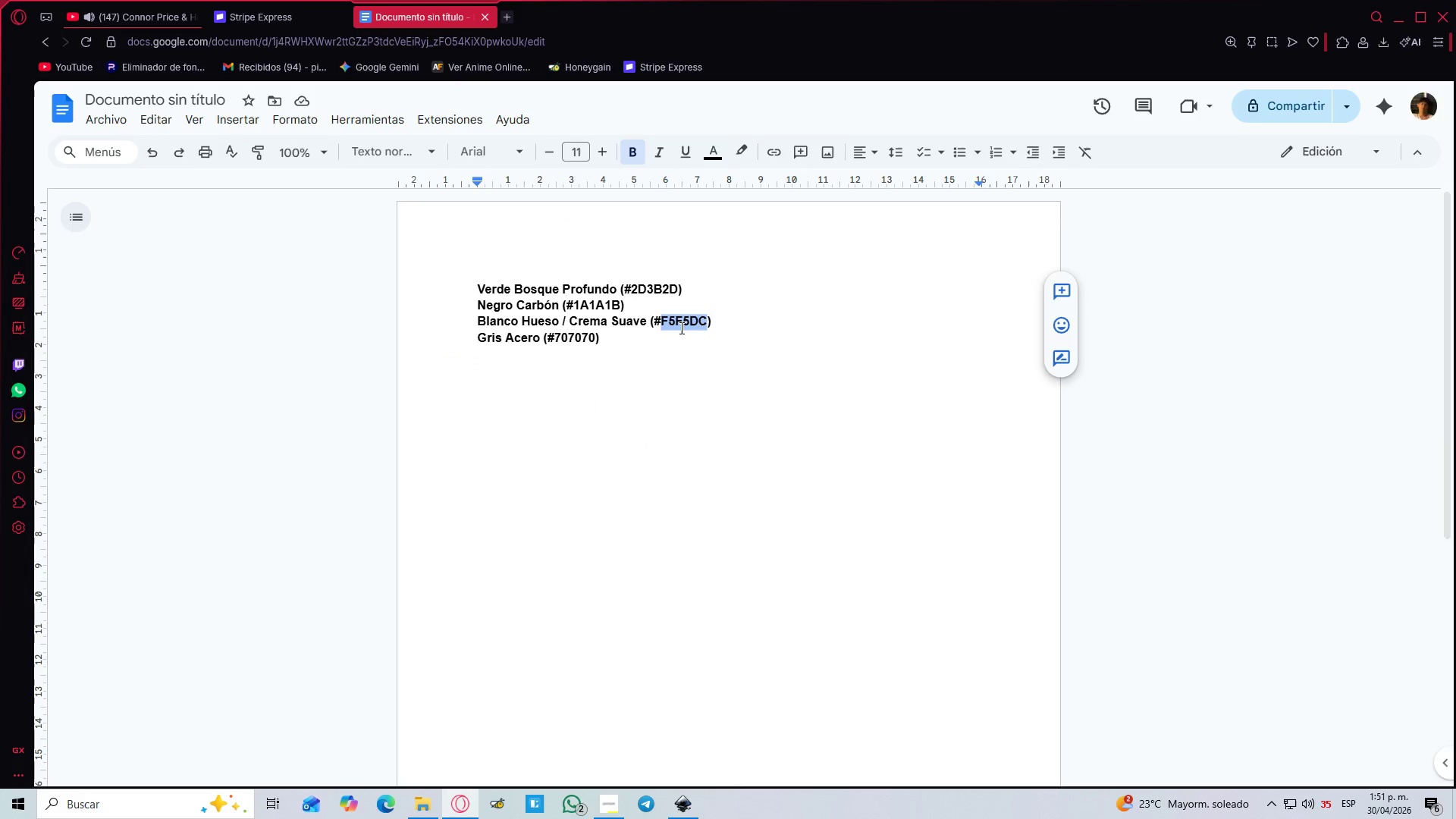 
key(Control+C)
 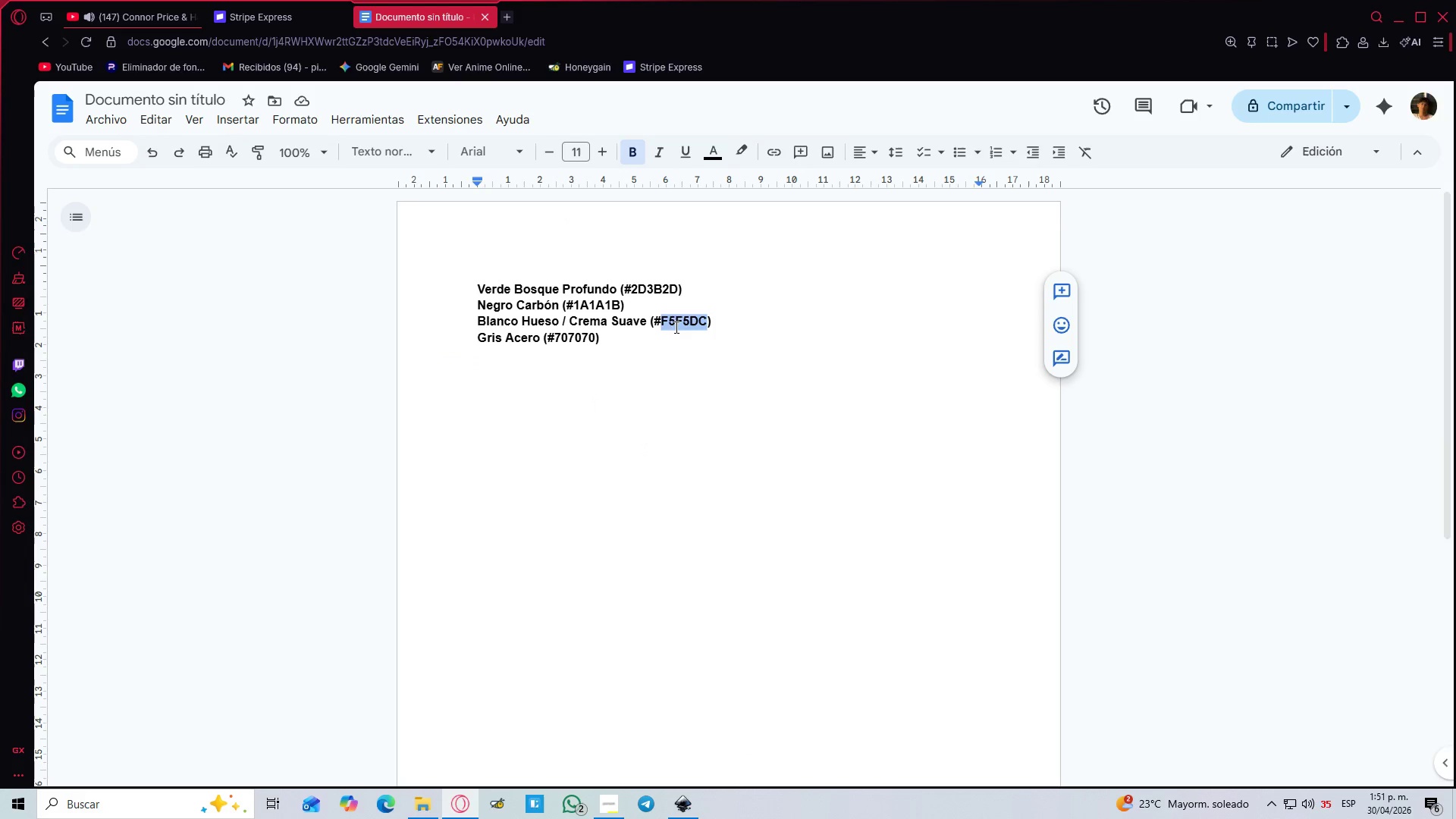 
key(Alt+AltLeft)
 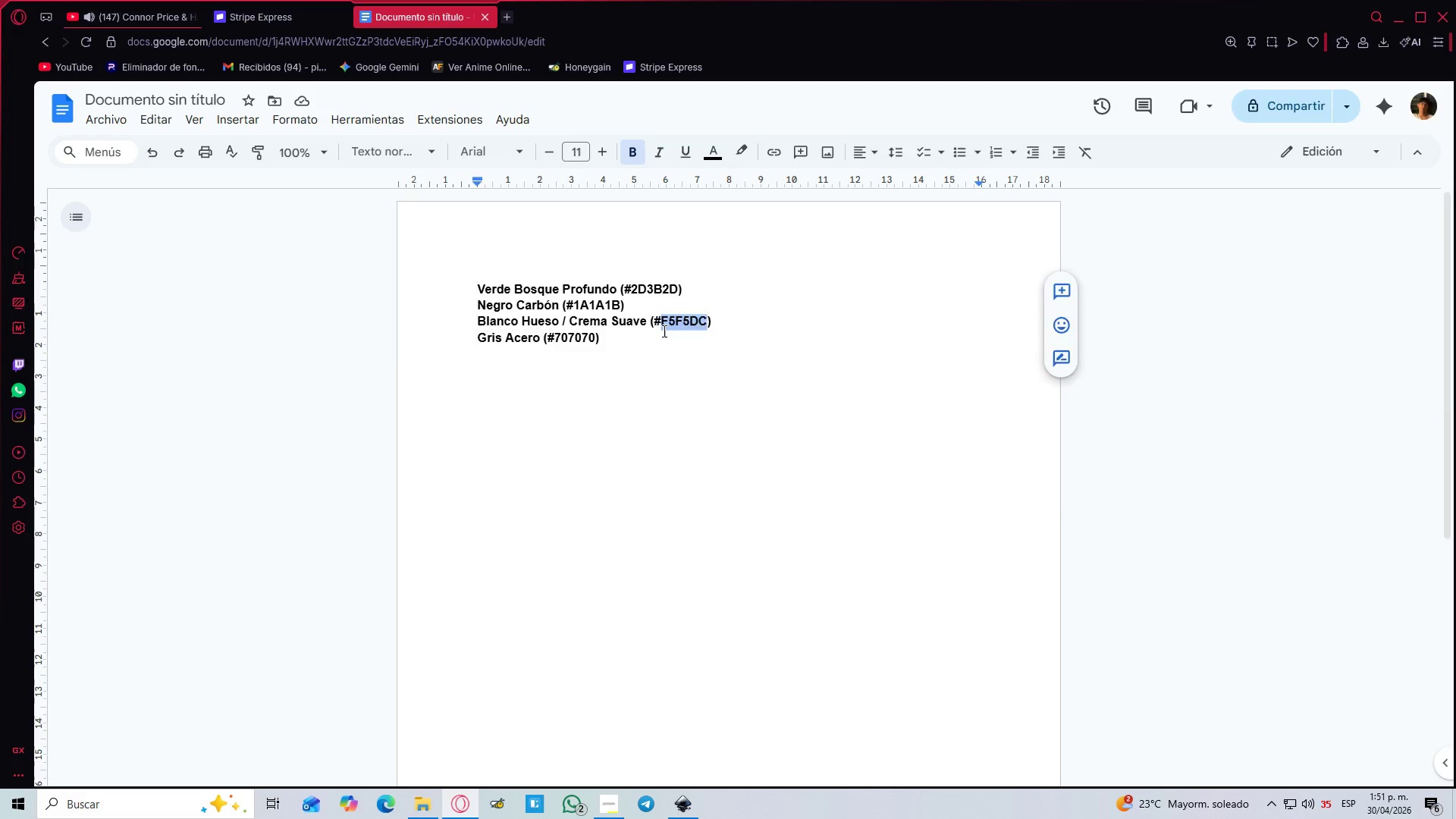 
key(Alt+Tab)
 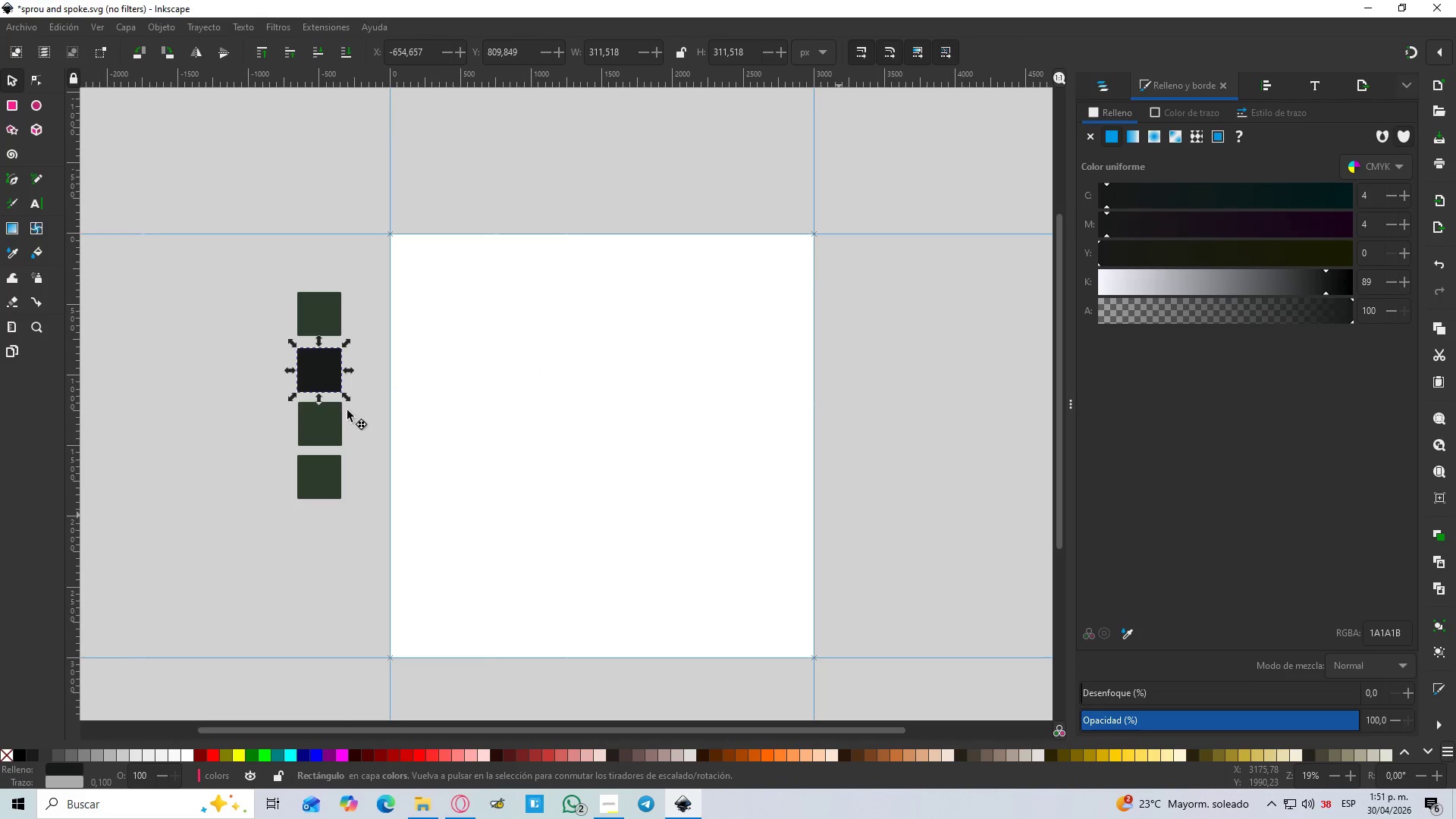 
left_click([319, 424])
 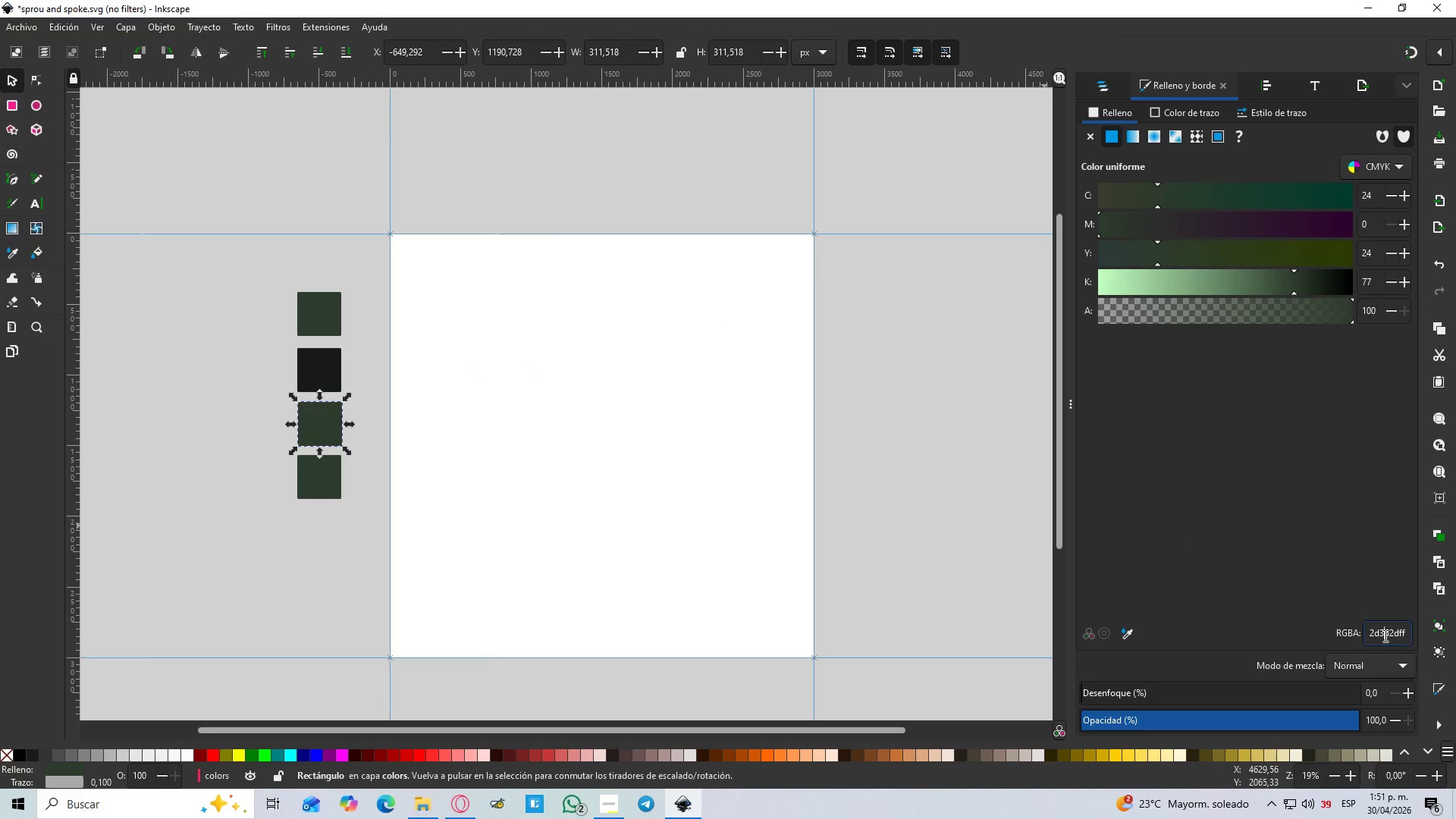 
double_click([1384, 635])
 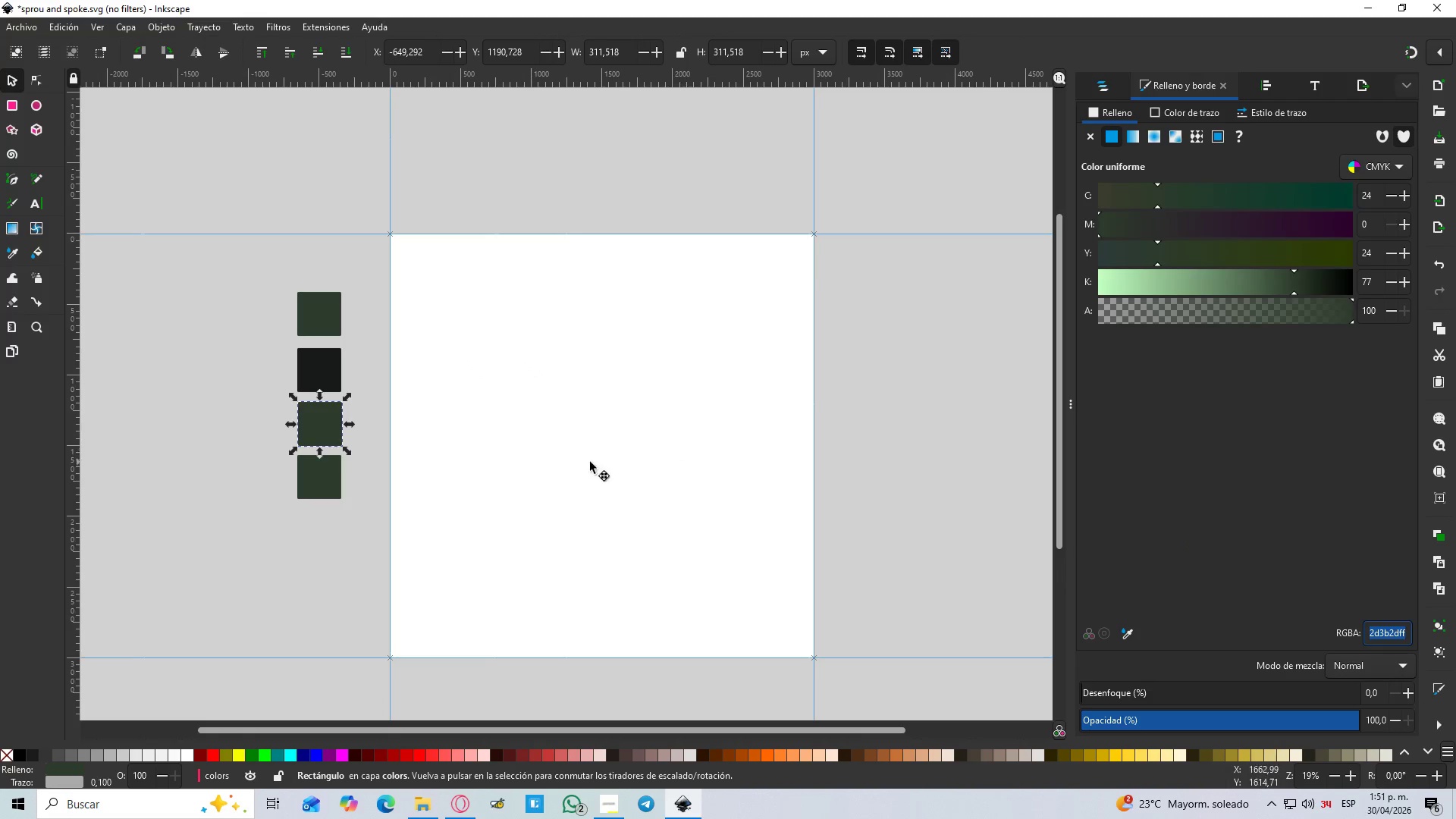 
key(Control+V)
 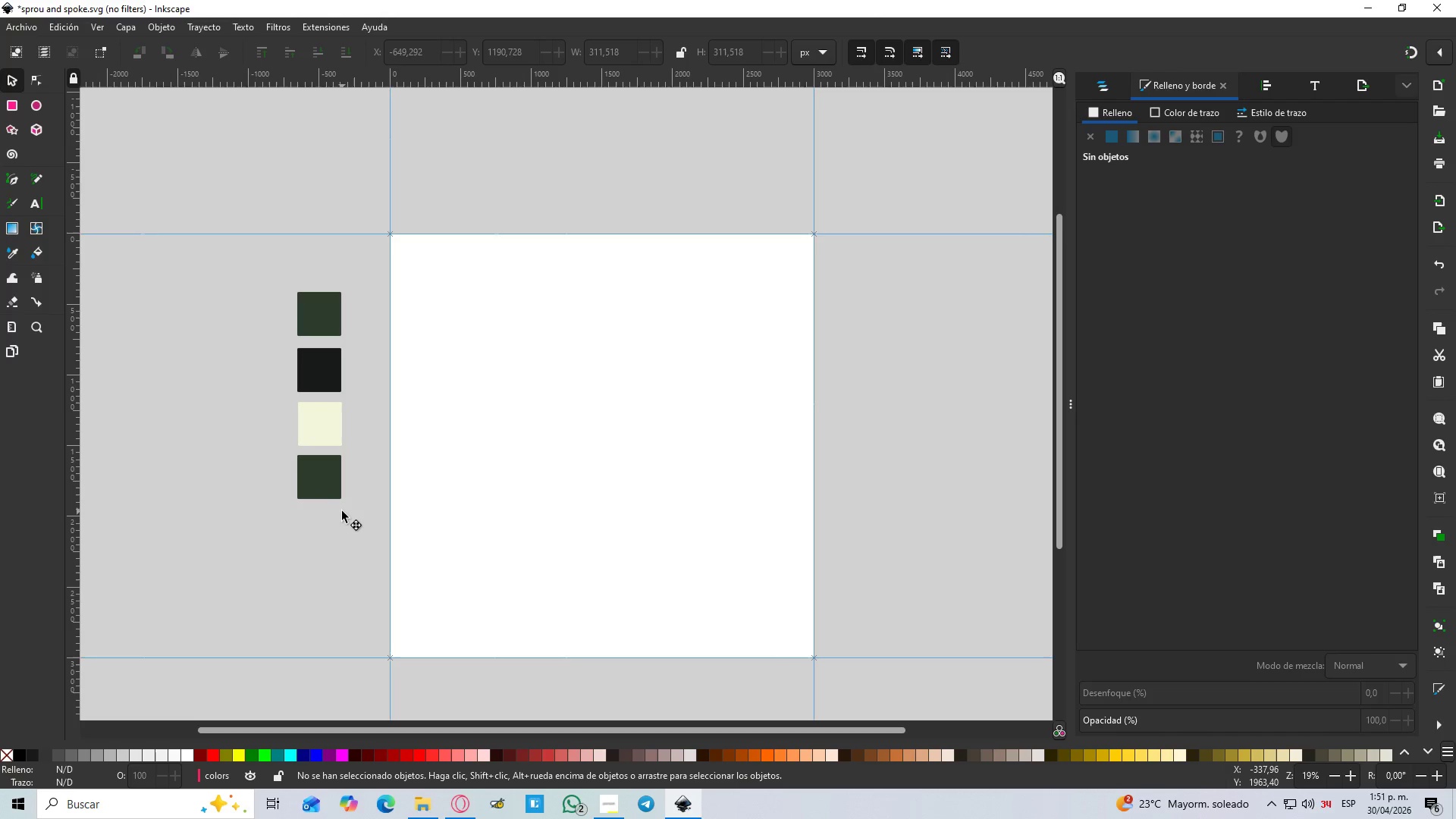 
left_click([317, 485])
 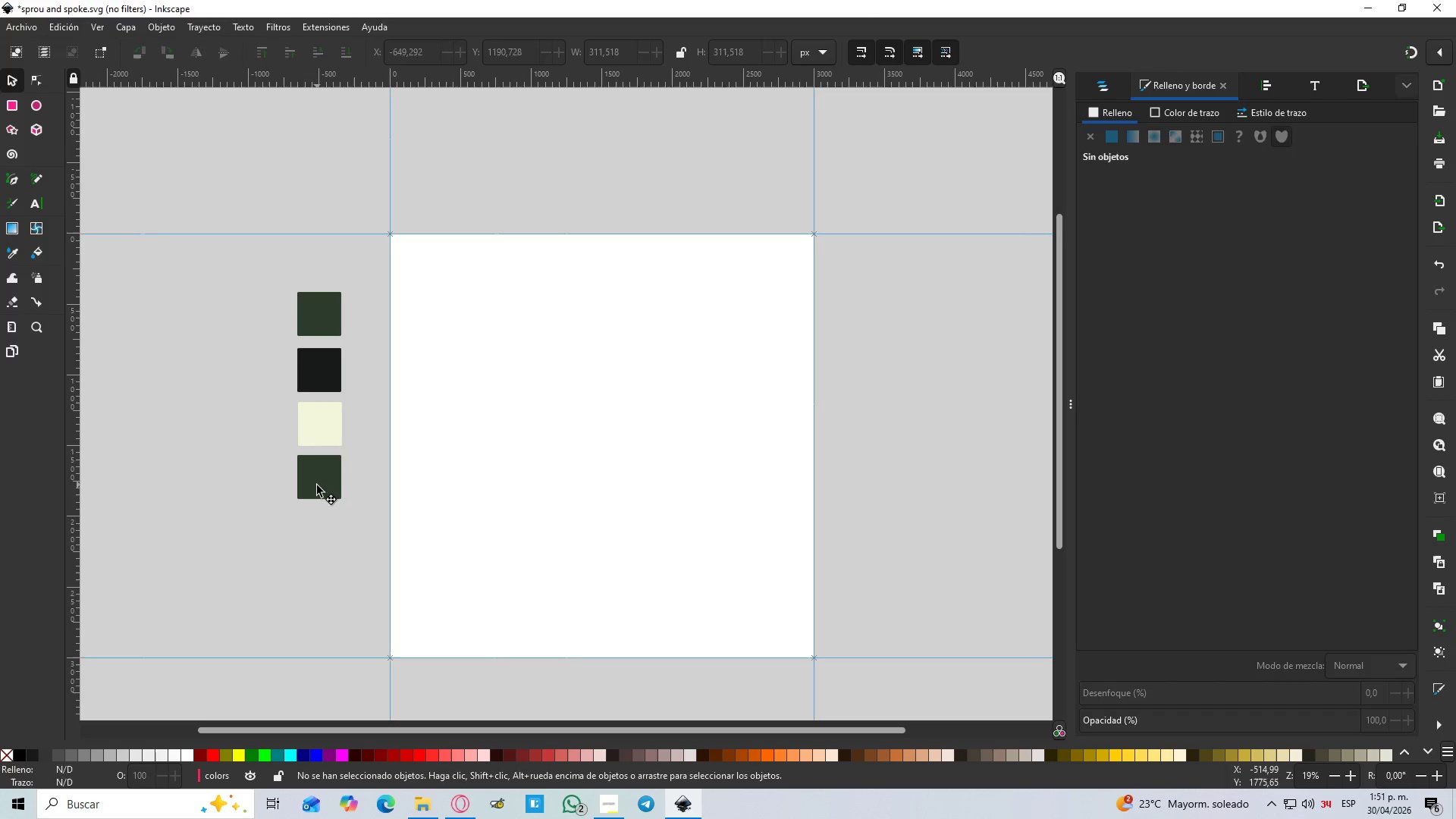 
key(Alt+AltLeft)
 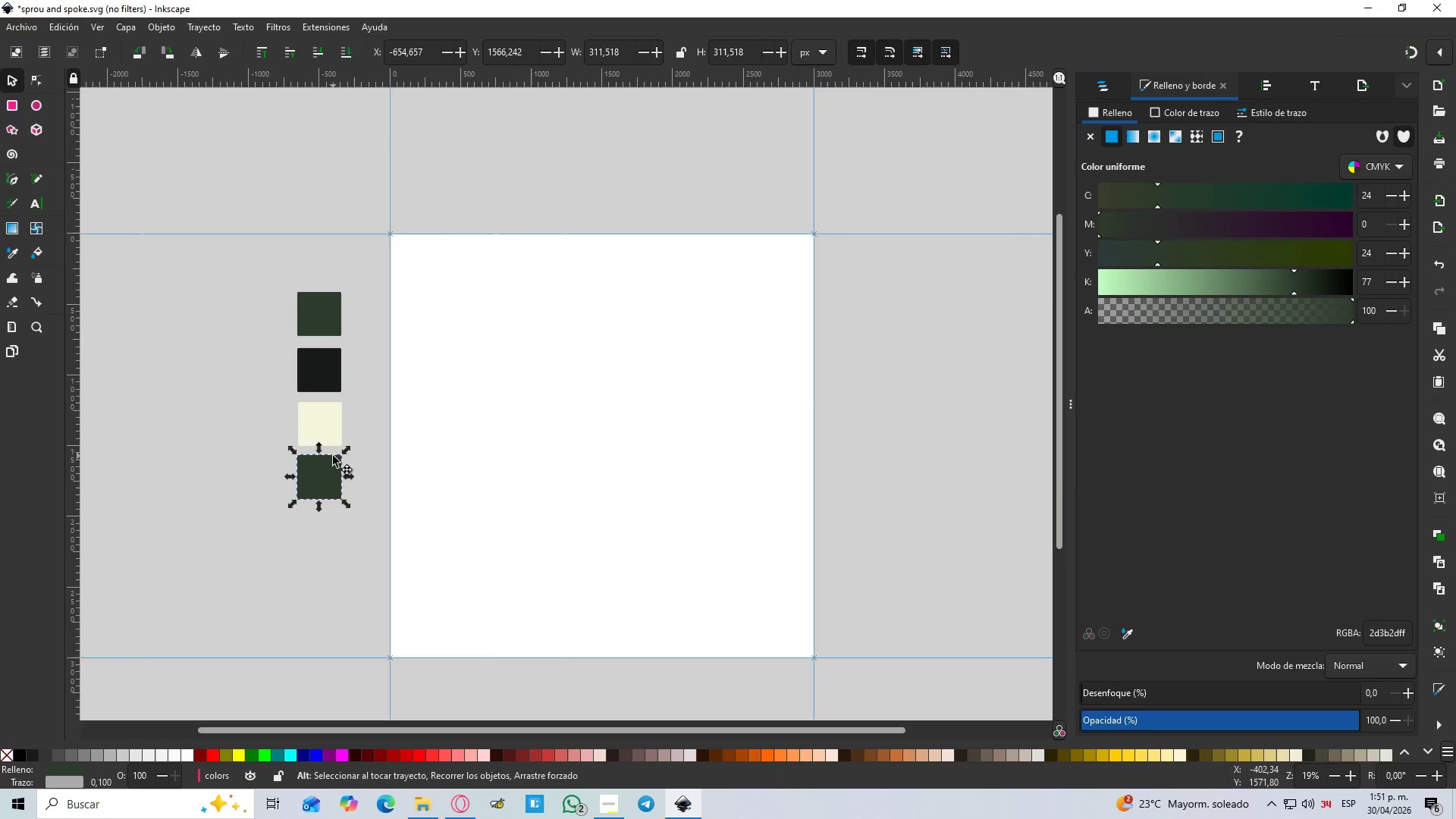 
key(Alt+Tab)
 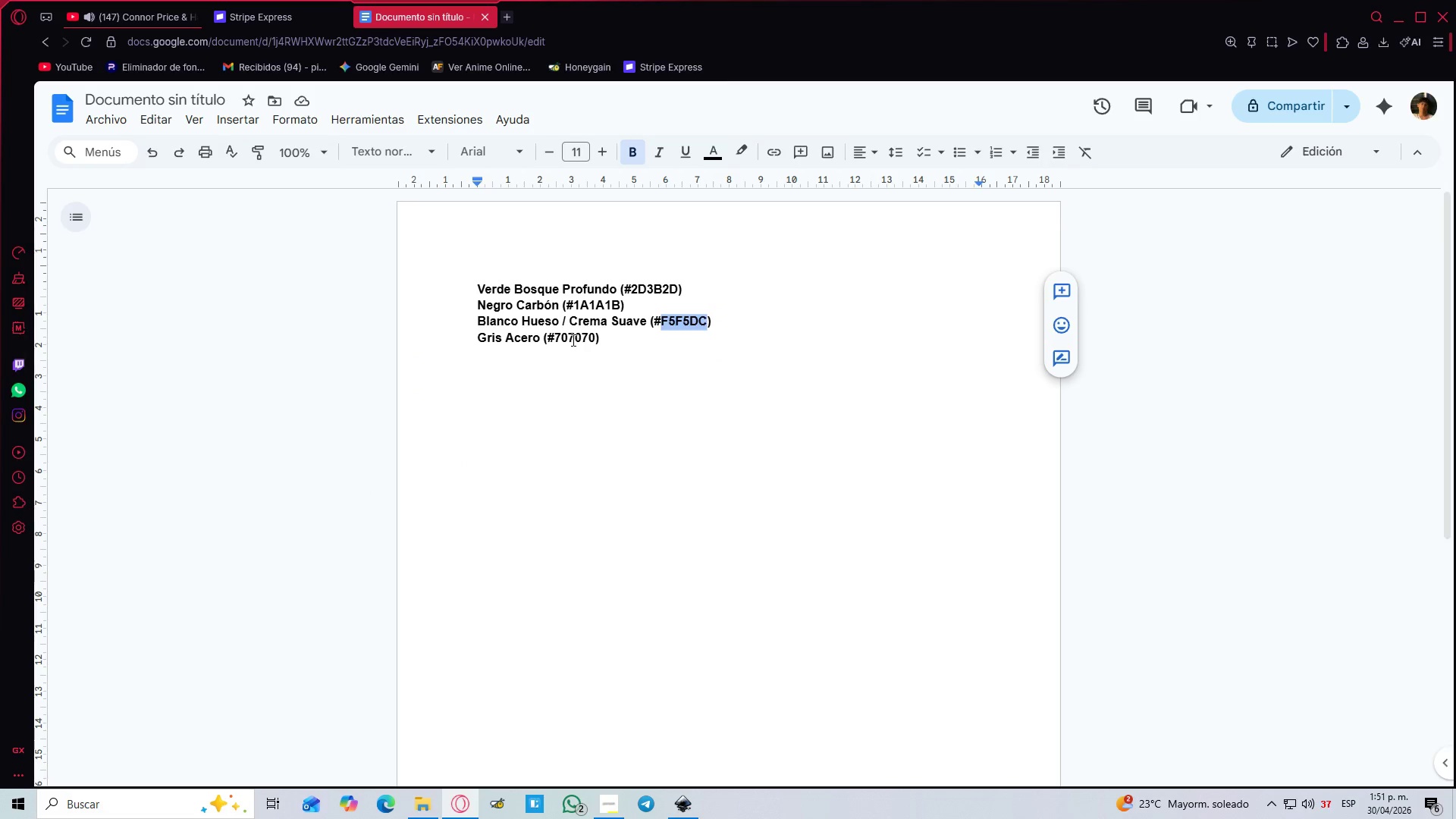 
double_click([572, 340])
 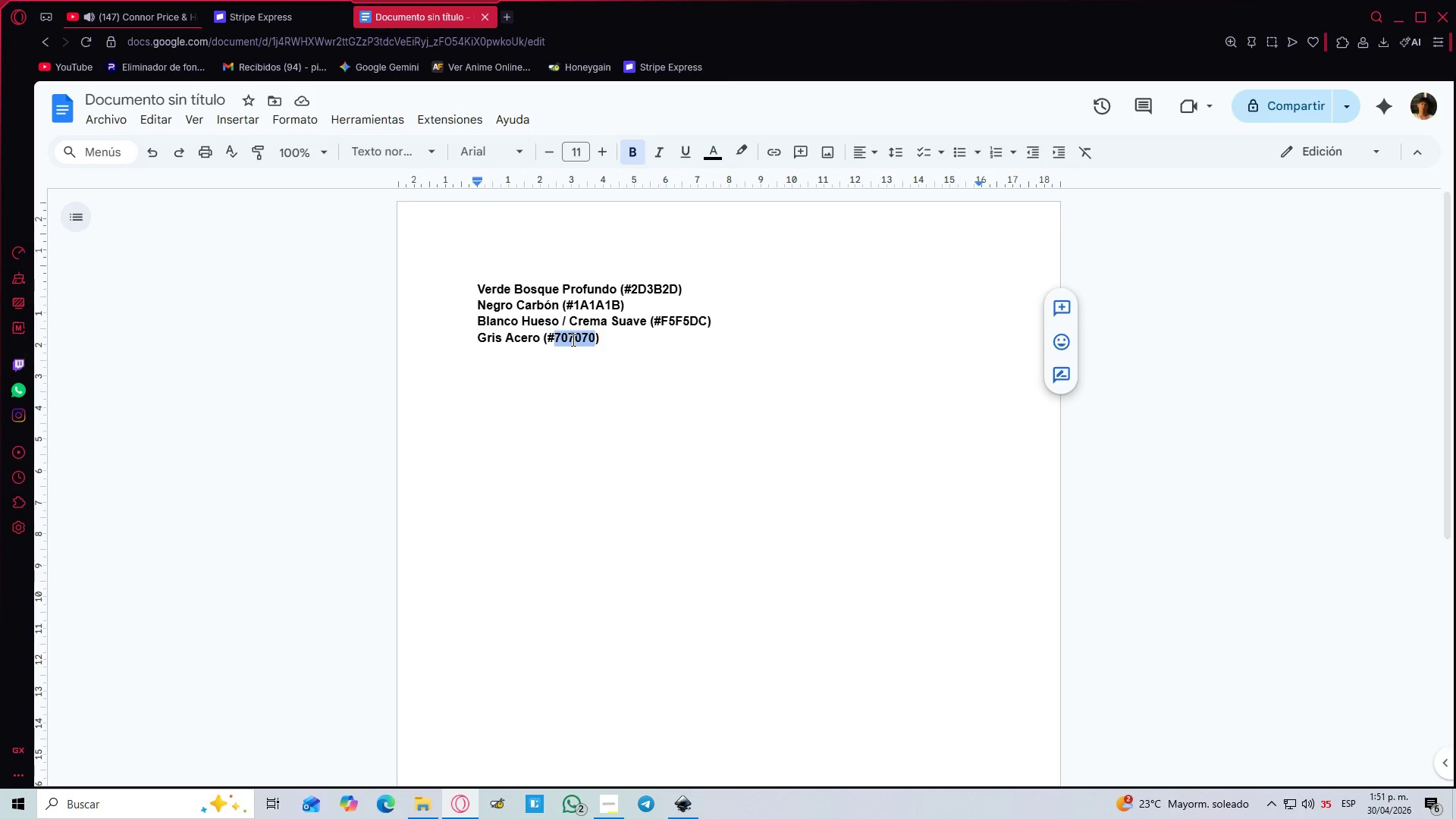 
key(Control+C)
 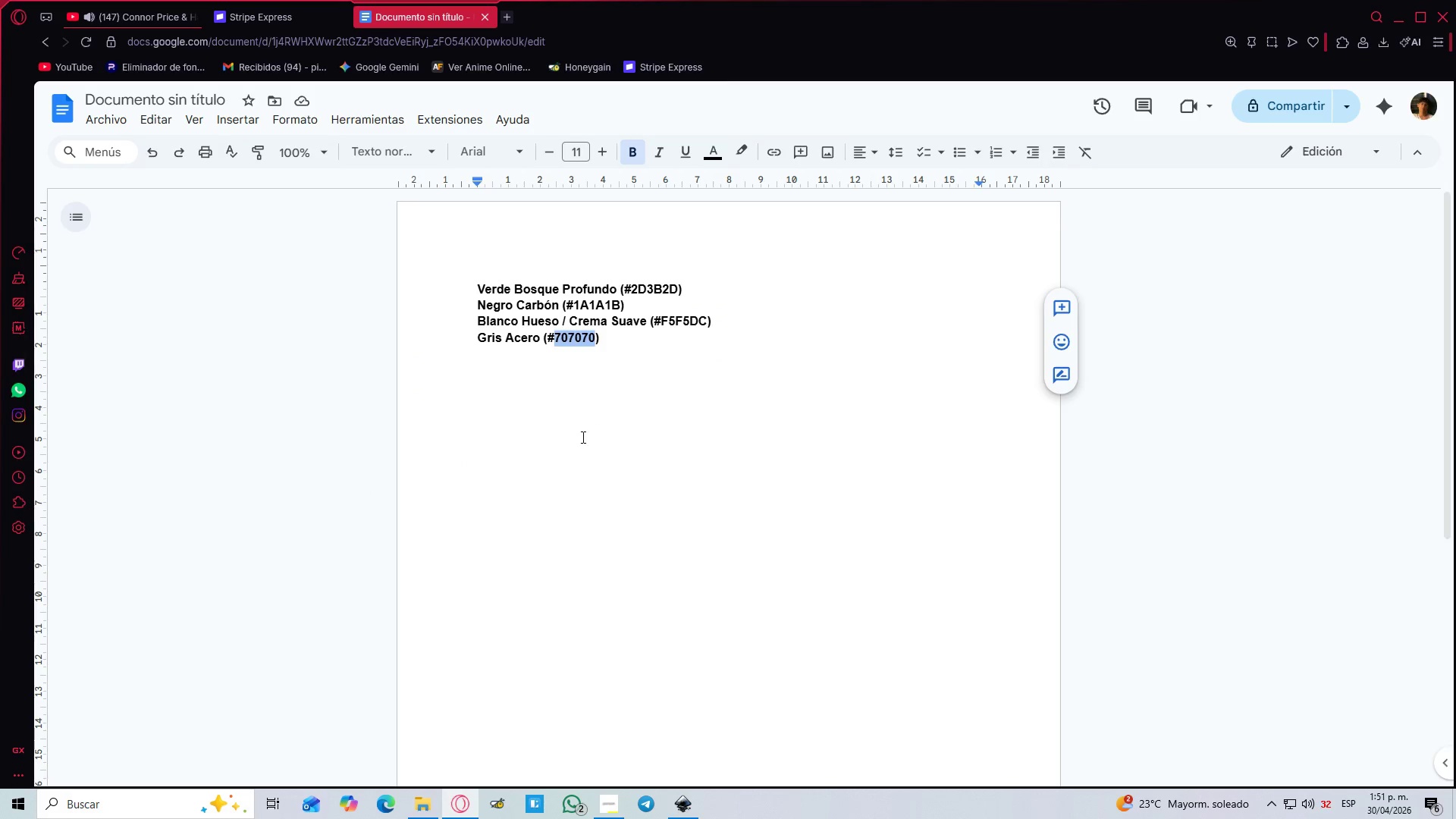 
key(Alt+AltLeft)
 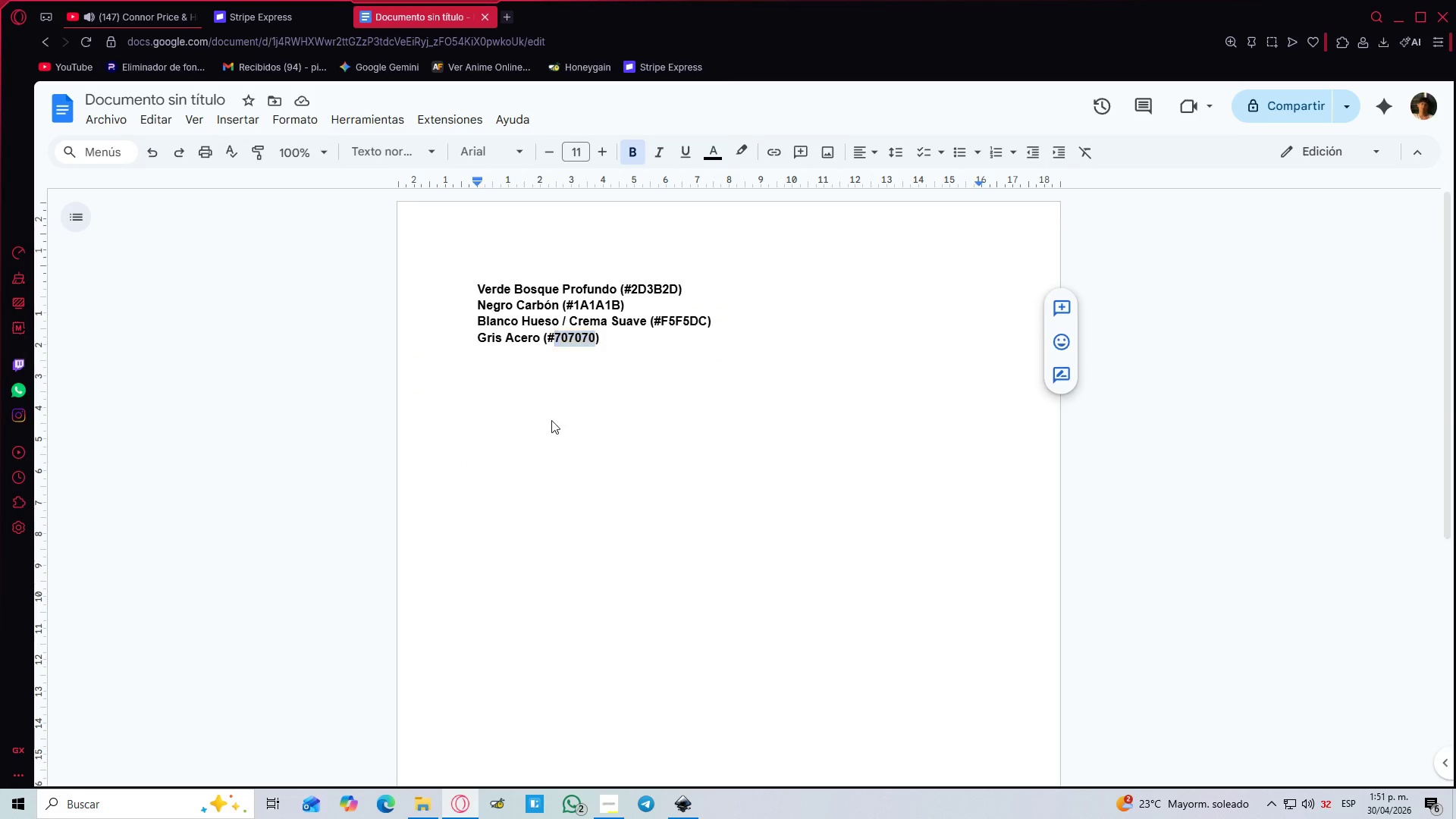 
key(Alt+Tab)
 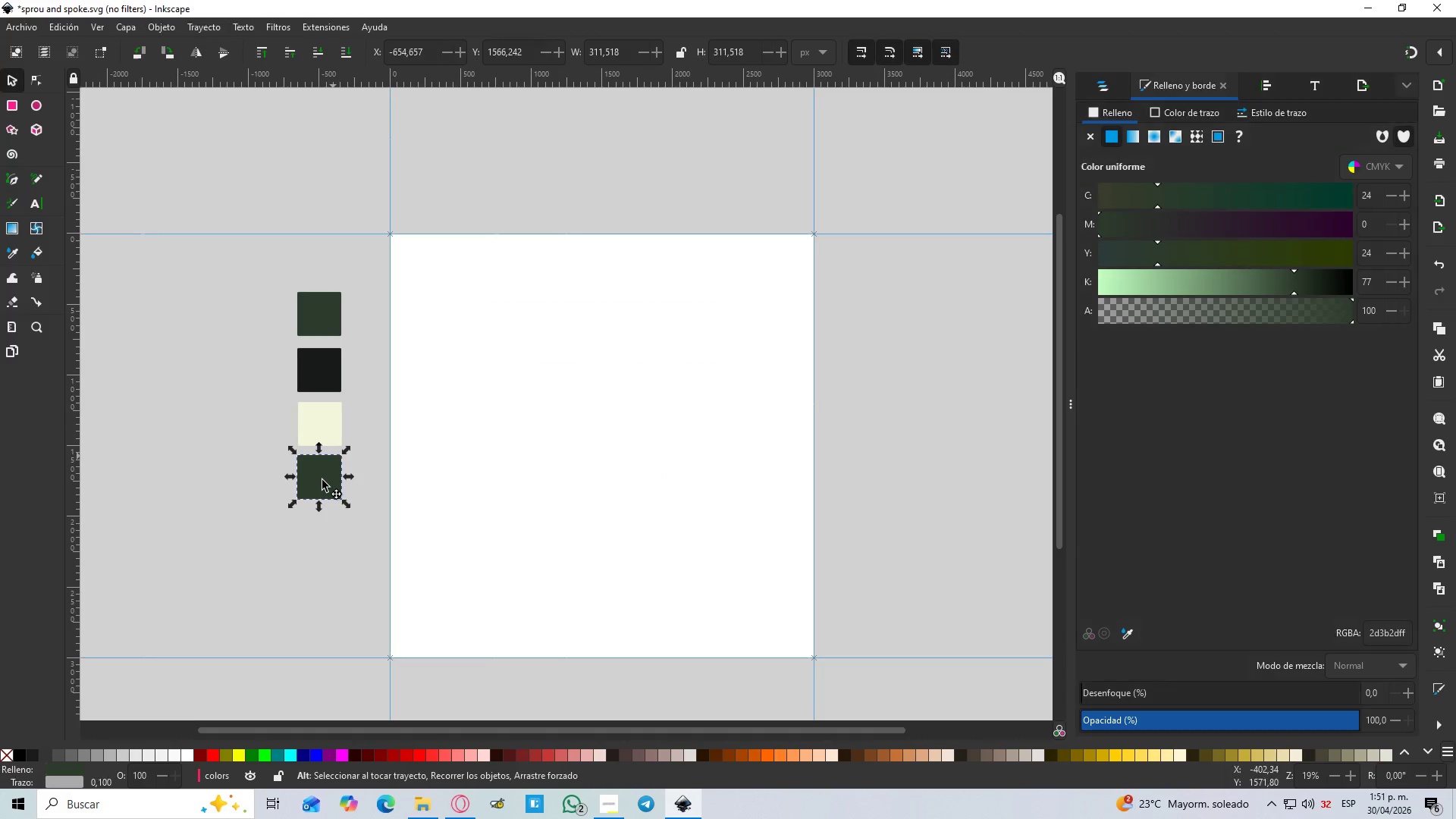 
key(Control+V)
 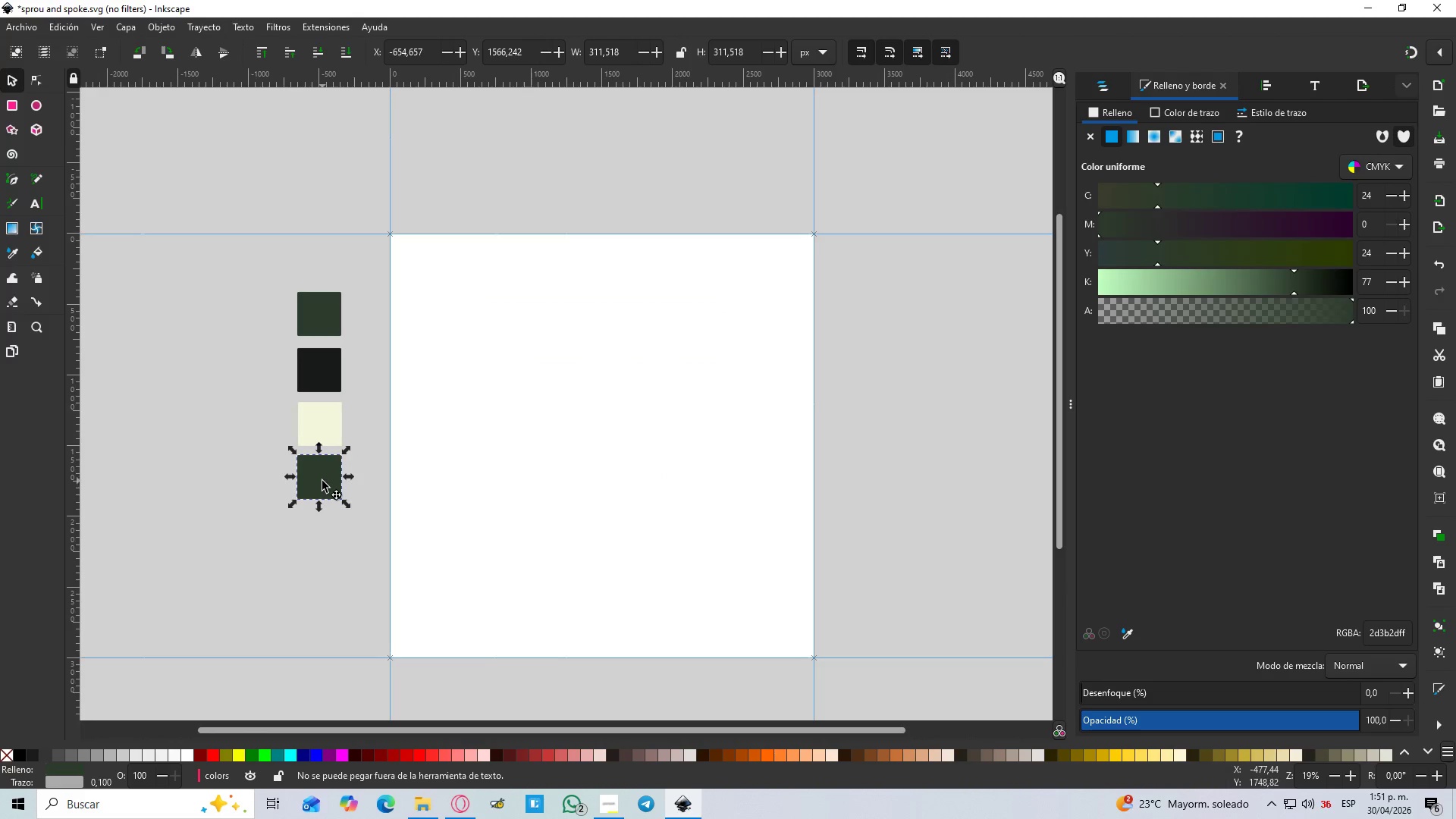 
left_click([322, 481])
 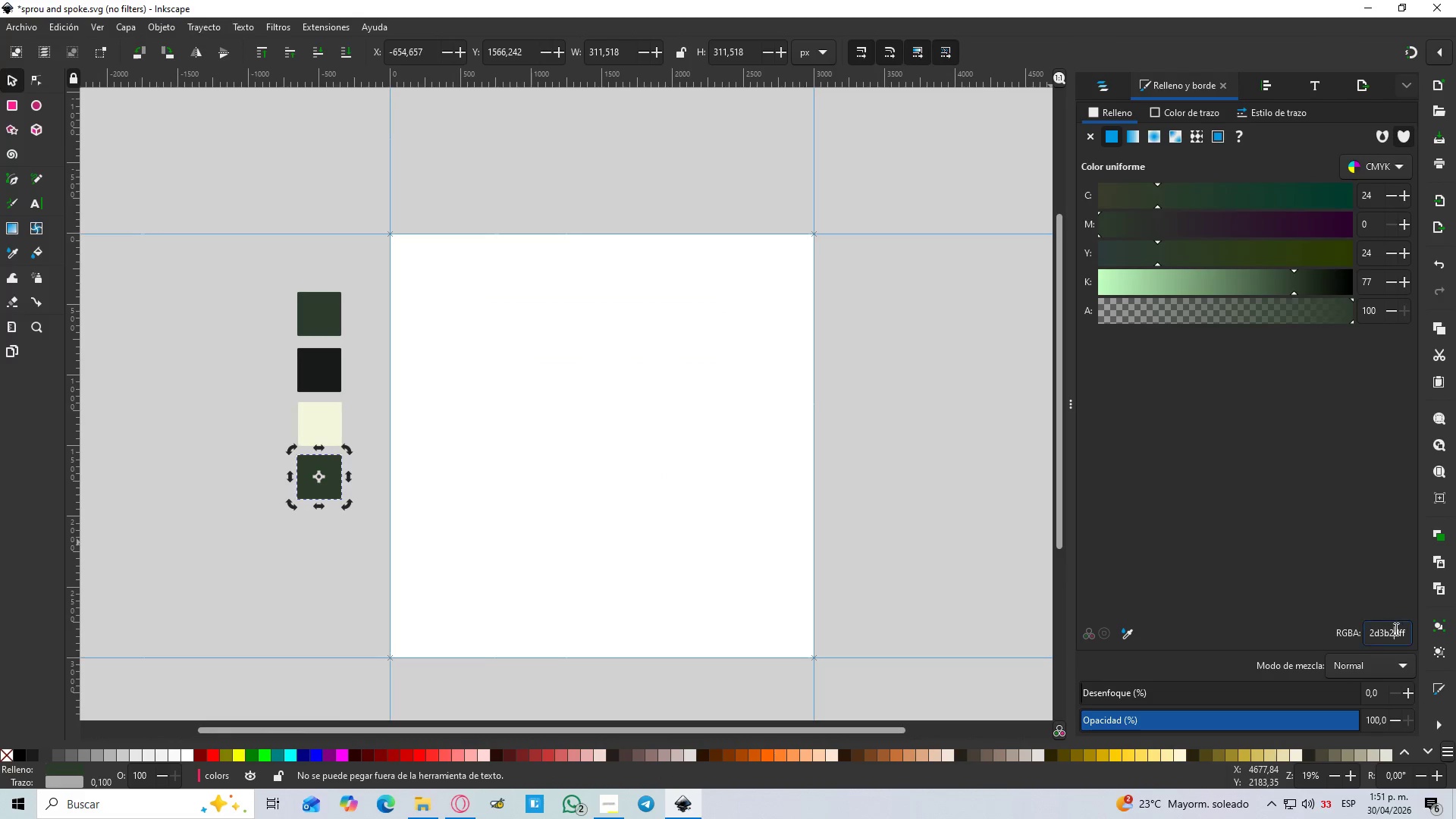 
double_click([1395, 629])
 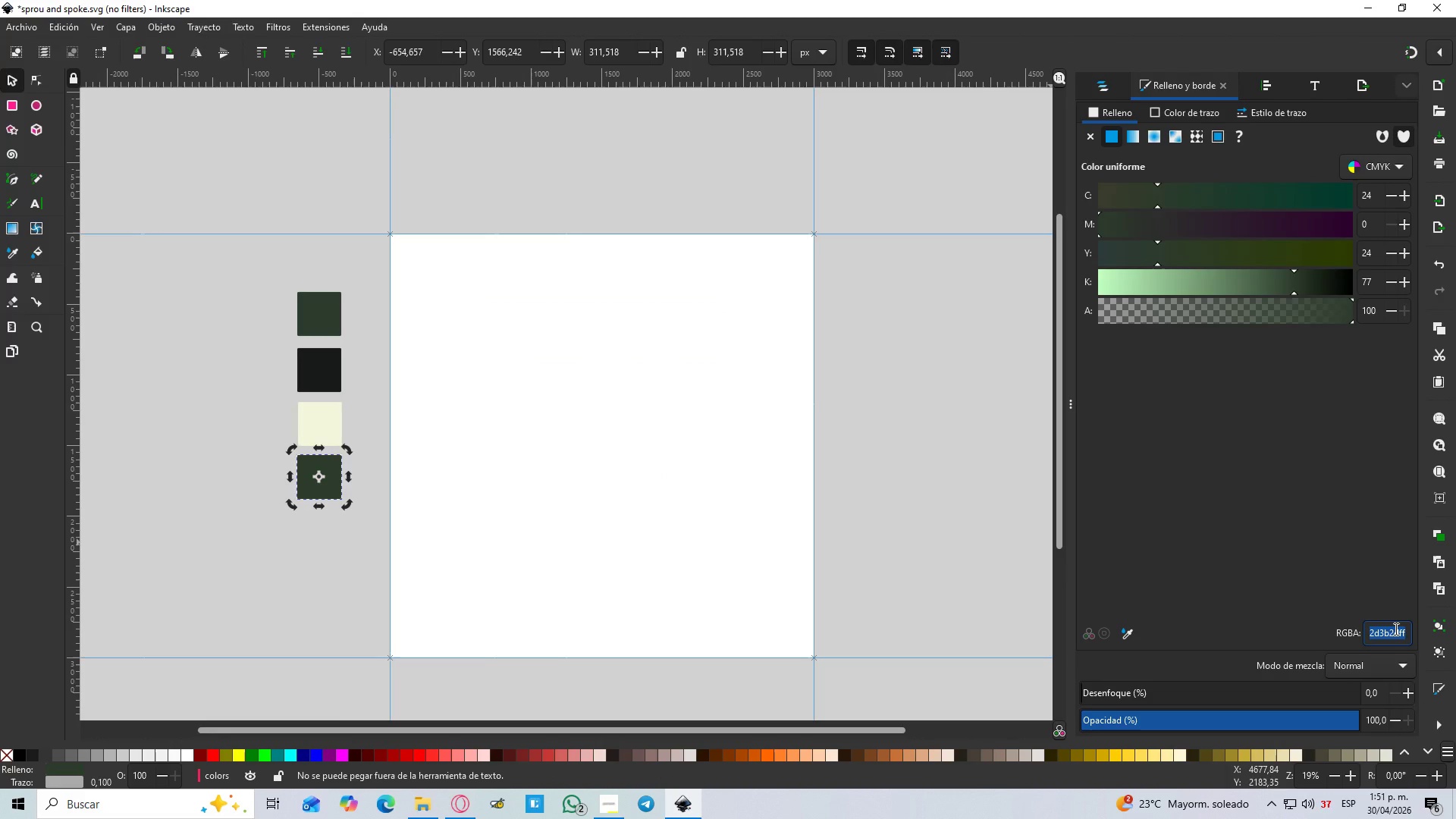 
key(Control+V)
 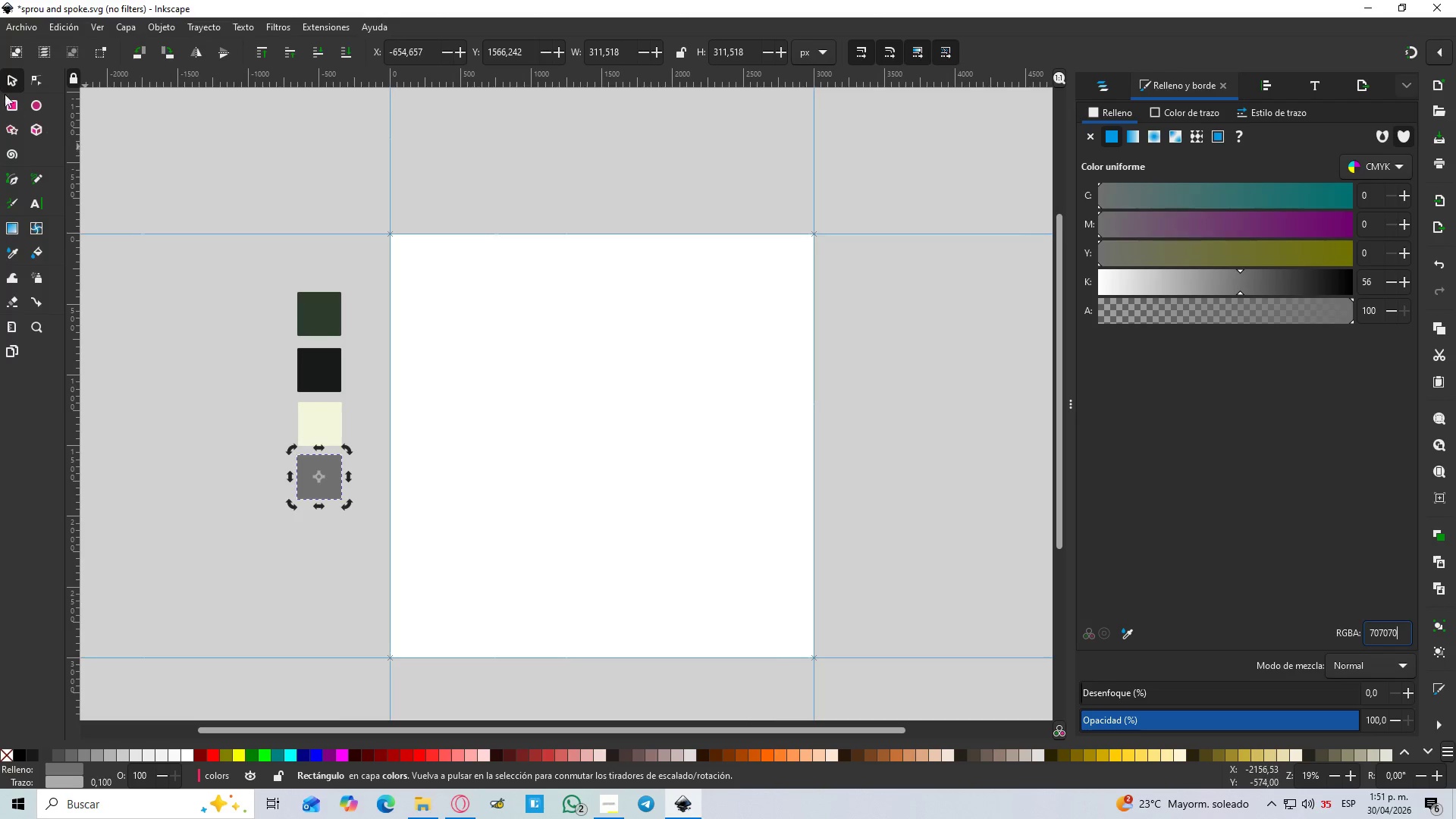 
left_click([14, 80])
 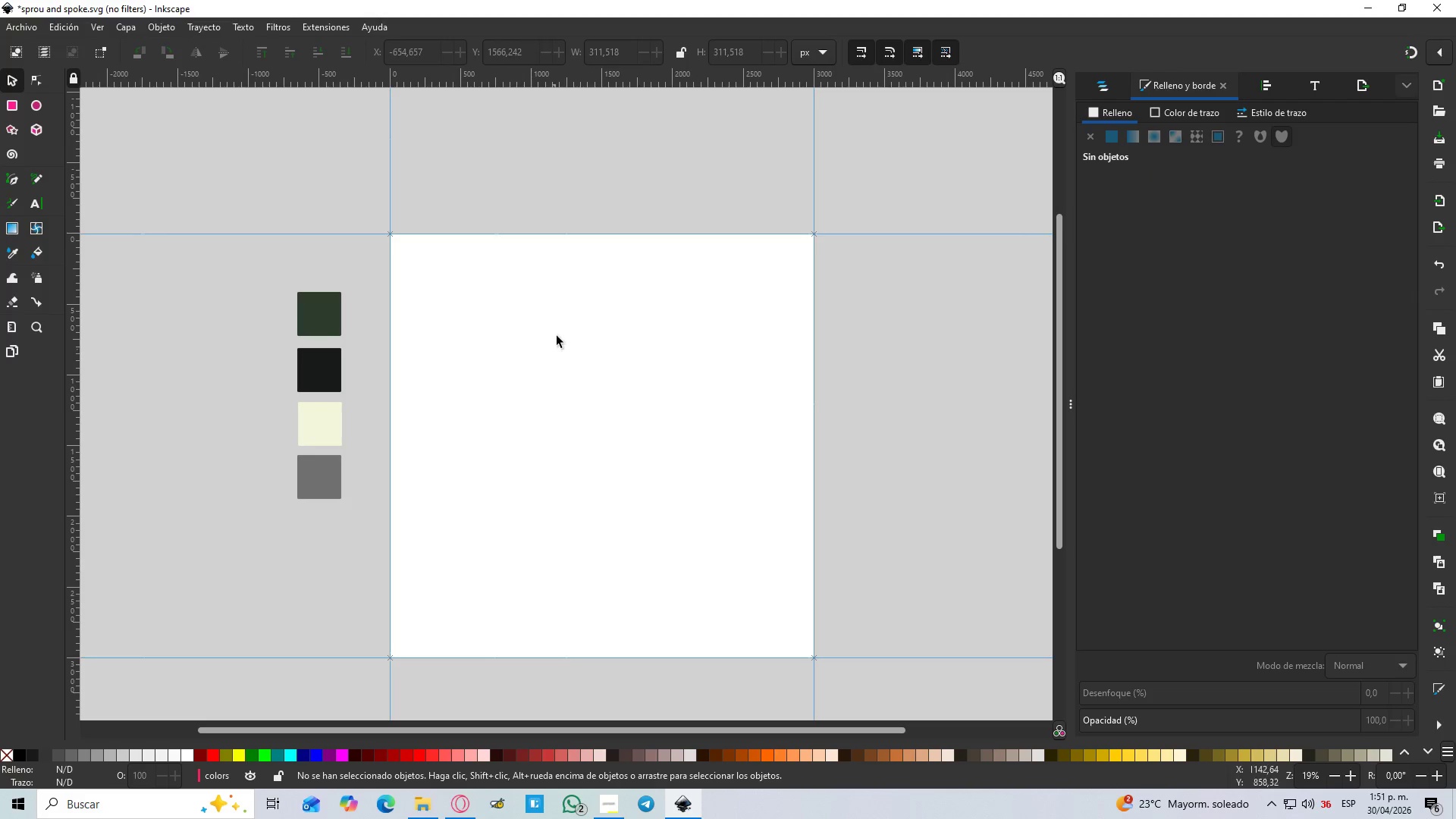 
hold_key(key=ControlLeft, duration=1.45)
scroll: coordinate [570, 396], scroll_direction: down, amount: 1.0
 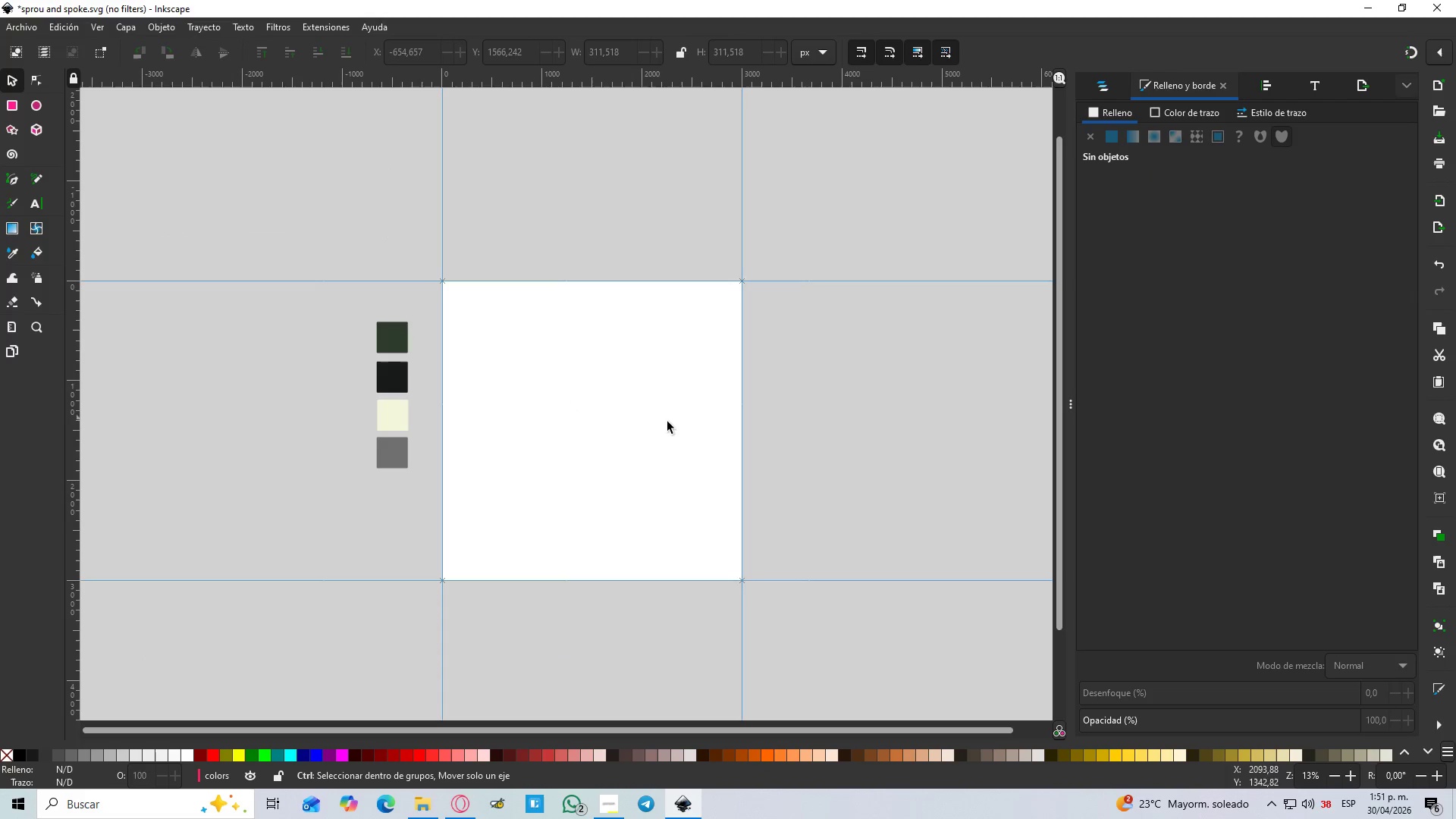 
scroll: coordinate [668, 422], scroll_direction: up, amount: 1.0
 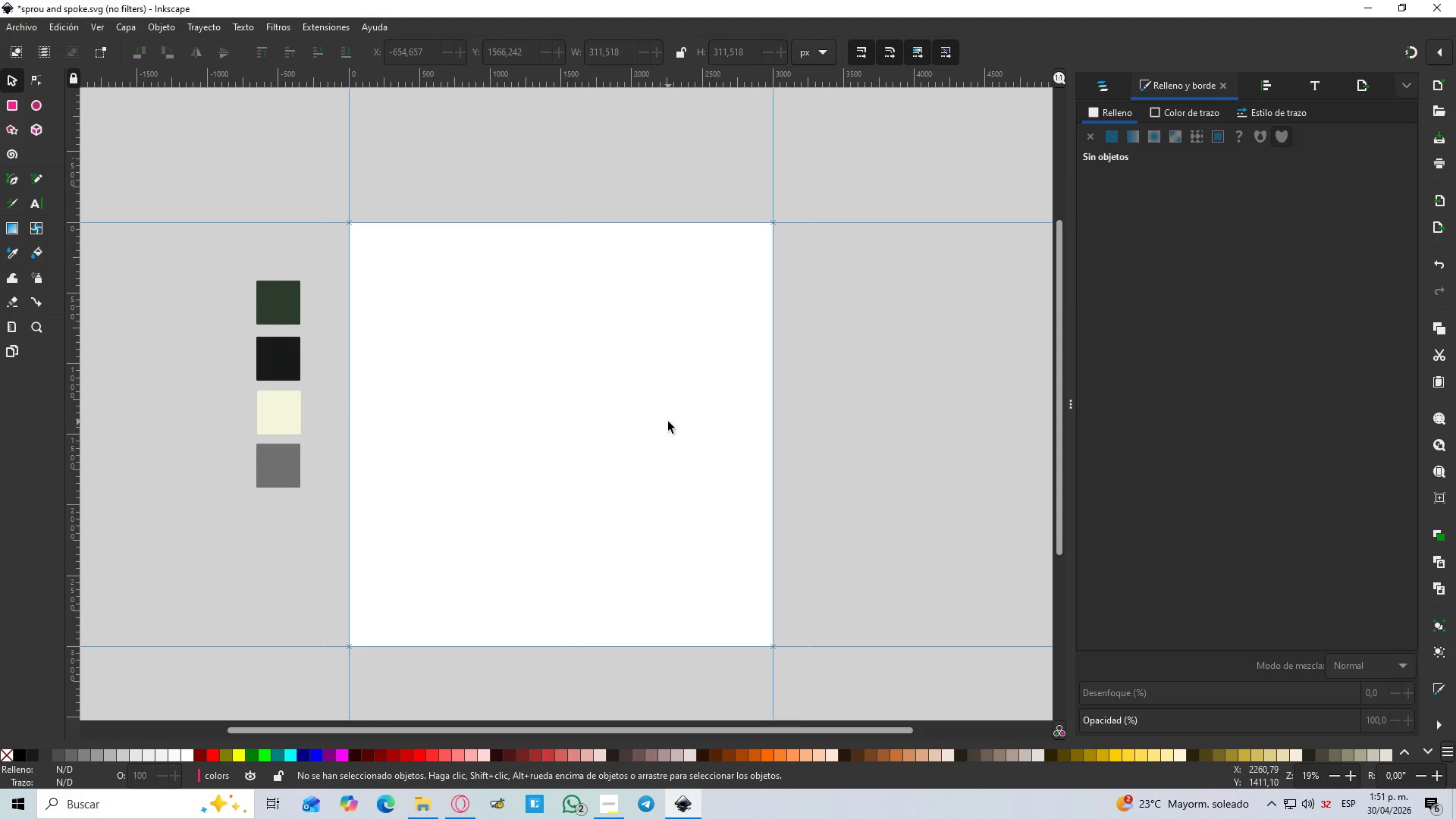 
hold_key(key=ControlLeft, duration=1.11)
scroll: coordinate [475, 168], scroll_direction: up, amount: 1.0
 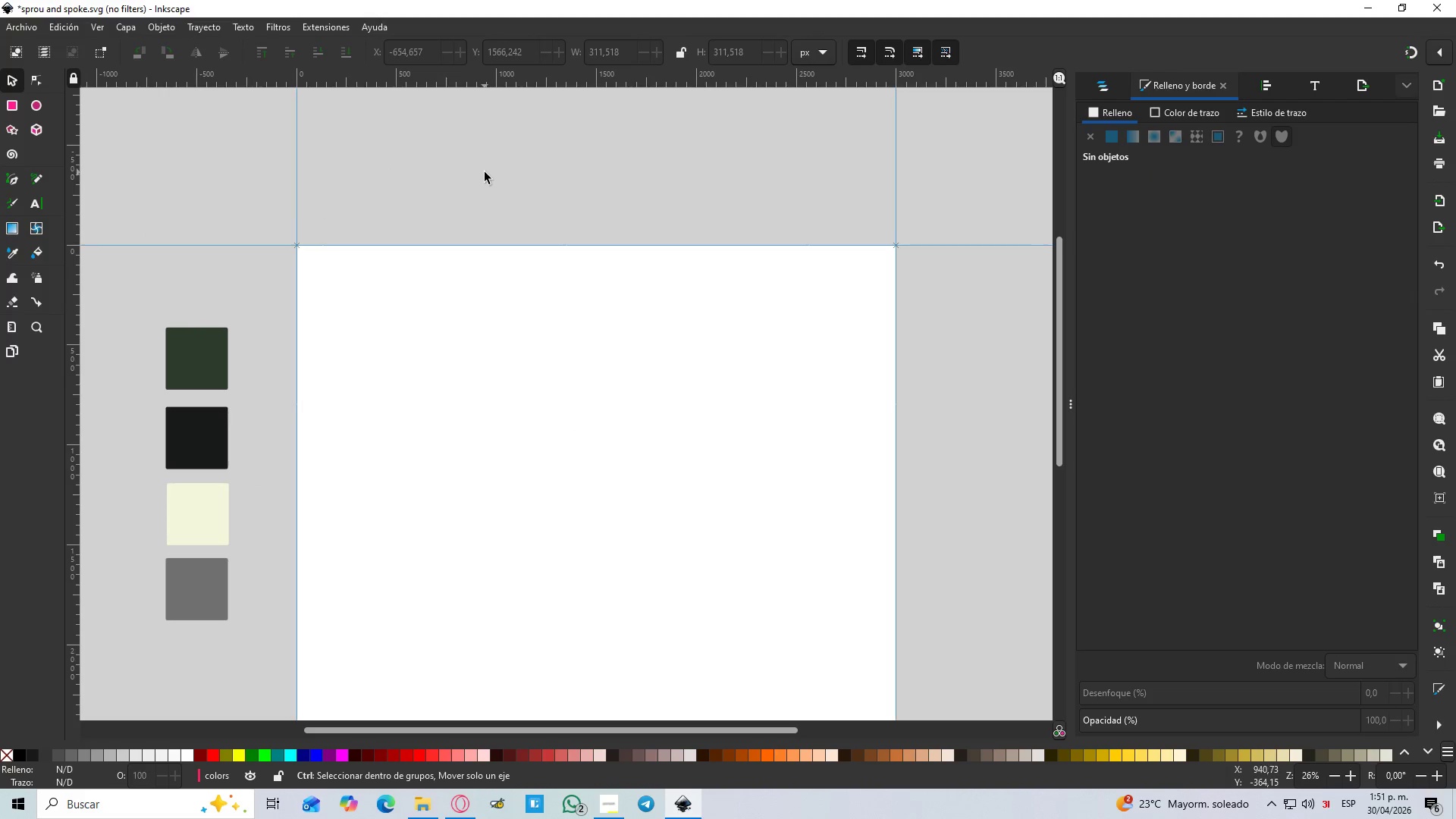 
scroll: coordinate [485, 172], scroll_direction: down, amount: 1.0
 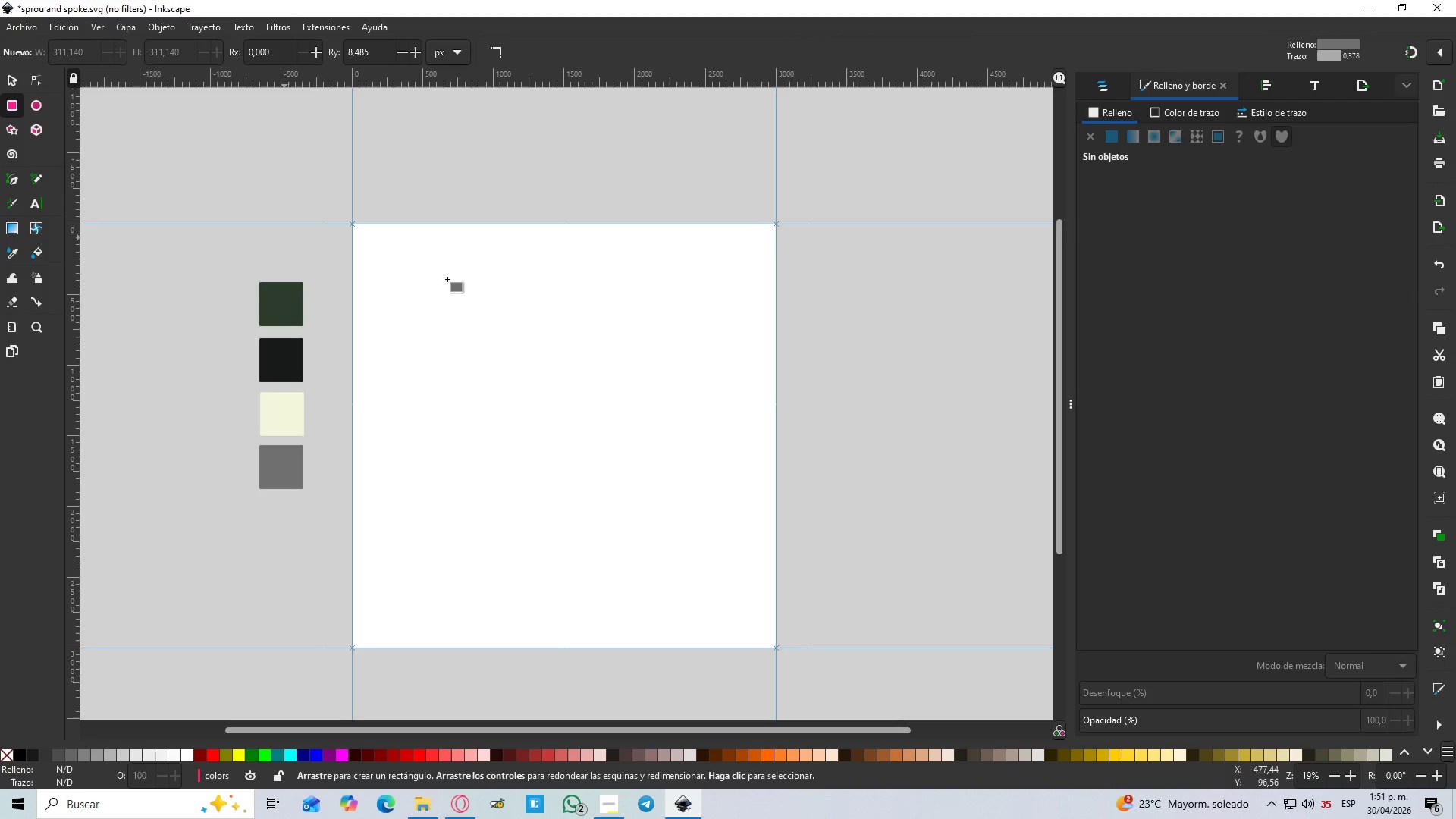 
left_click_drag(start_coordinate=[360, 232], to_coordinate=[689, 367])
 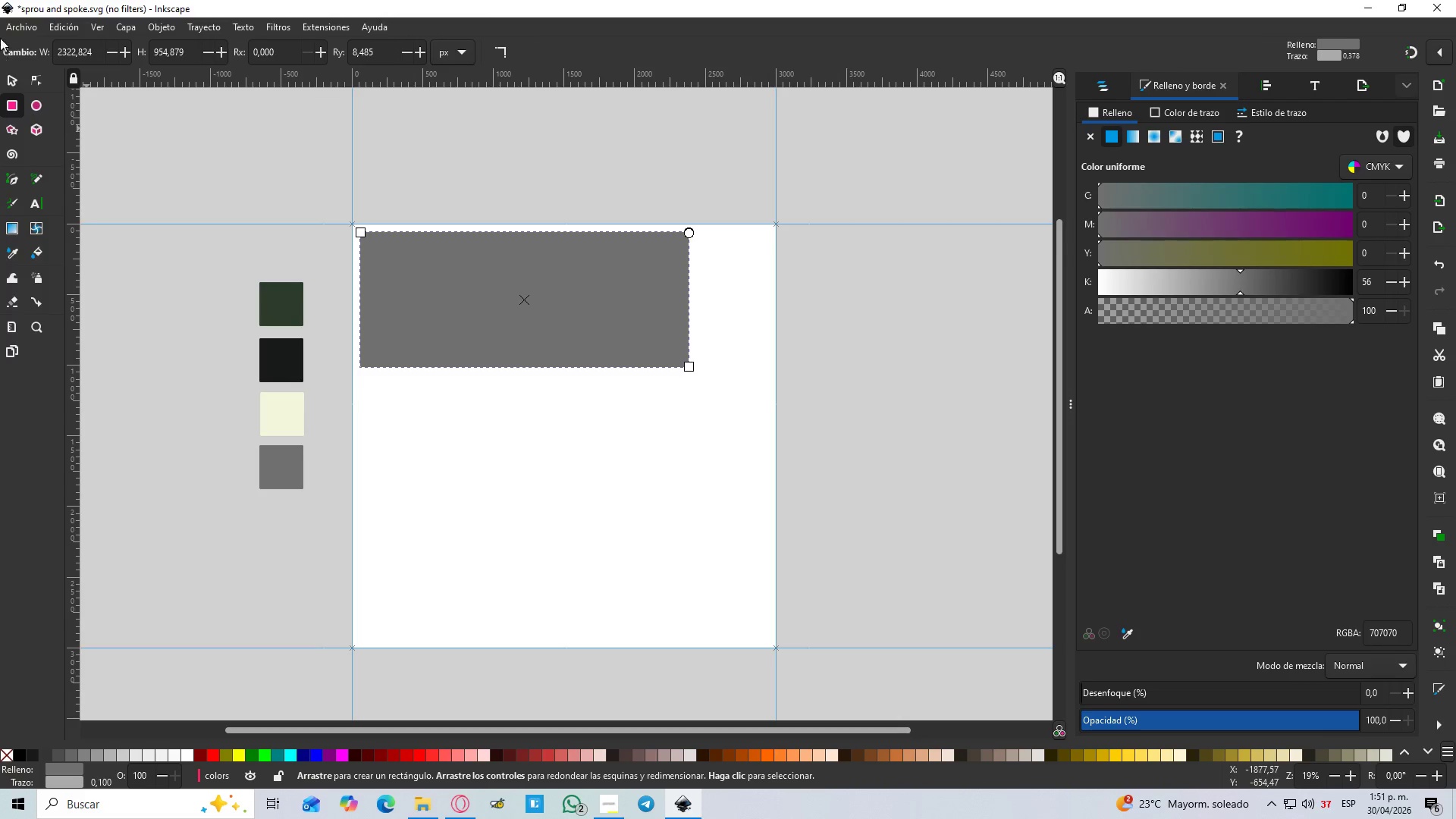 
left_click([14, 79])
 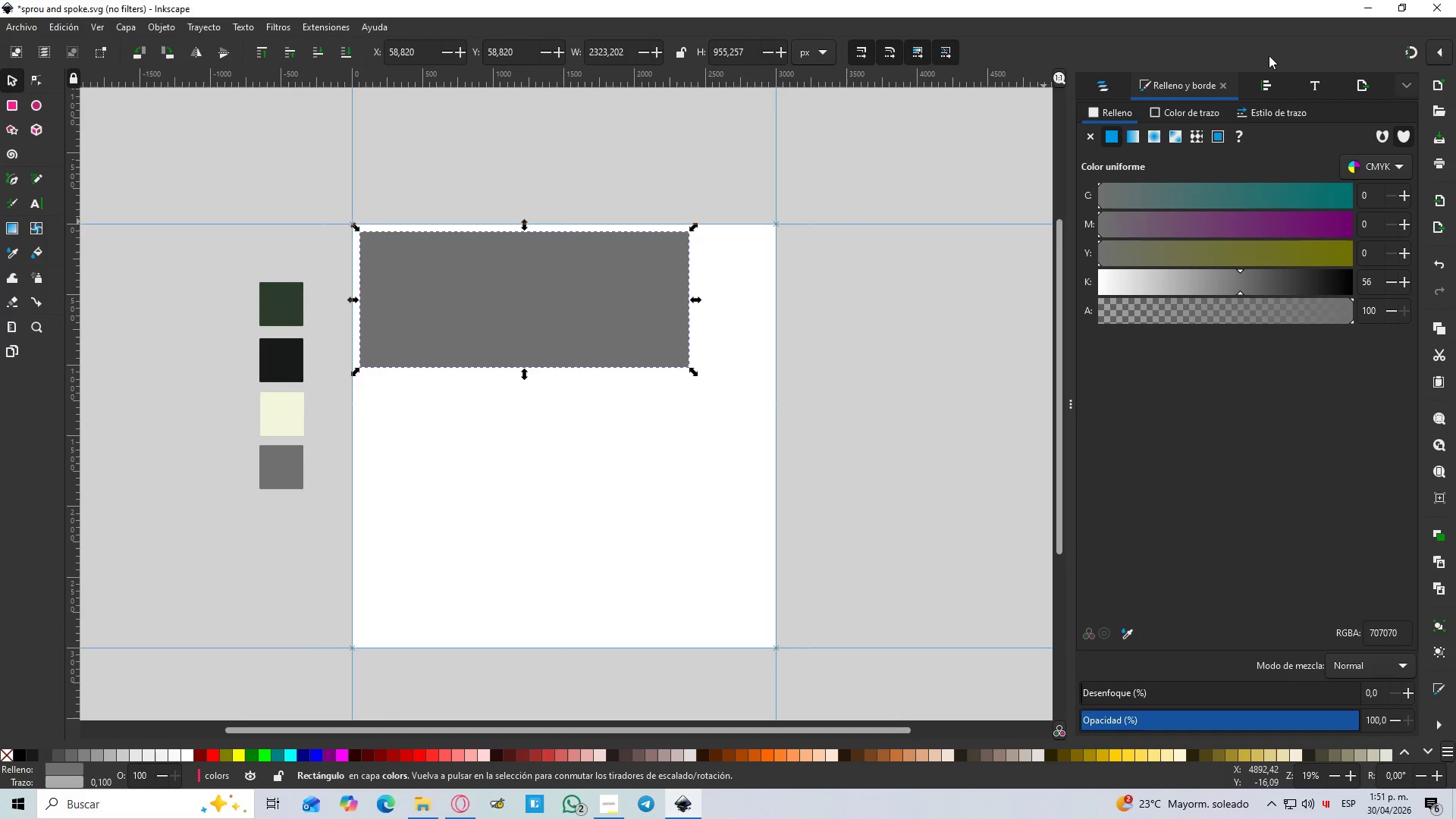 
left_click([1087, 83])
 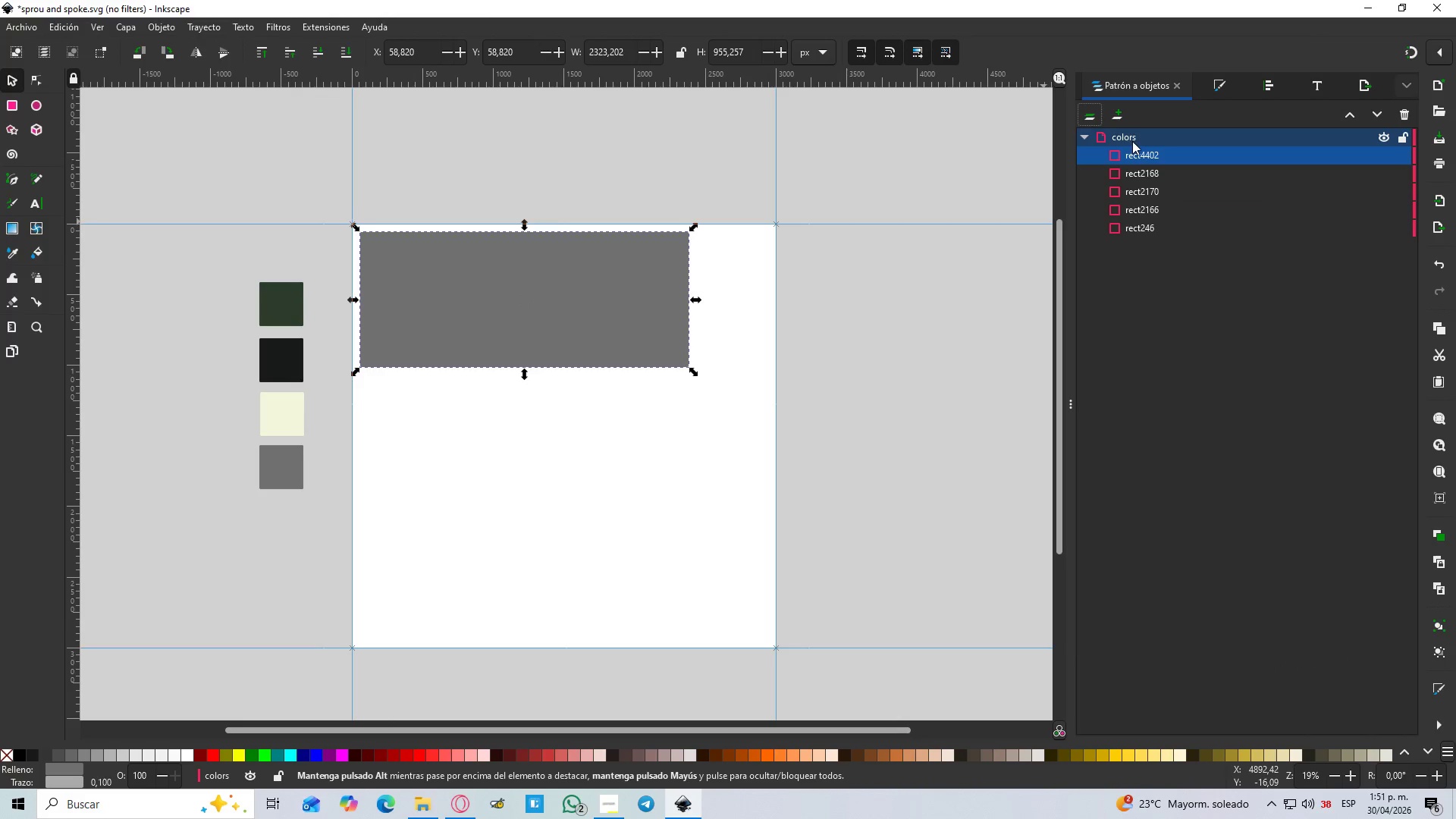 
double_click([1130, 141])
 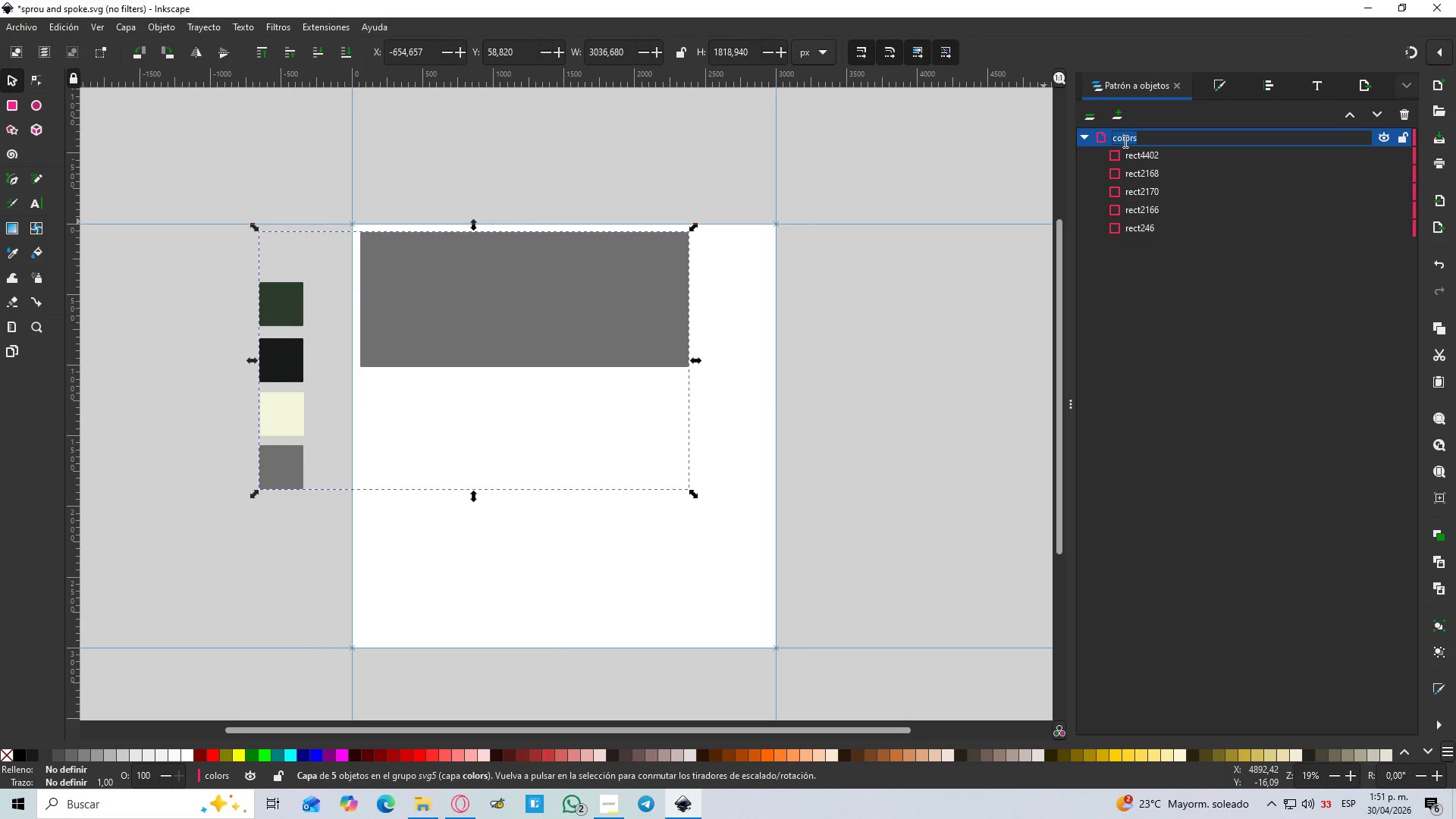 
type(fond)
key(Escape)
 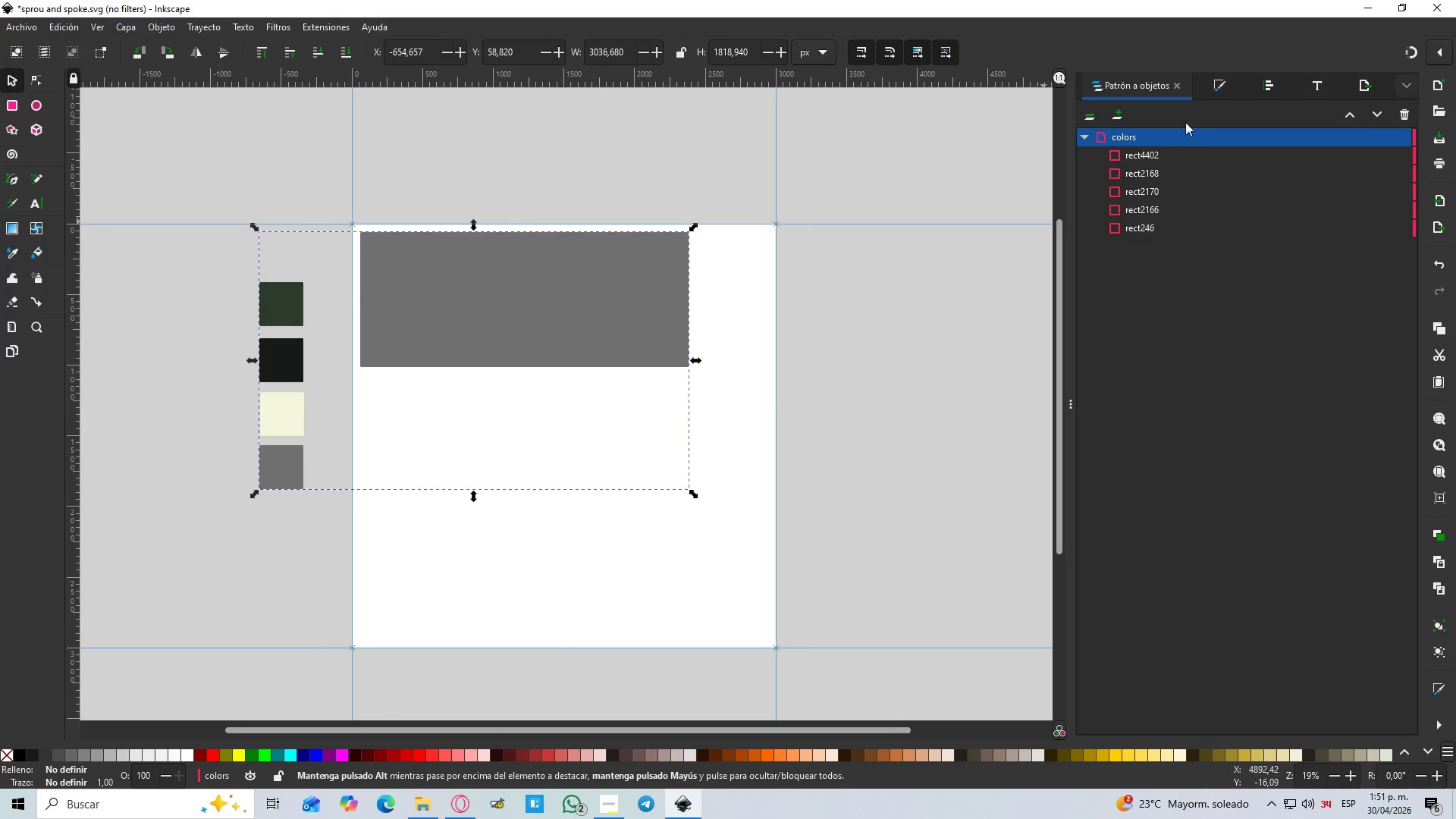 
left_click([1122, 115])
 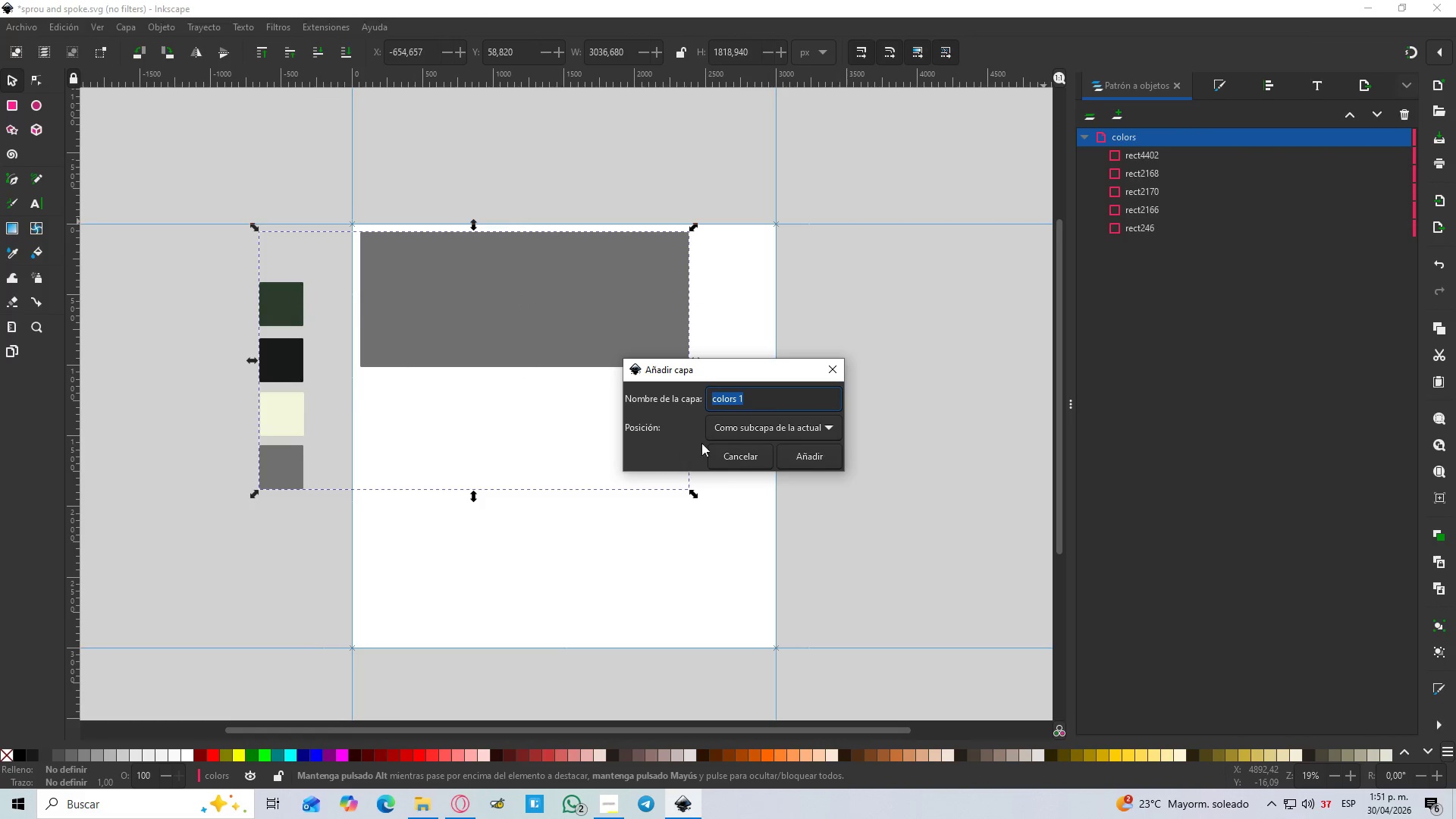 
left_click([736, 416])
 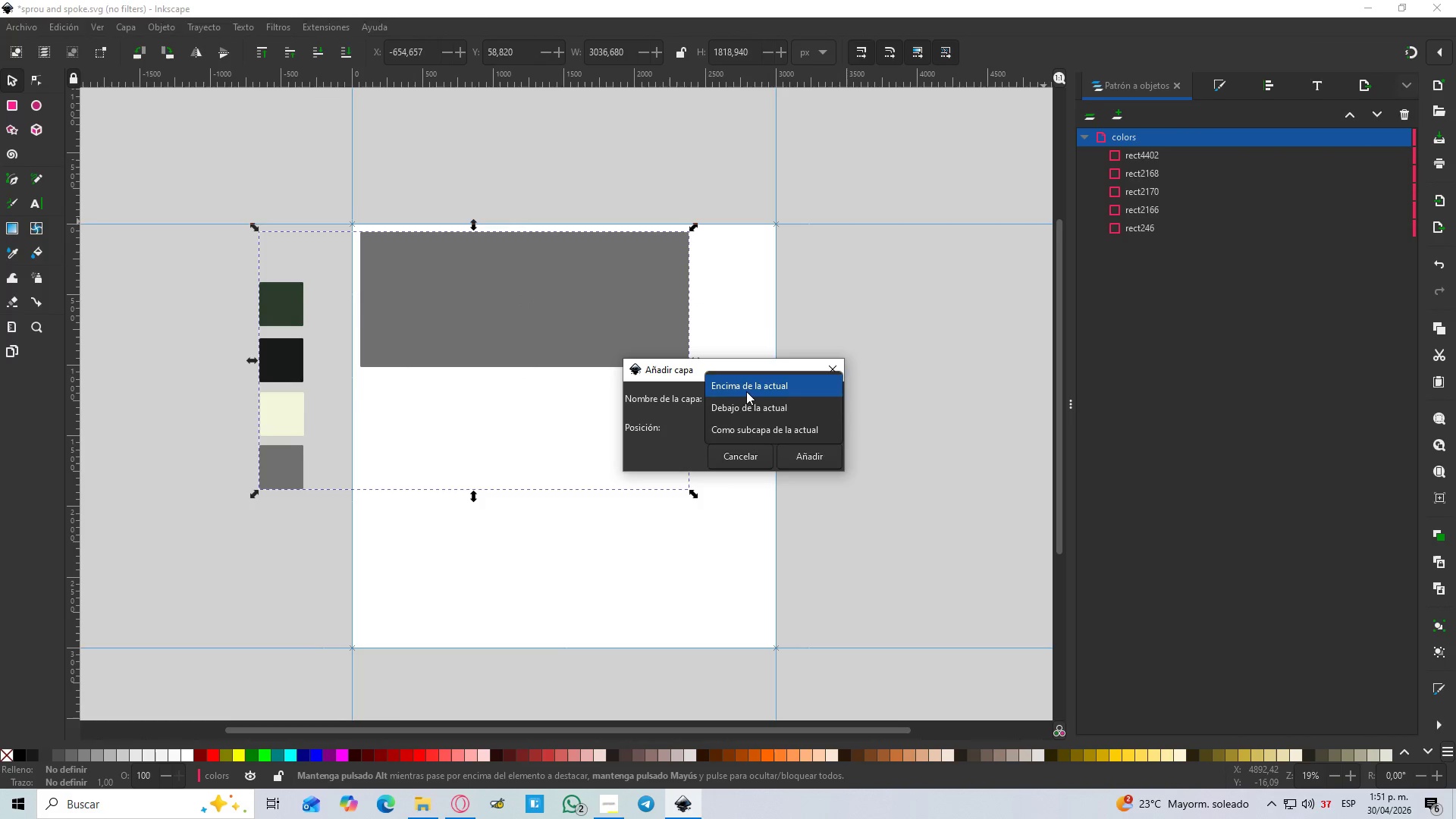 
left_click([746, 384])
 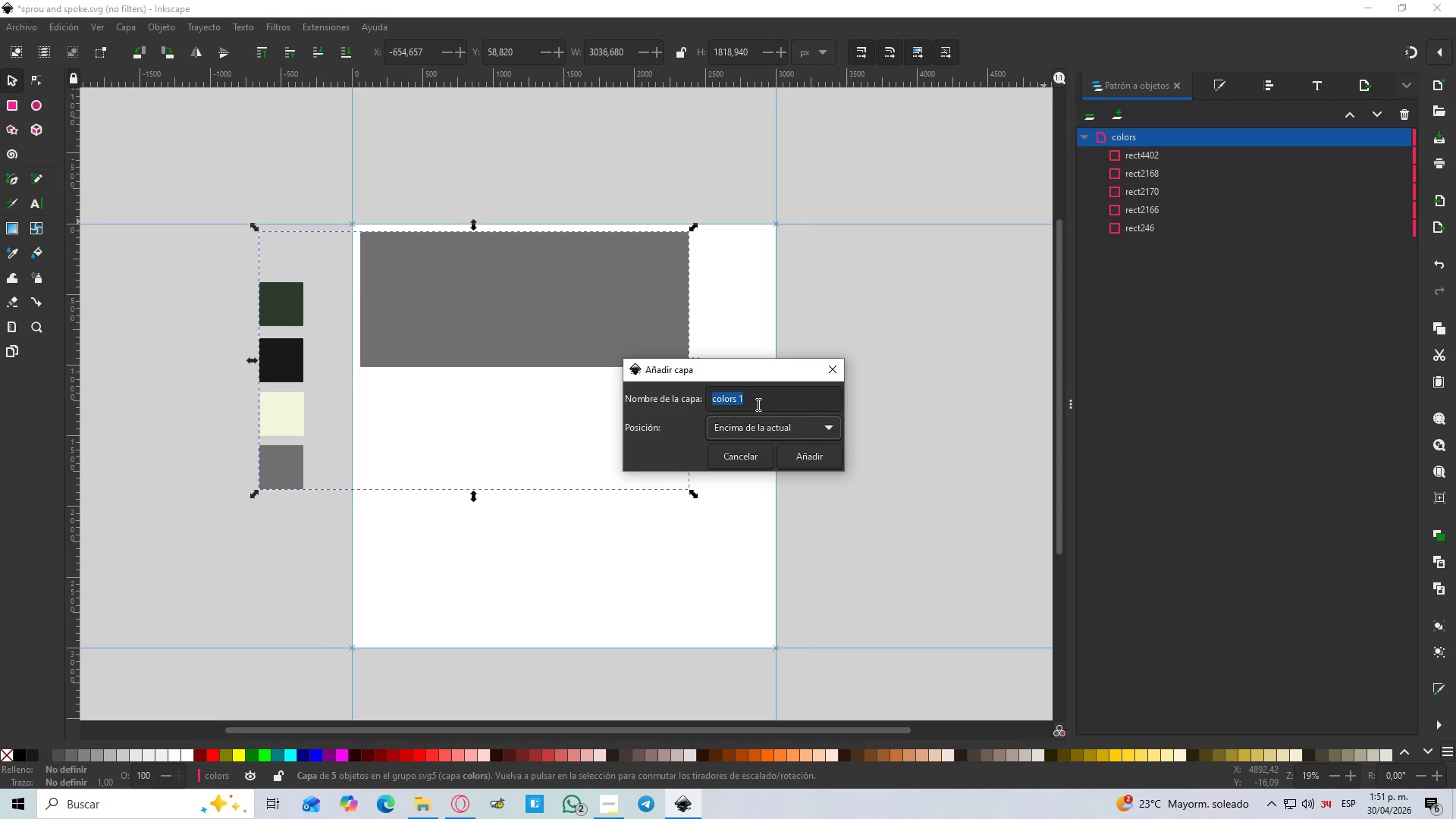 
type(back)
 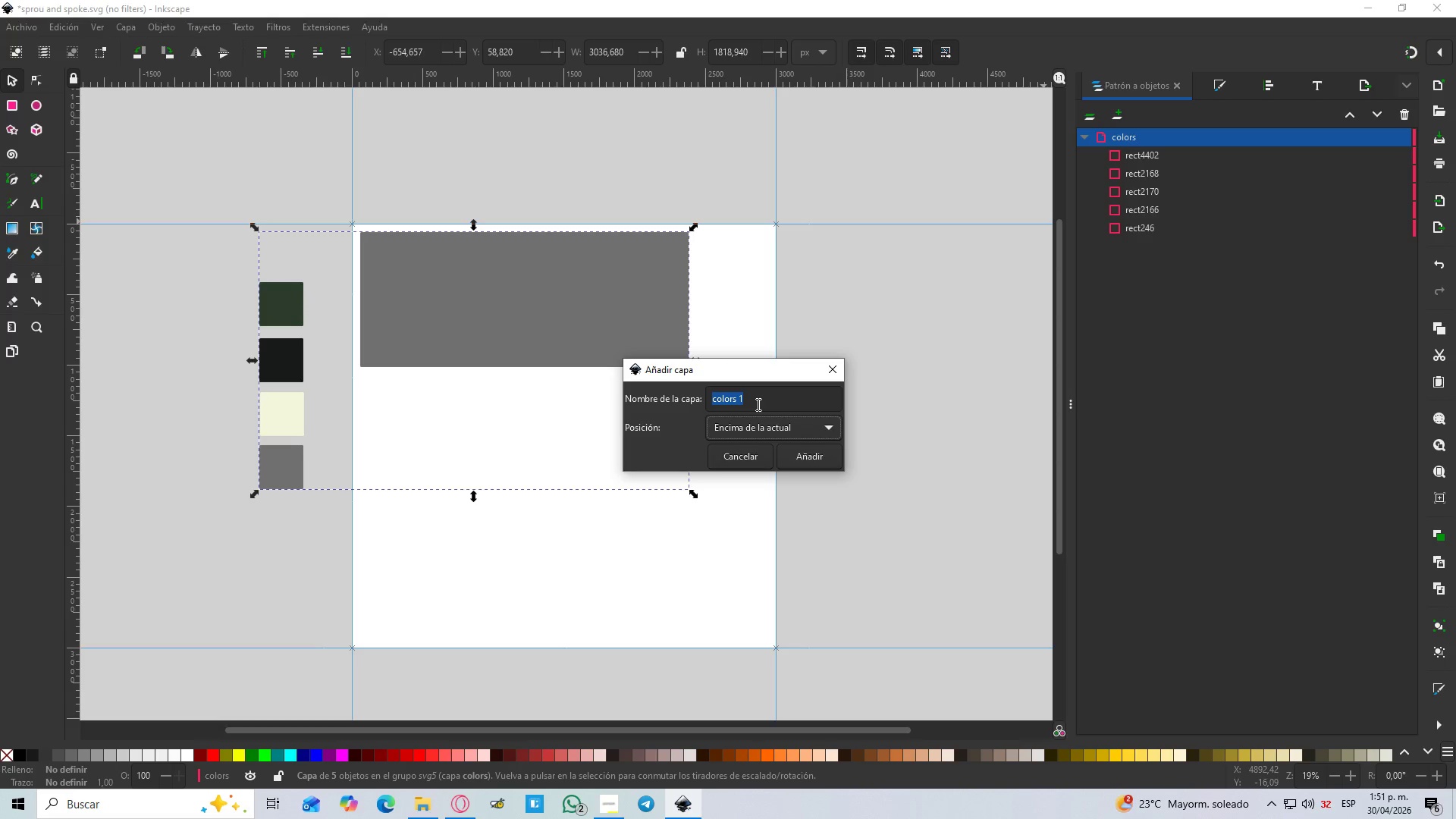 
left_click([757, 404])
 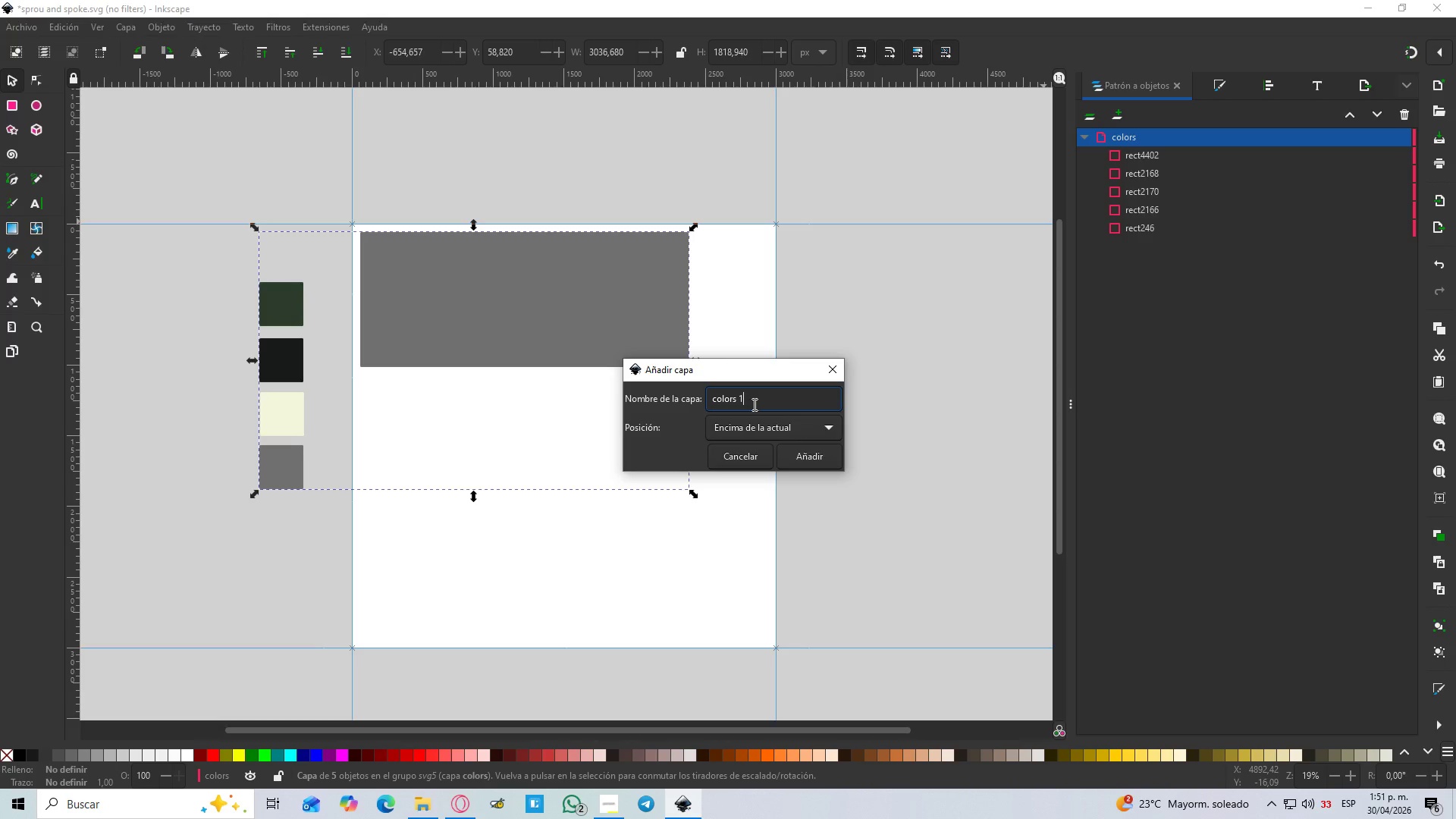 
left_click_drag(start_coordinate=[723, 410], to_coordinate=[657, 423])
 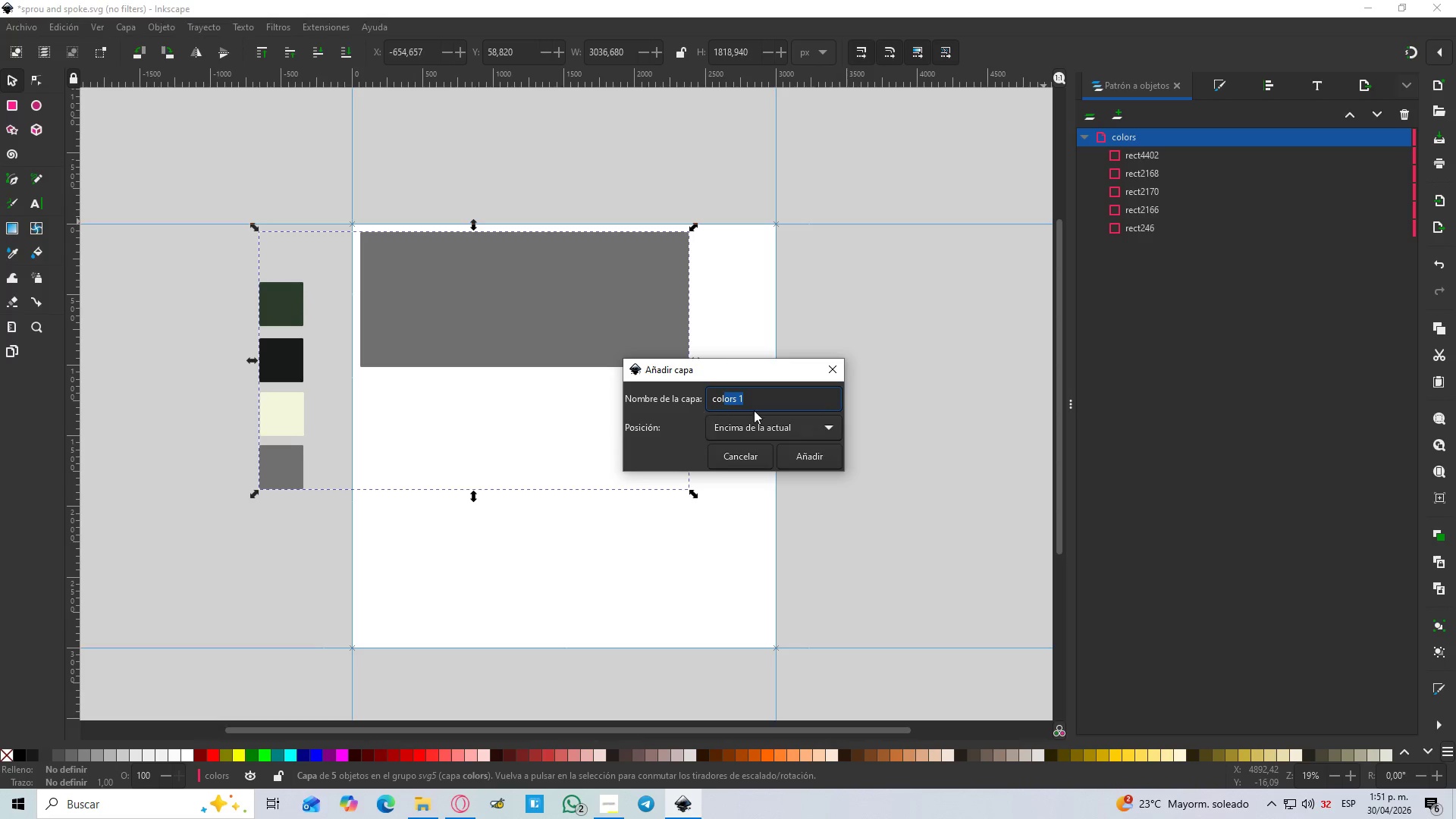 
left_click([764, 396])
 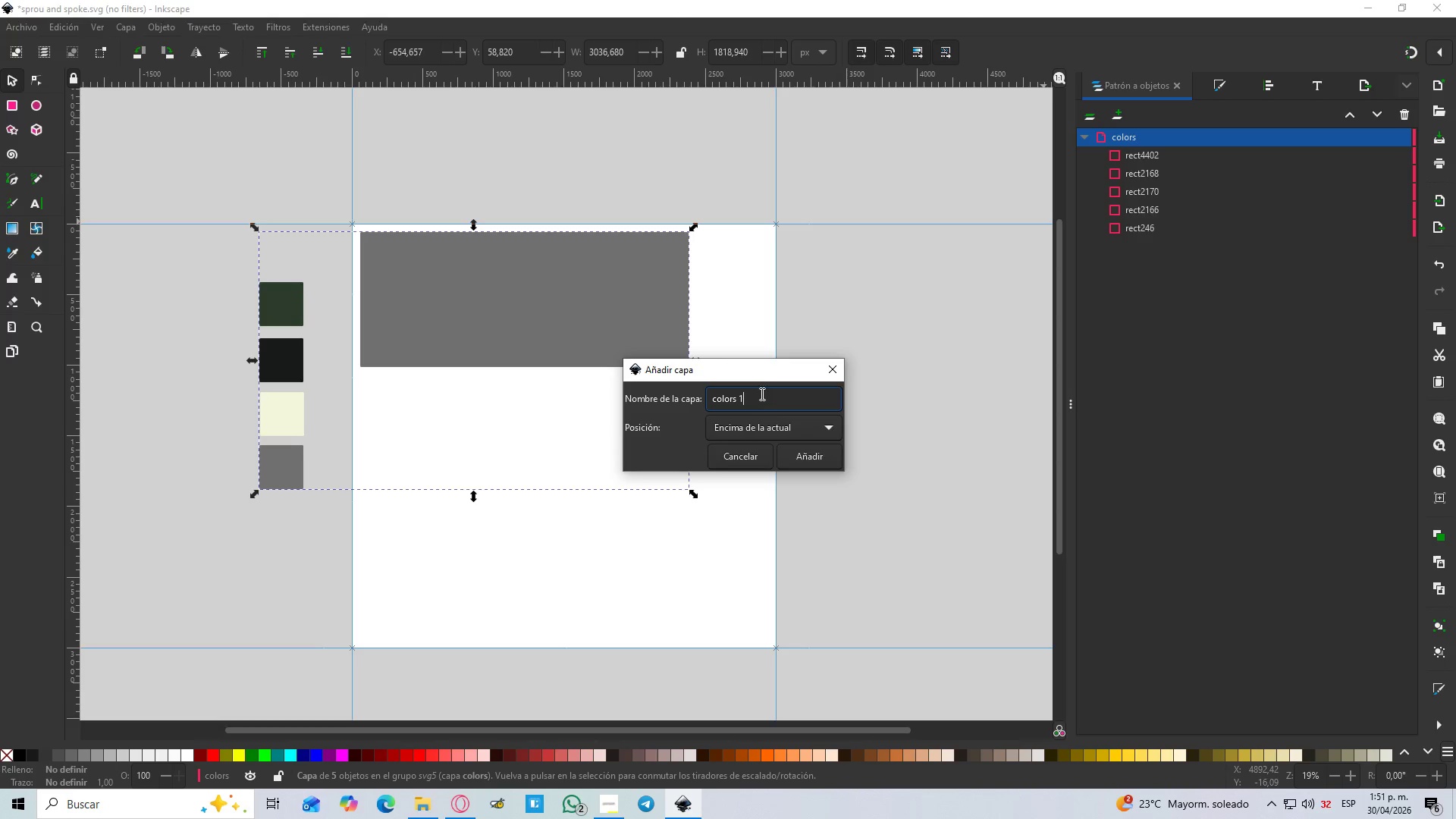 
left_click_drag(start_coordinate=[752, 396], to_coordinate=[657, 413])
 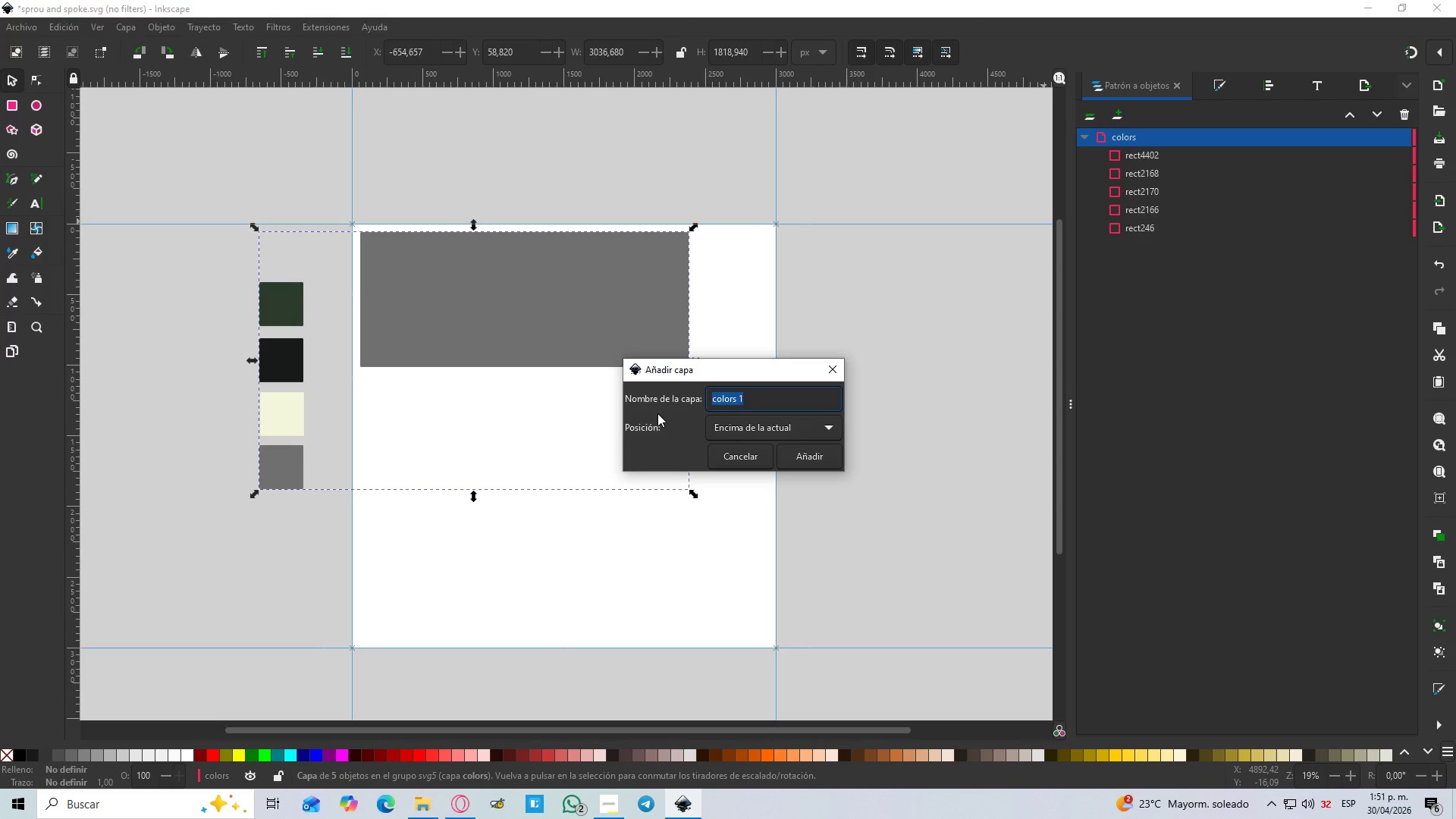 
type(backgrounds)
 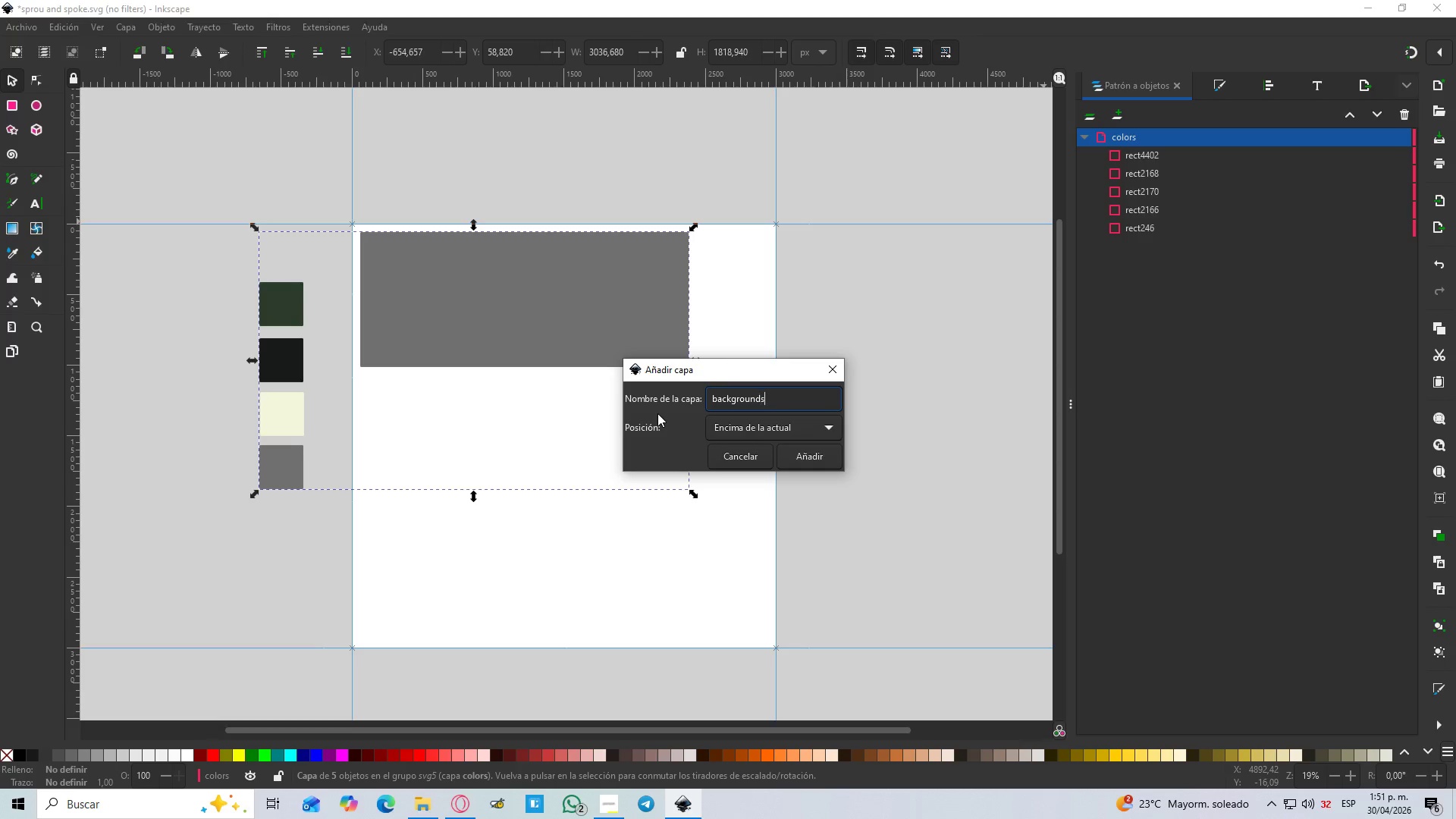 
key(Enter)
 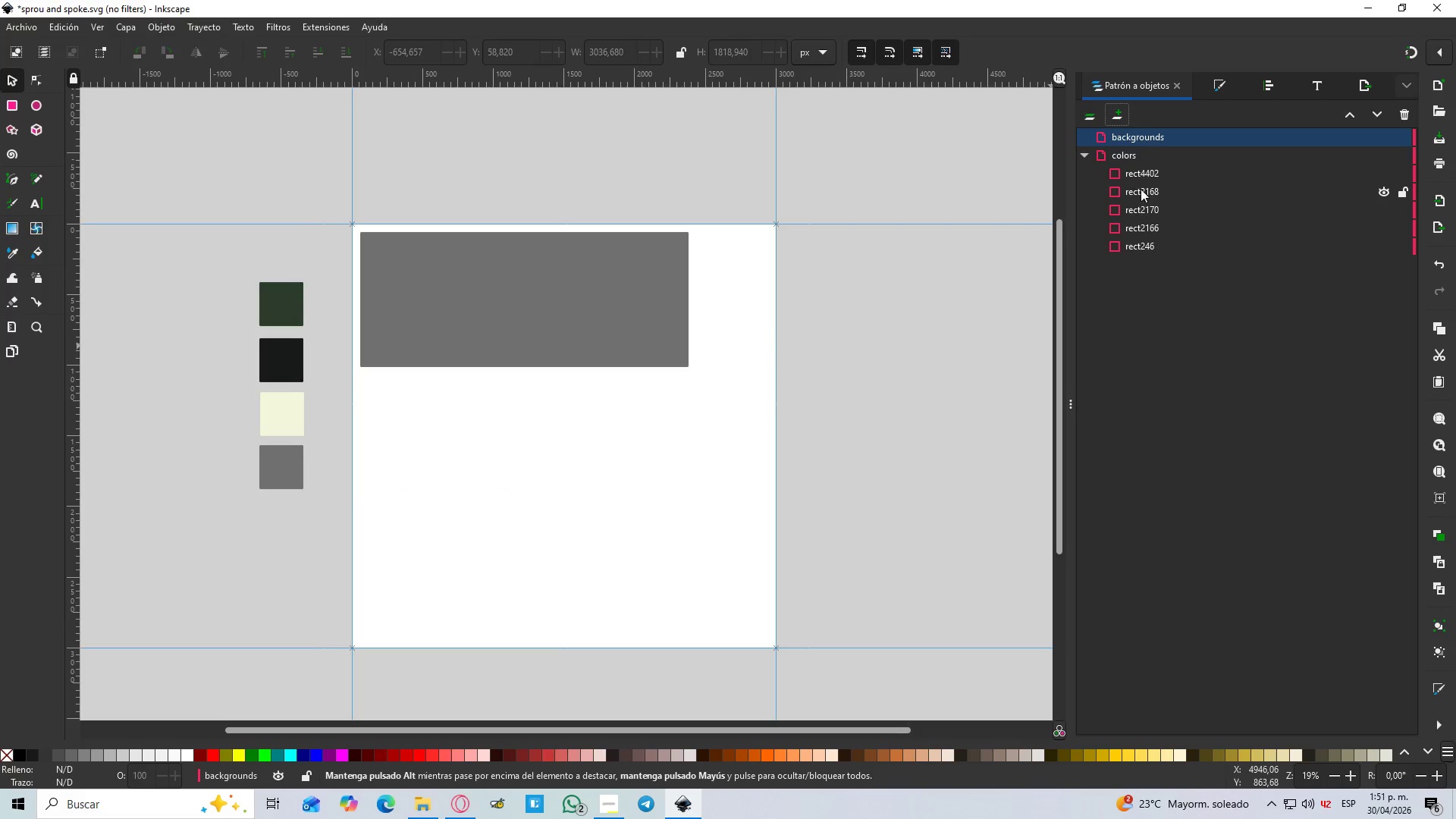 
left_click([544, 293])
 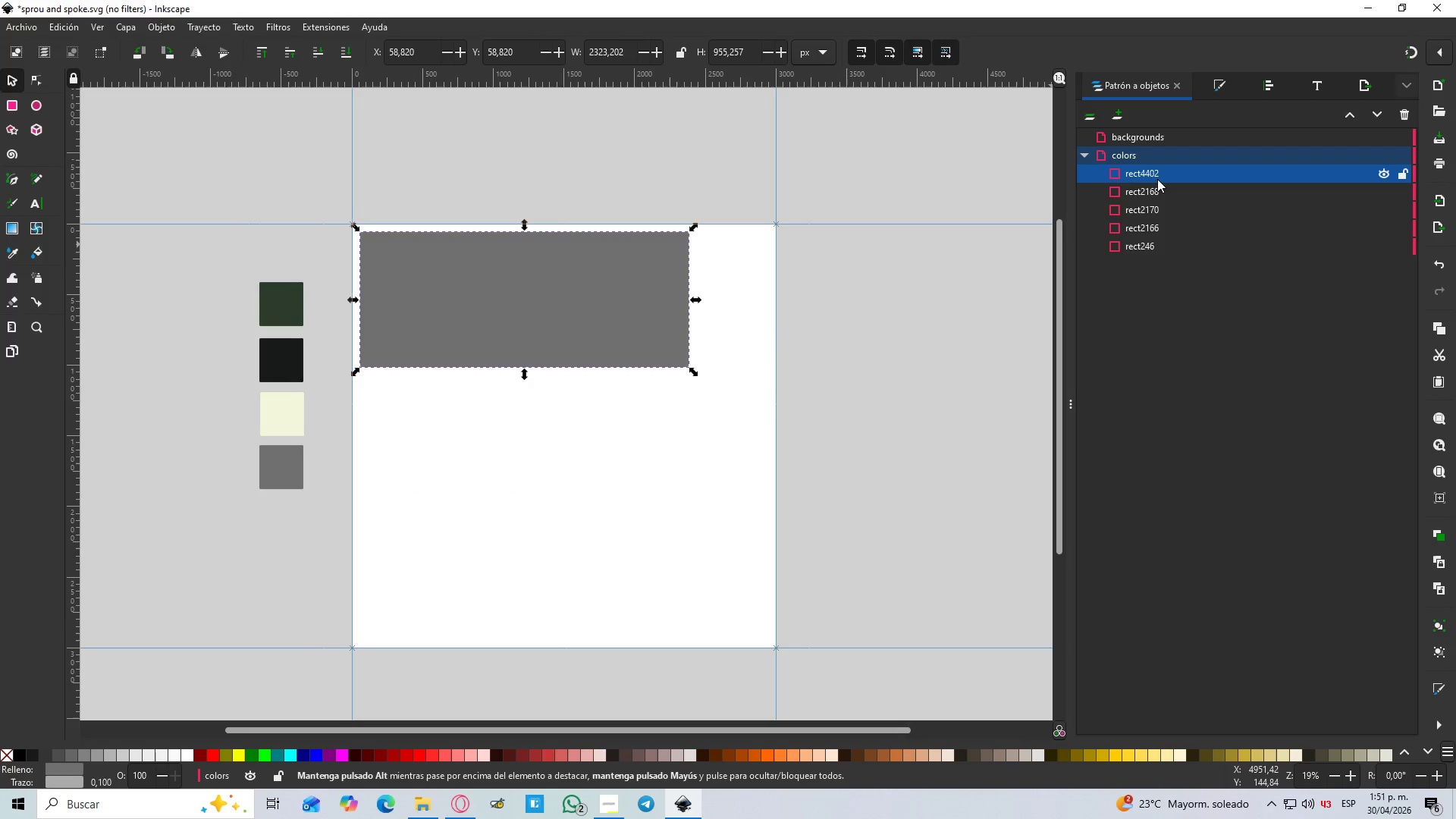 
left_click_drag(start_coordinate=[1156, 177], to_coordinate=[1163, 140])
 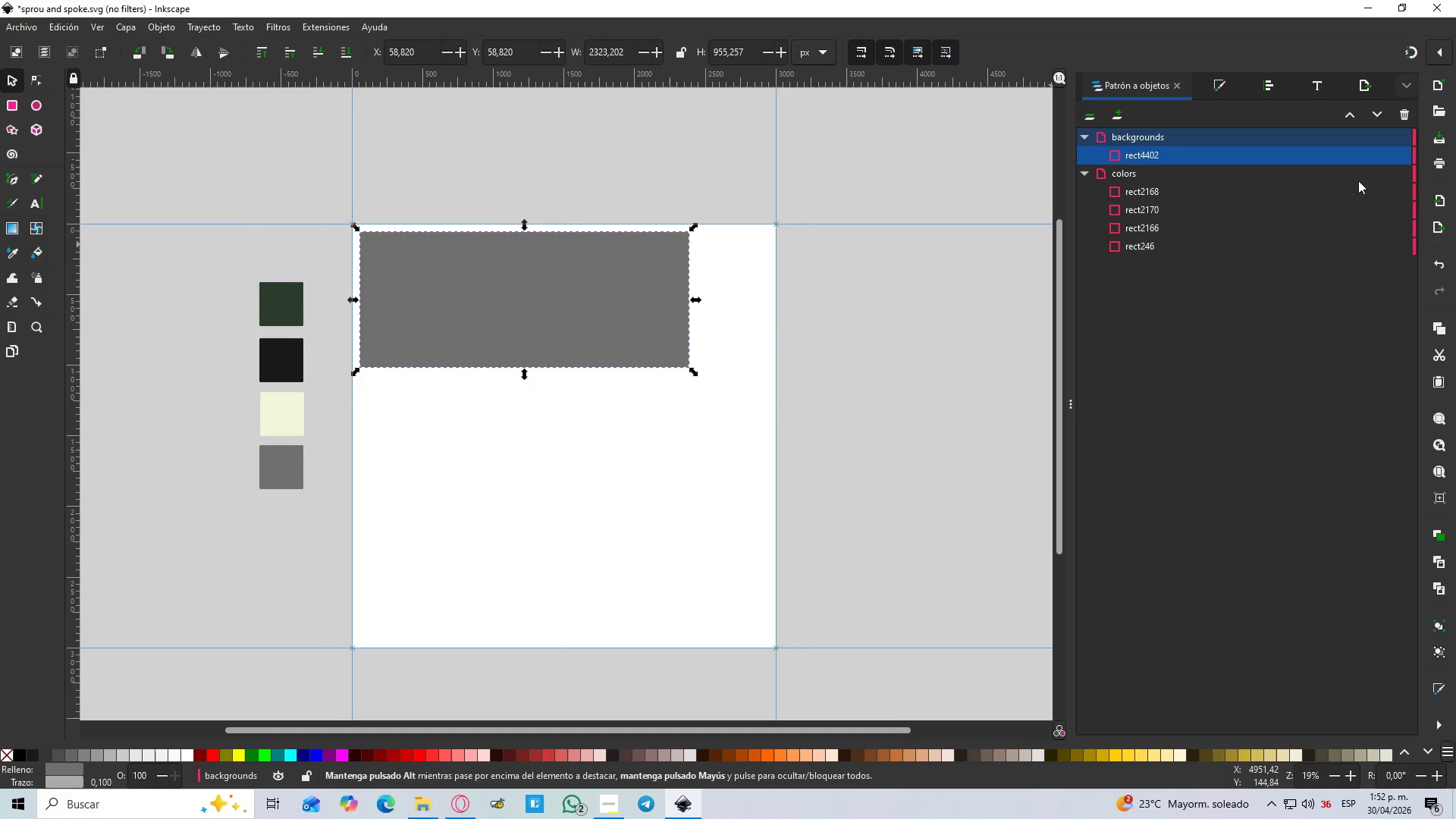 
left_click([1406, 170])
 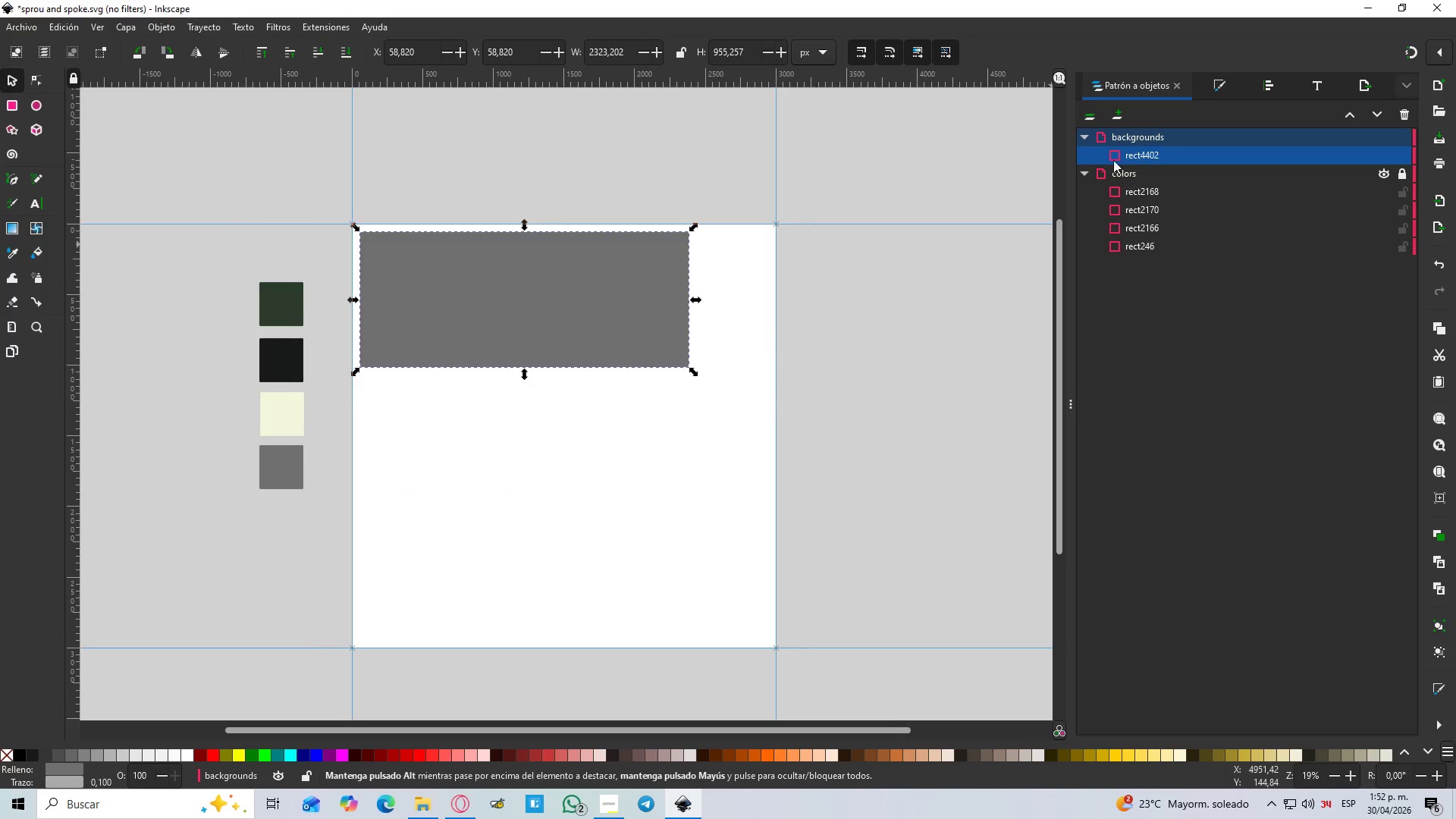 
left_click([1088, 175])
 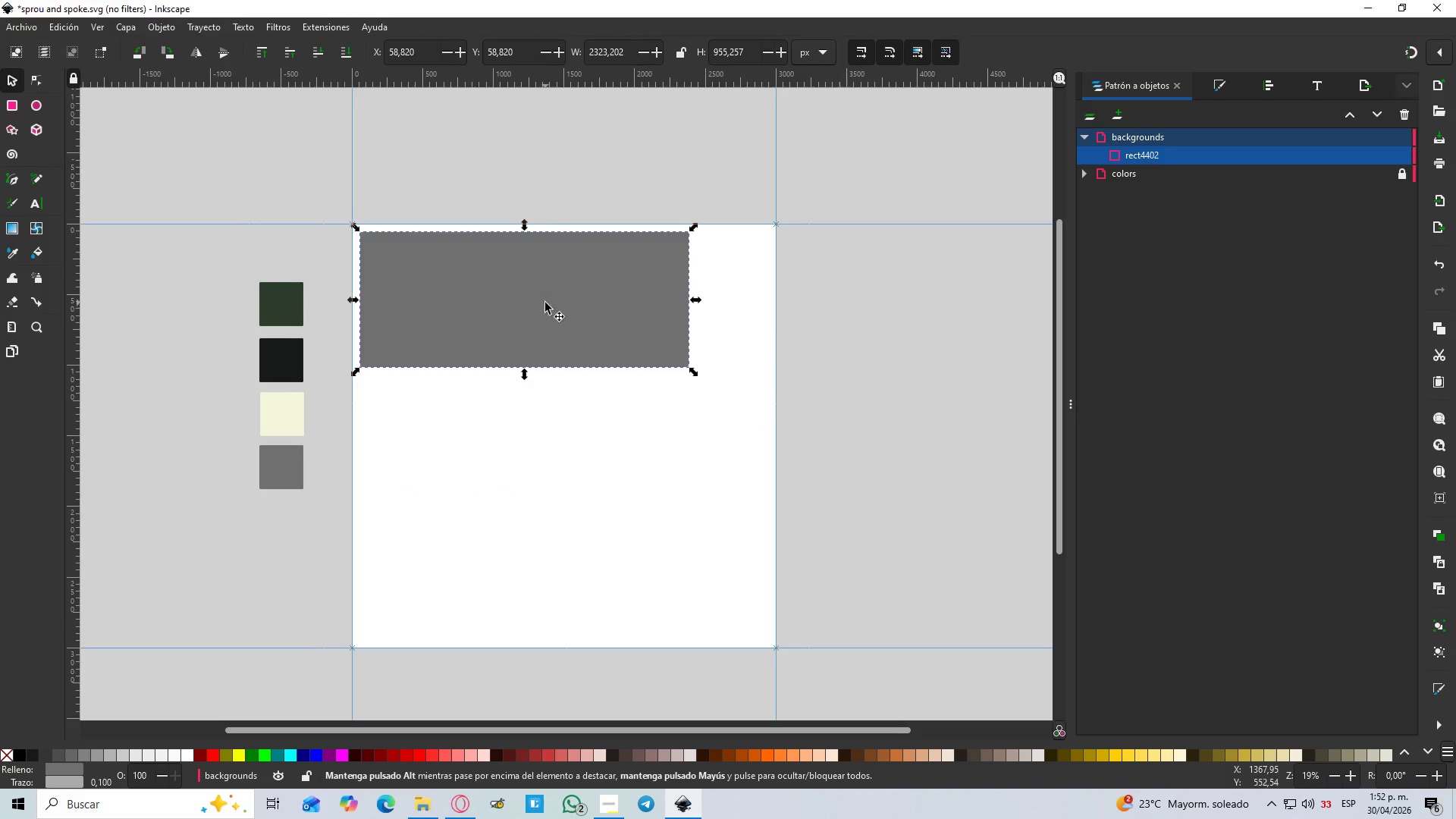 
left_click([510, 312])
 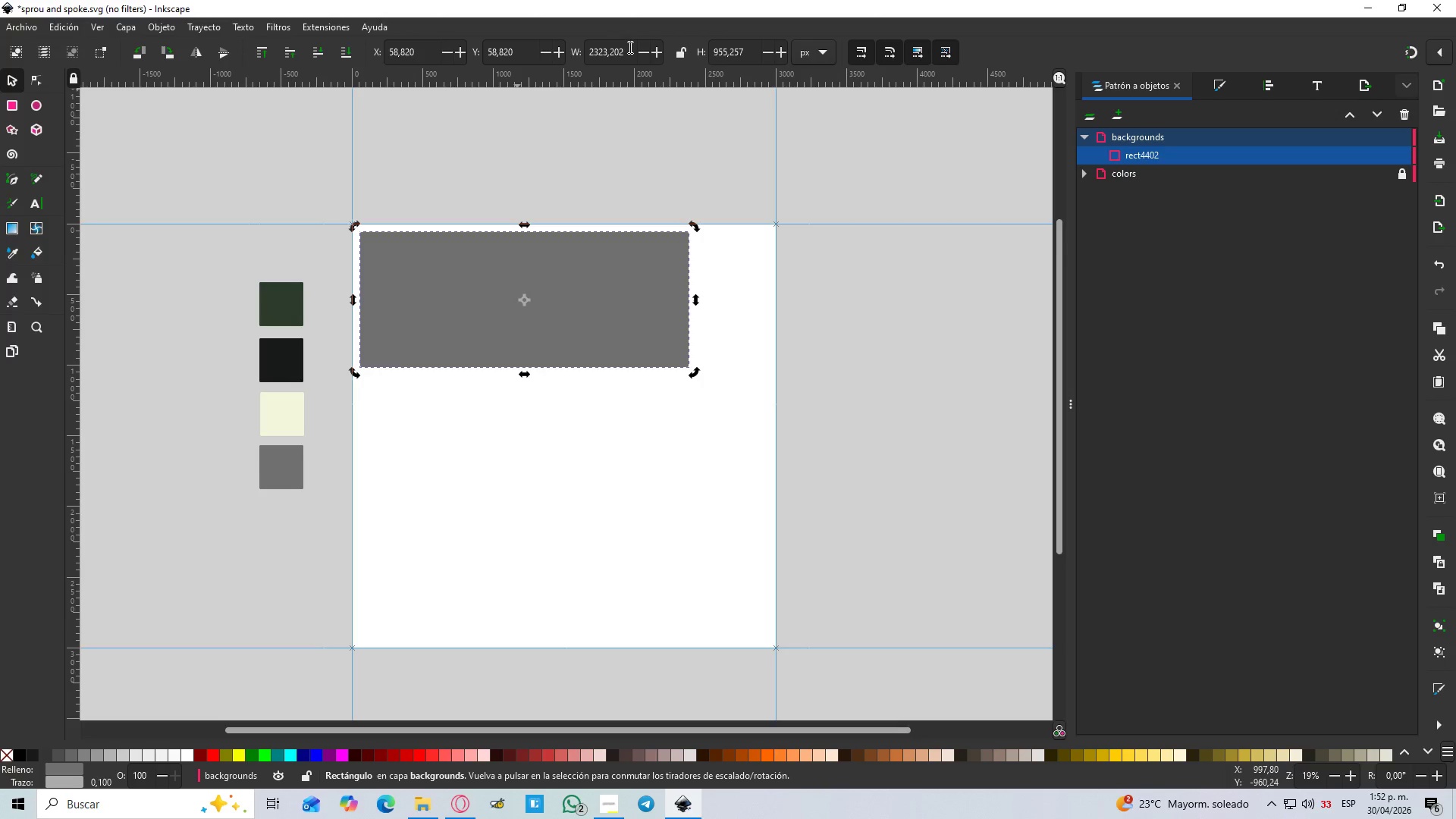 
left_click_drag(start_coordinate=[631, 47], to_coordinate=[531, 54])
 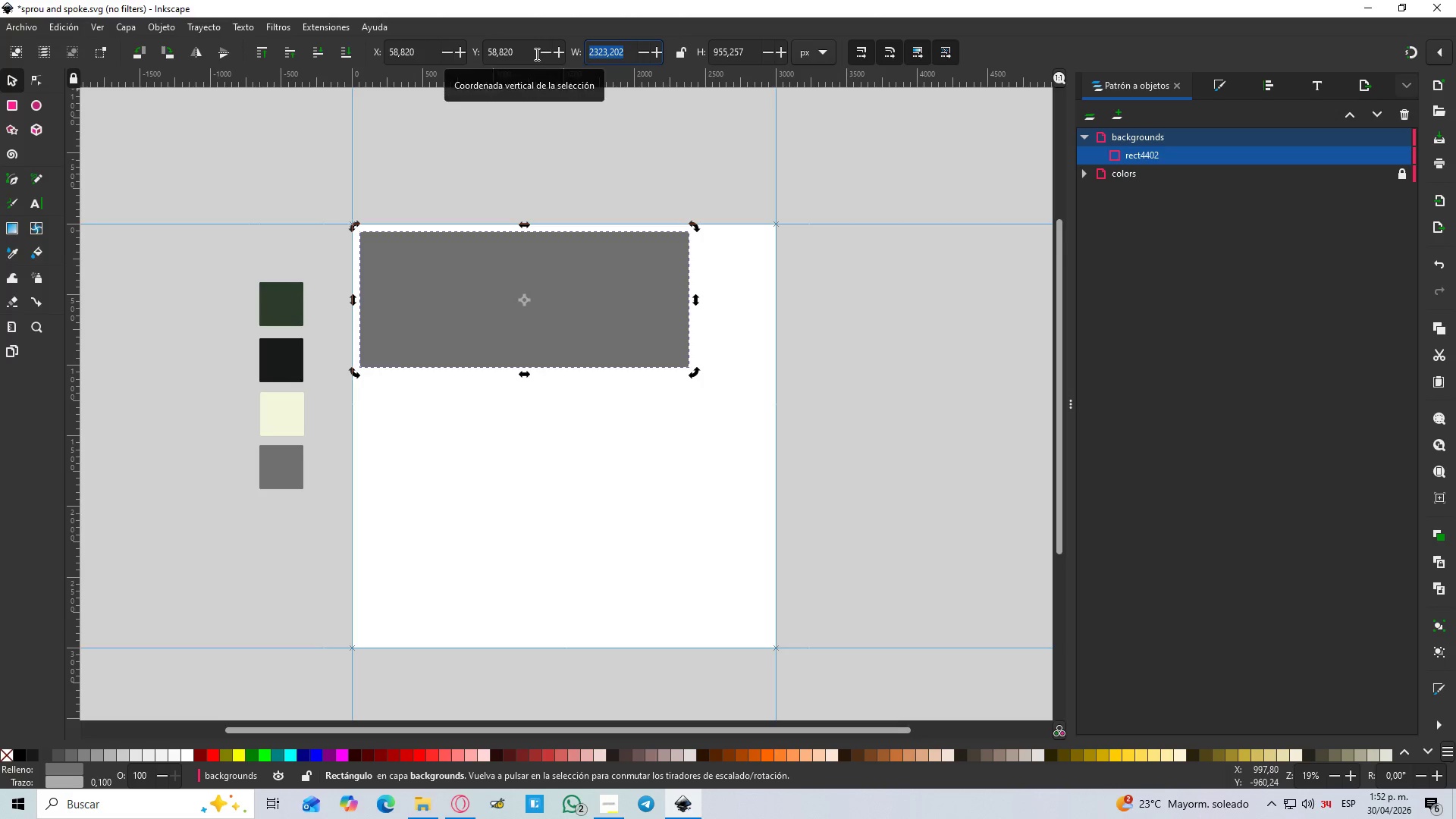 
key(Numpad3)
 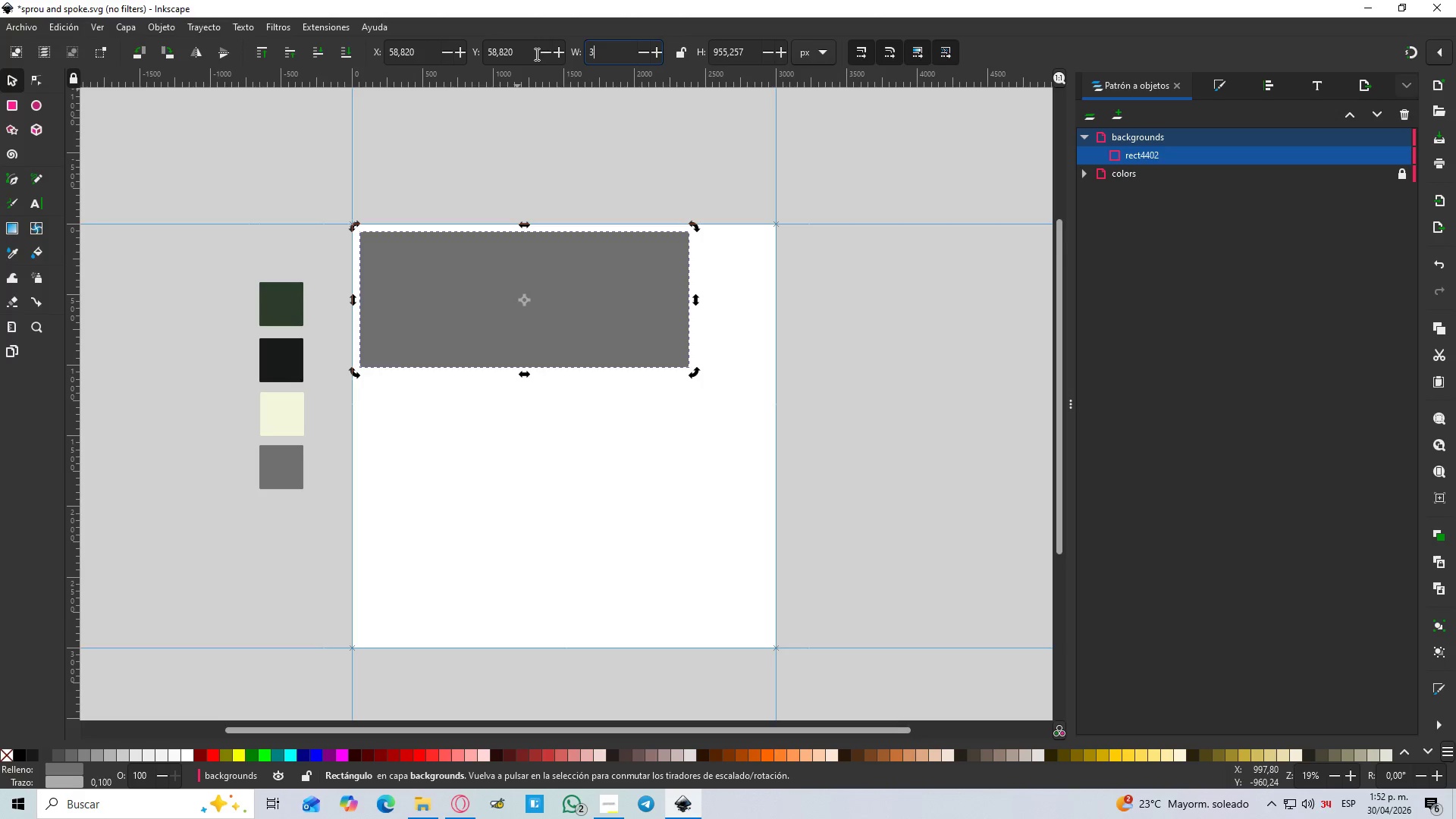 
key(Numpad0)
 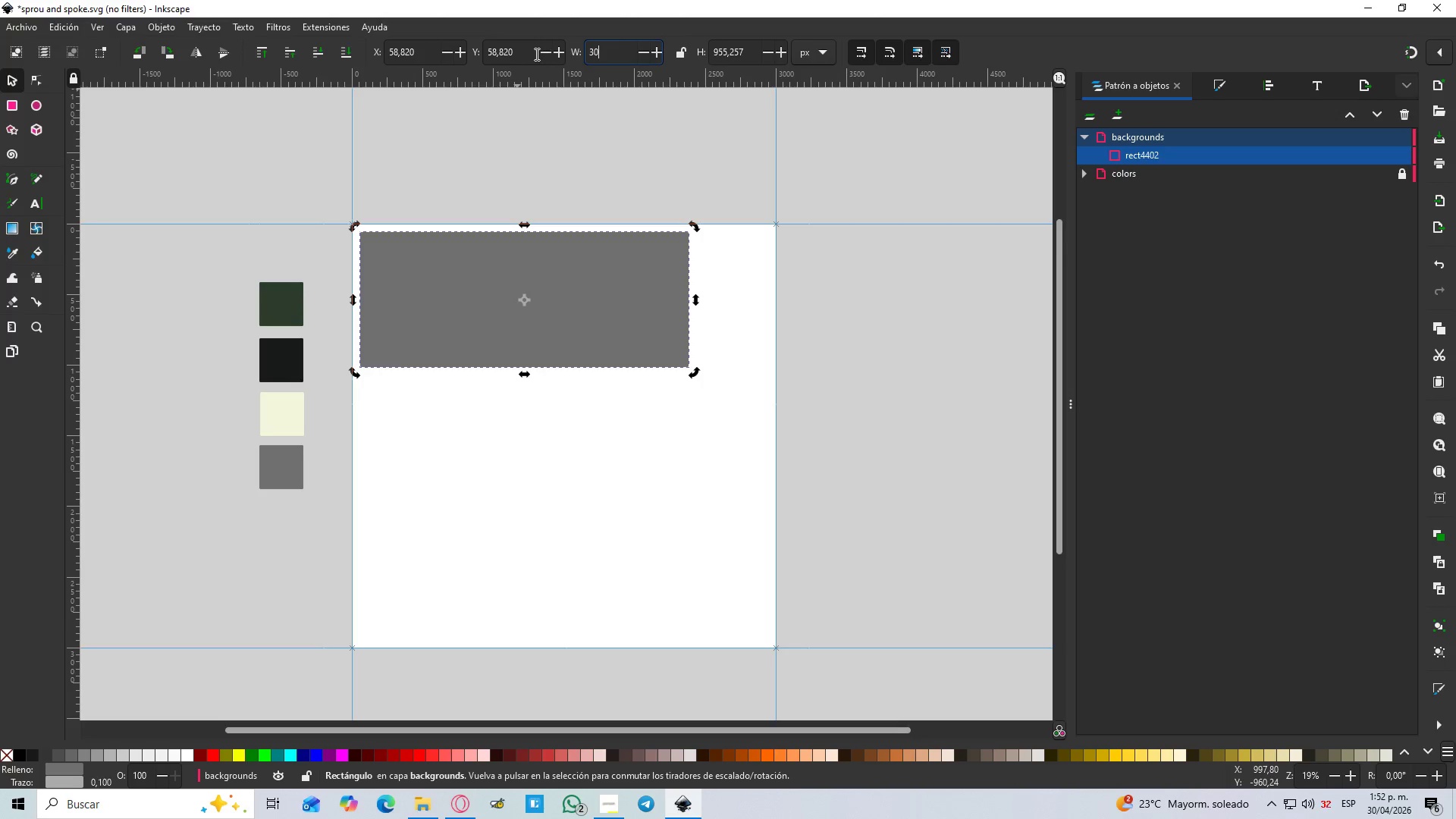 
key(Numpad0)
 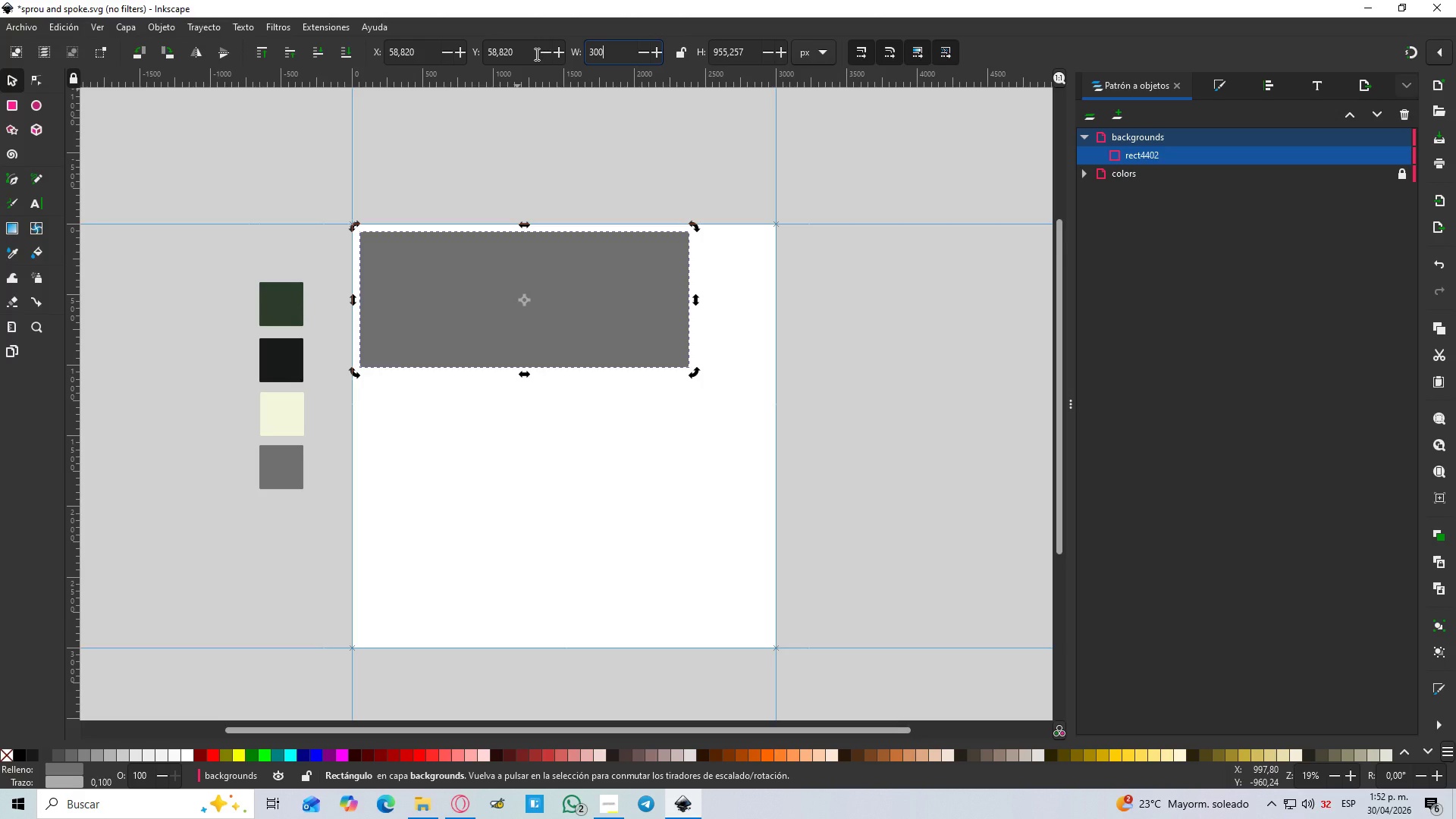 
key(Enter)
 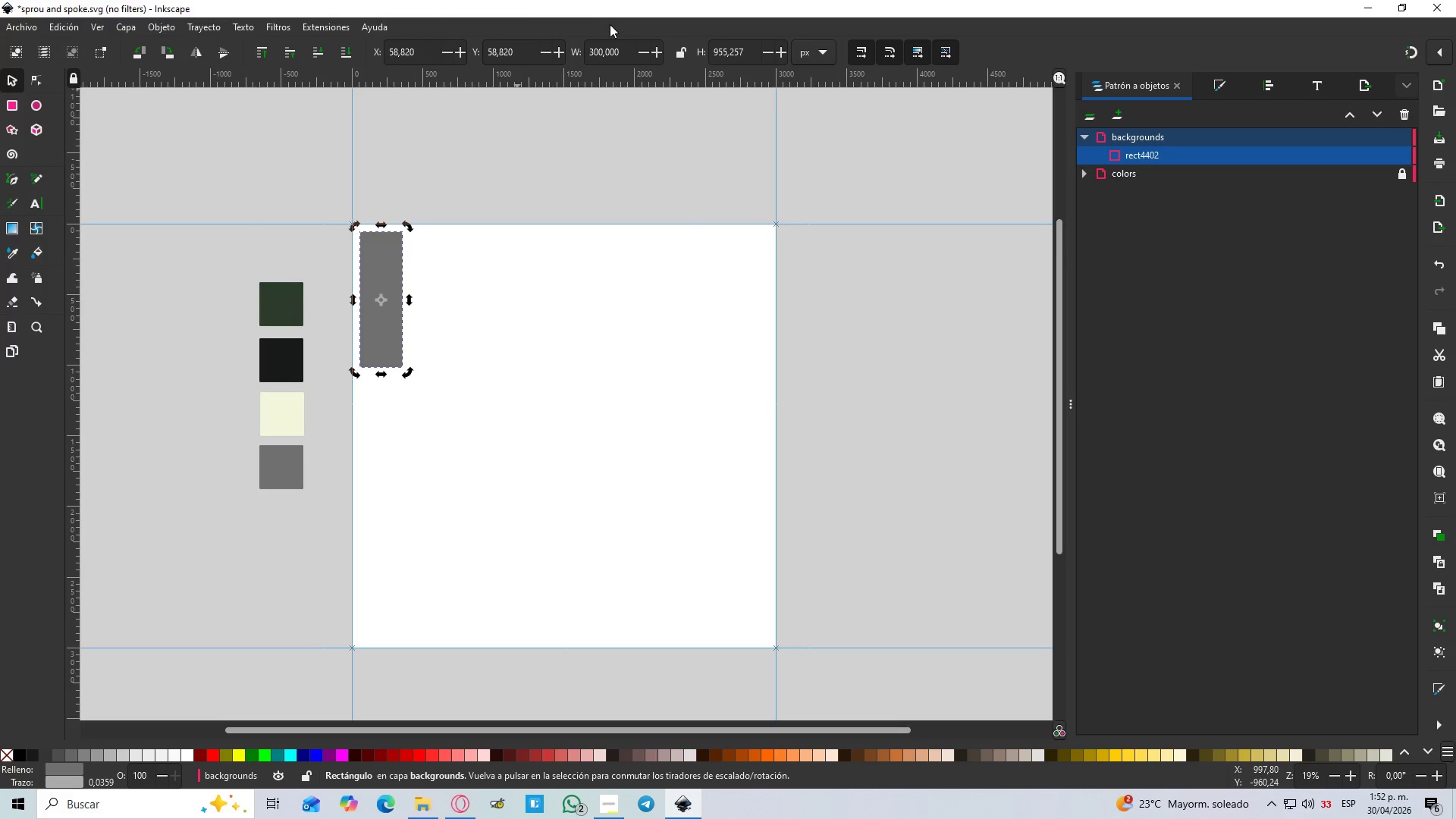 
left_click([599, 46])
 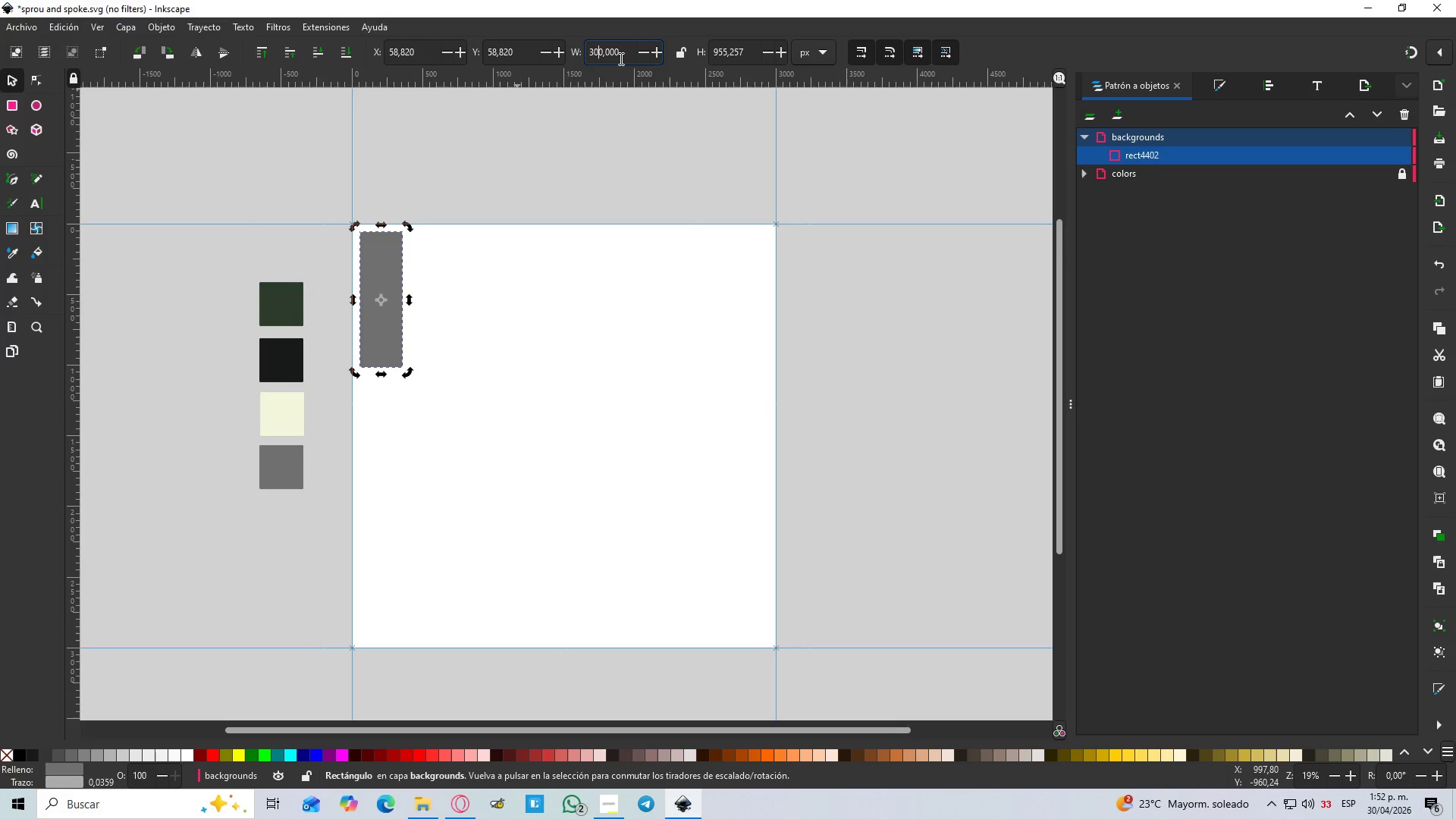 
key(Numpad0)
 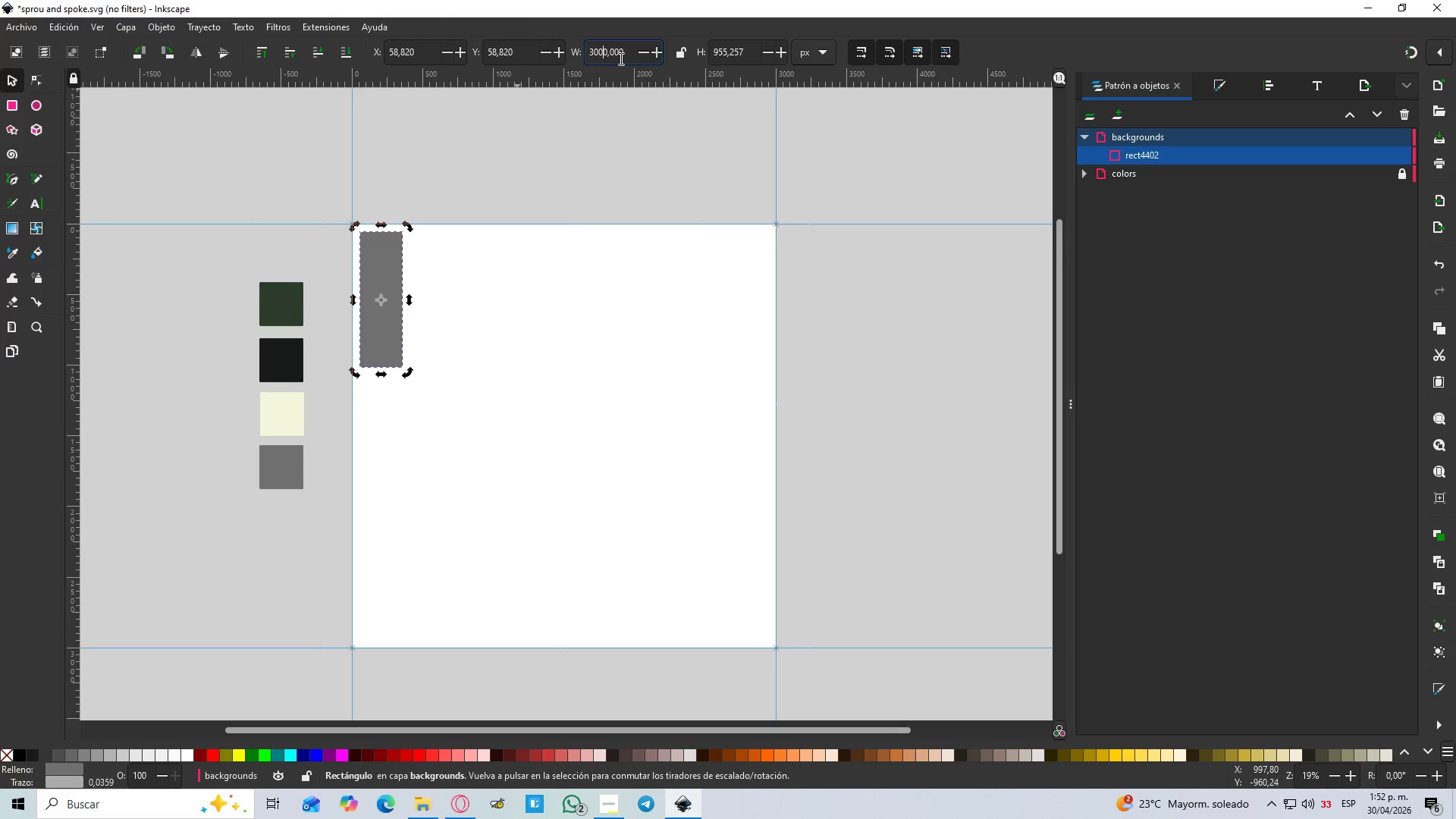 
key(Enter)
 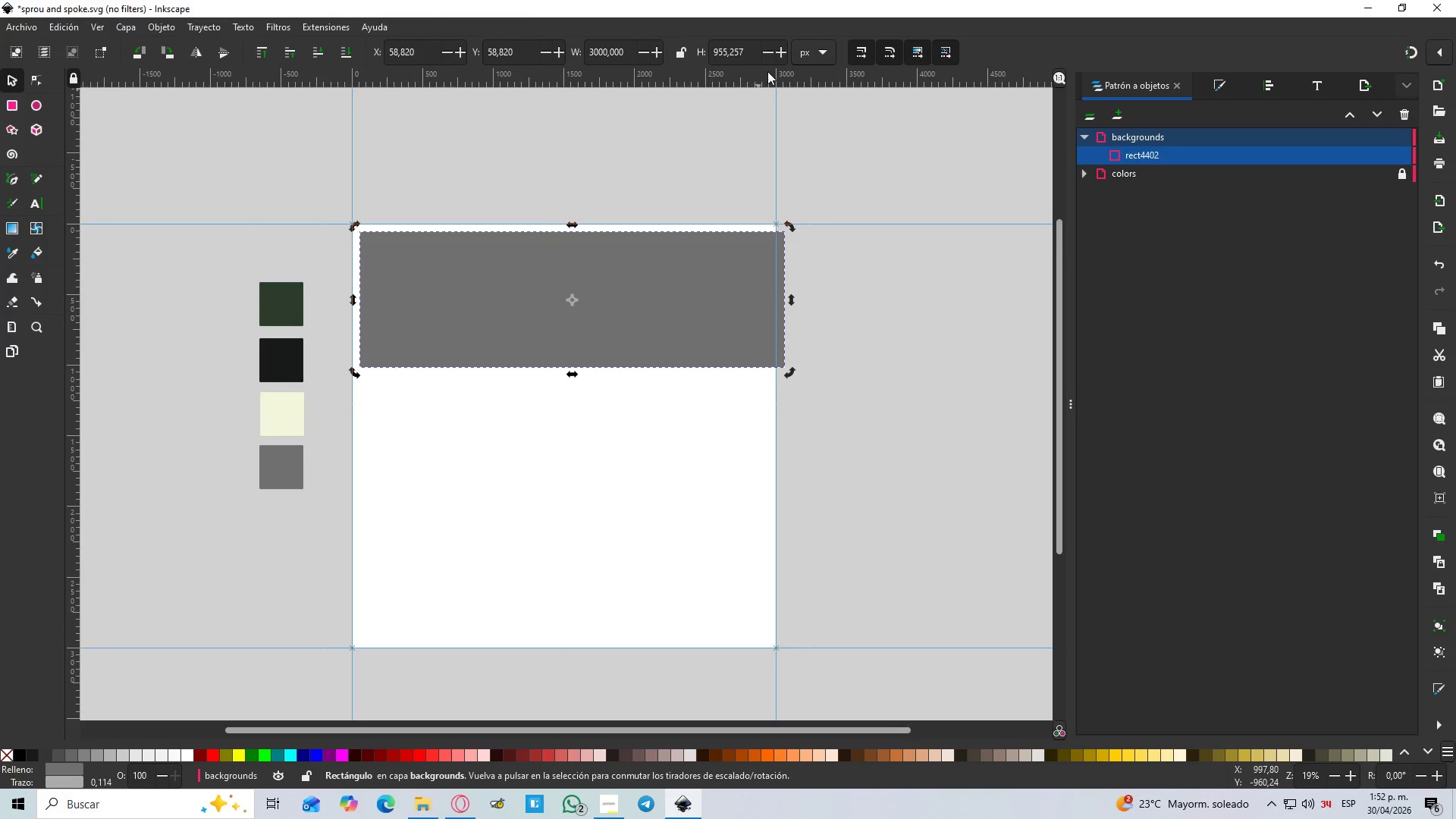 
left_click_drag(start_coordinate=[746, 49], to_coordinate=[642, 59])
 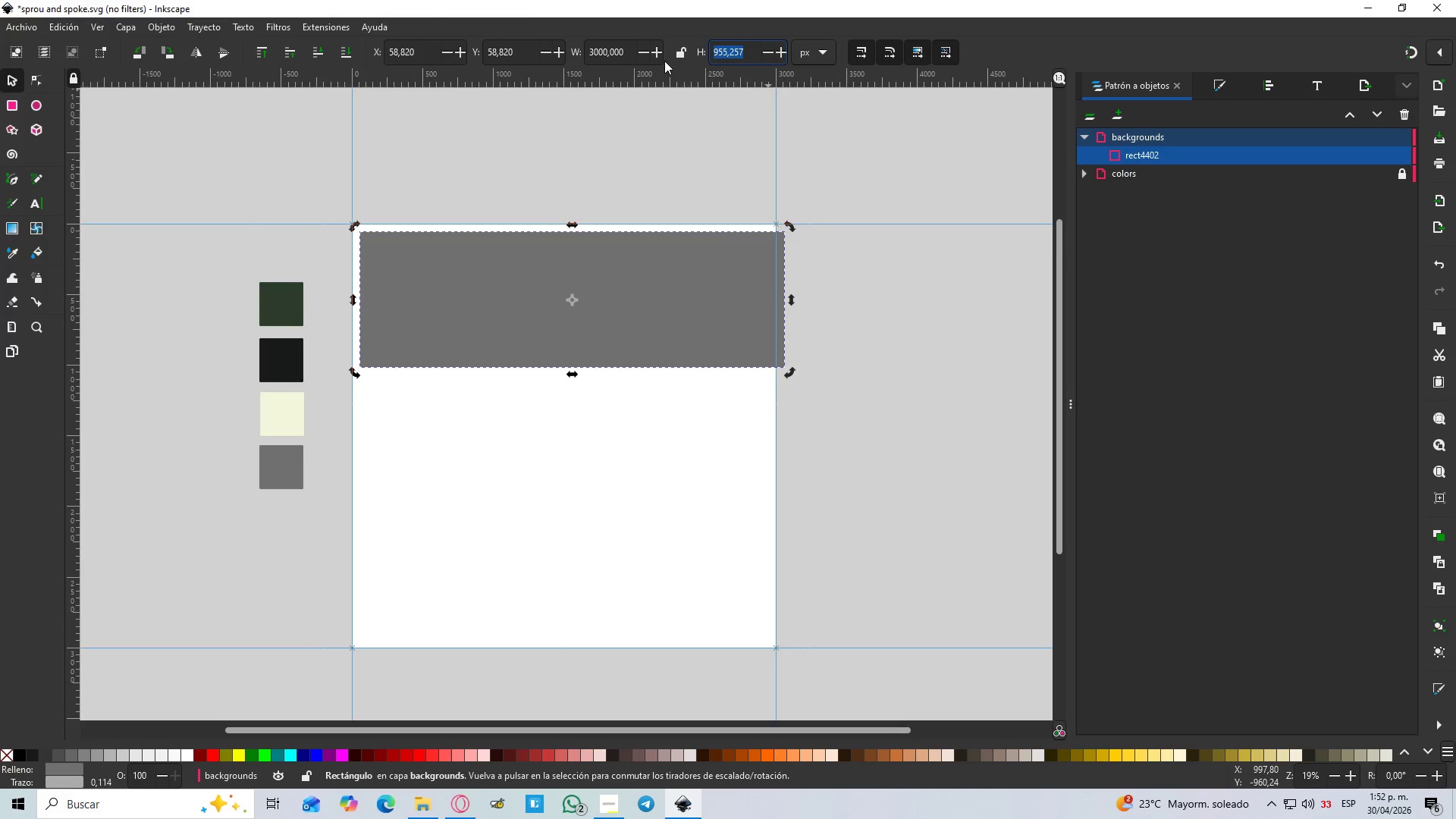 
key(Numpad1)
 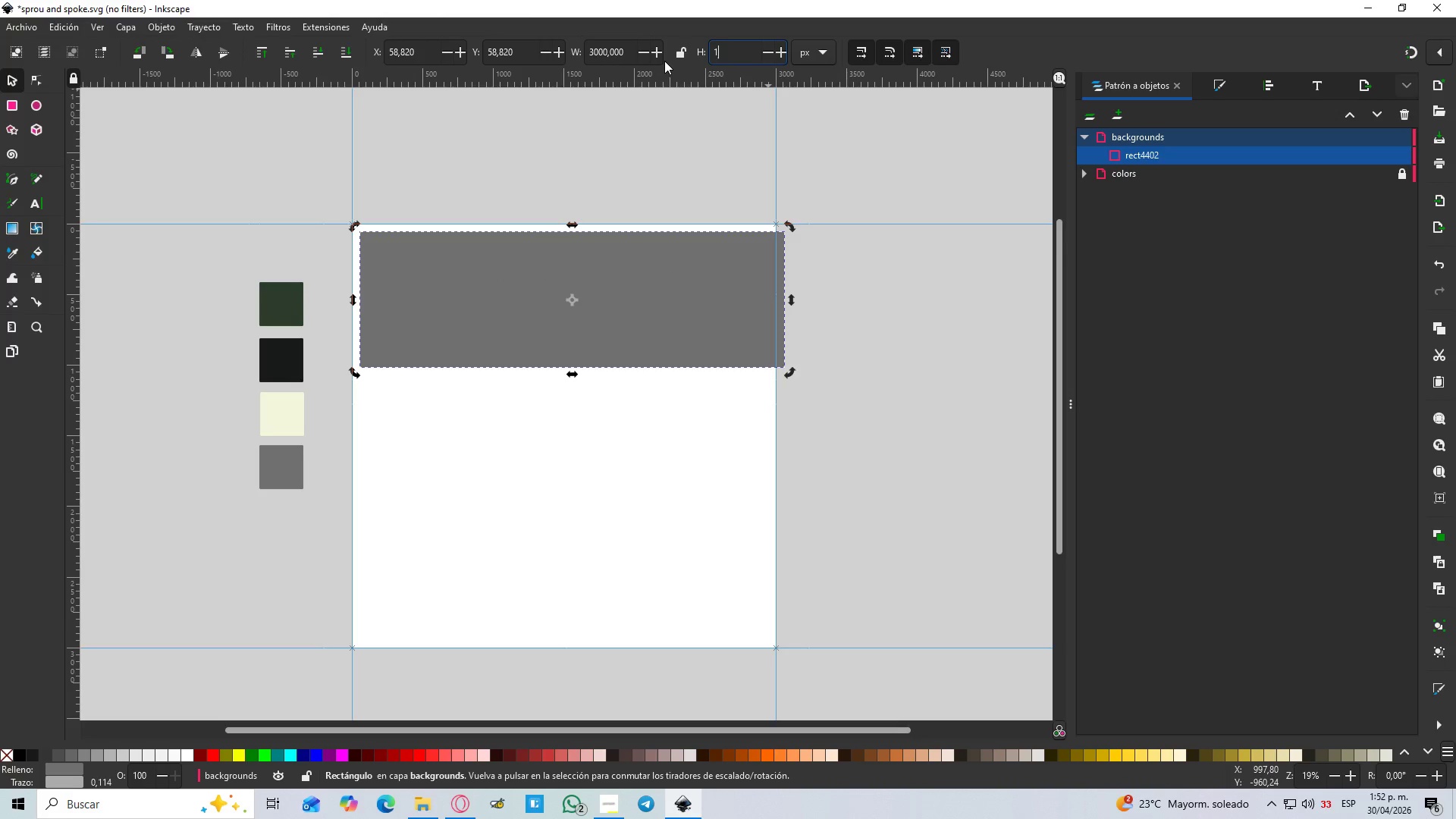 
key(Numpad0)
 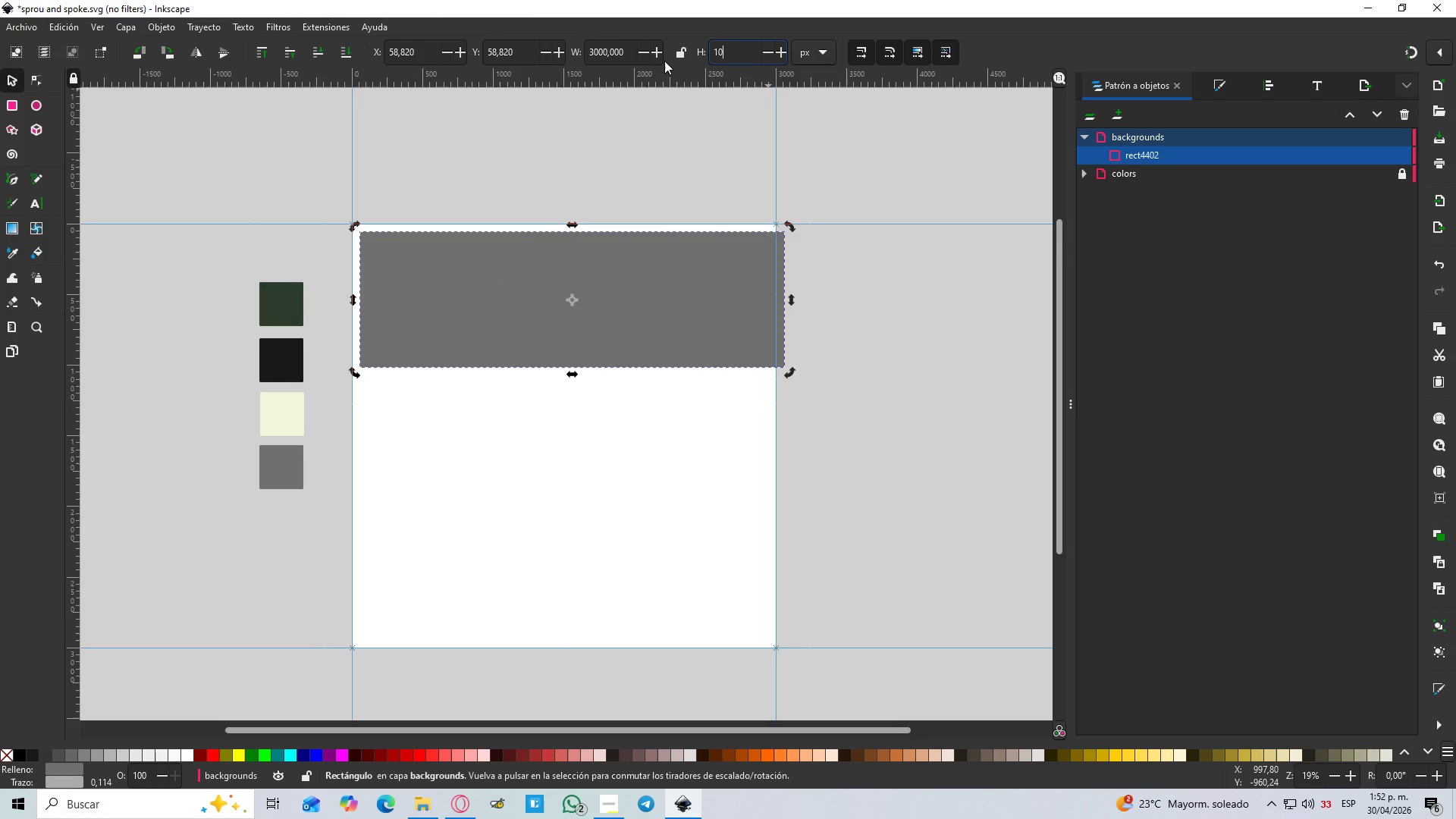 
key(Numpad0)
 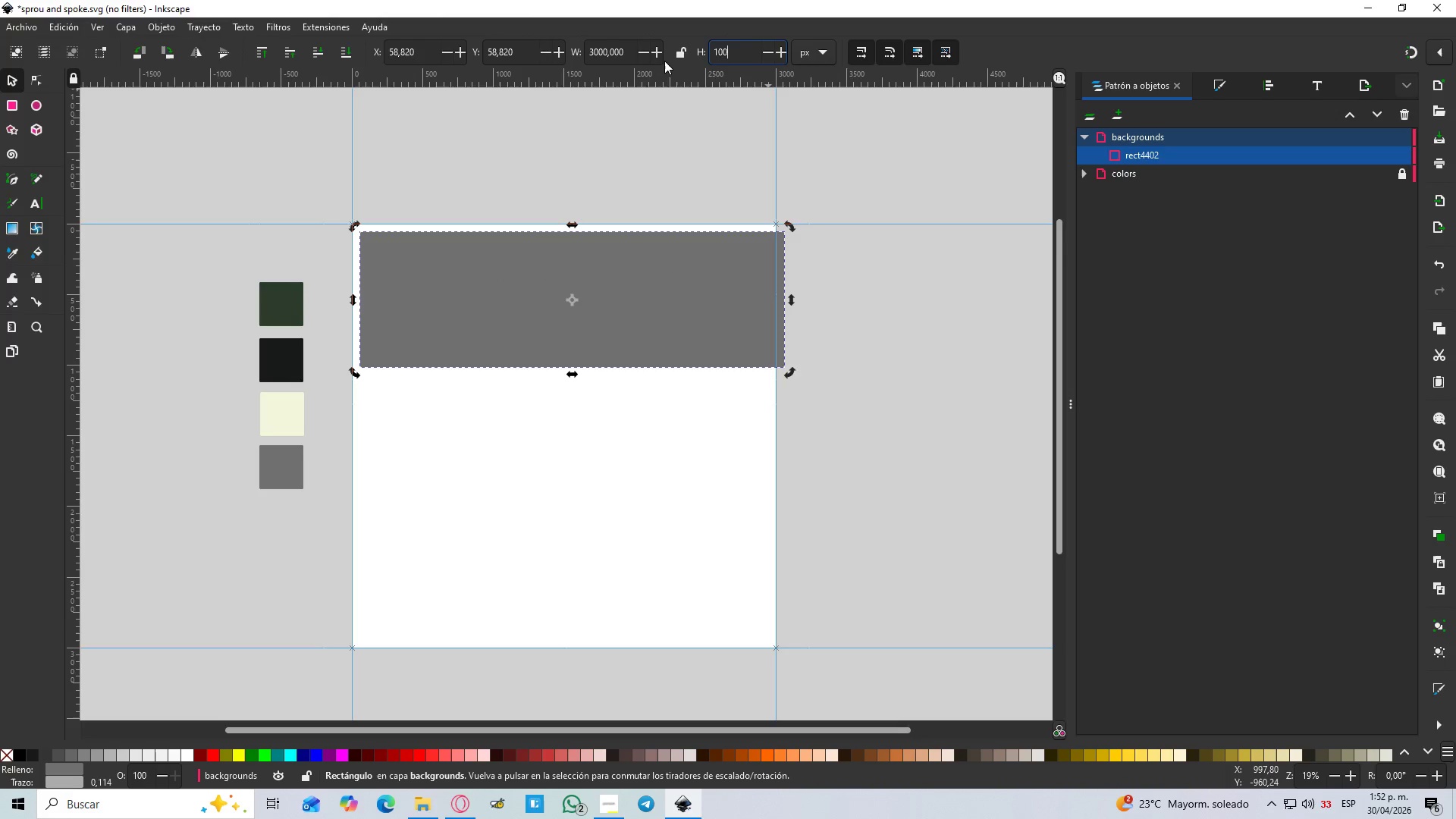 
key(Numpad0)
 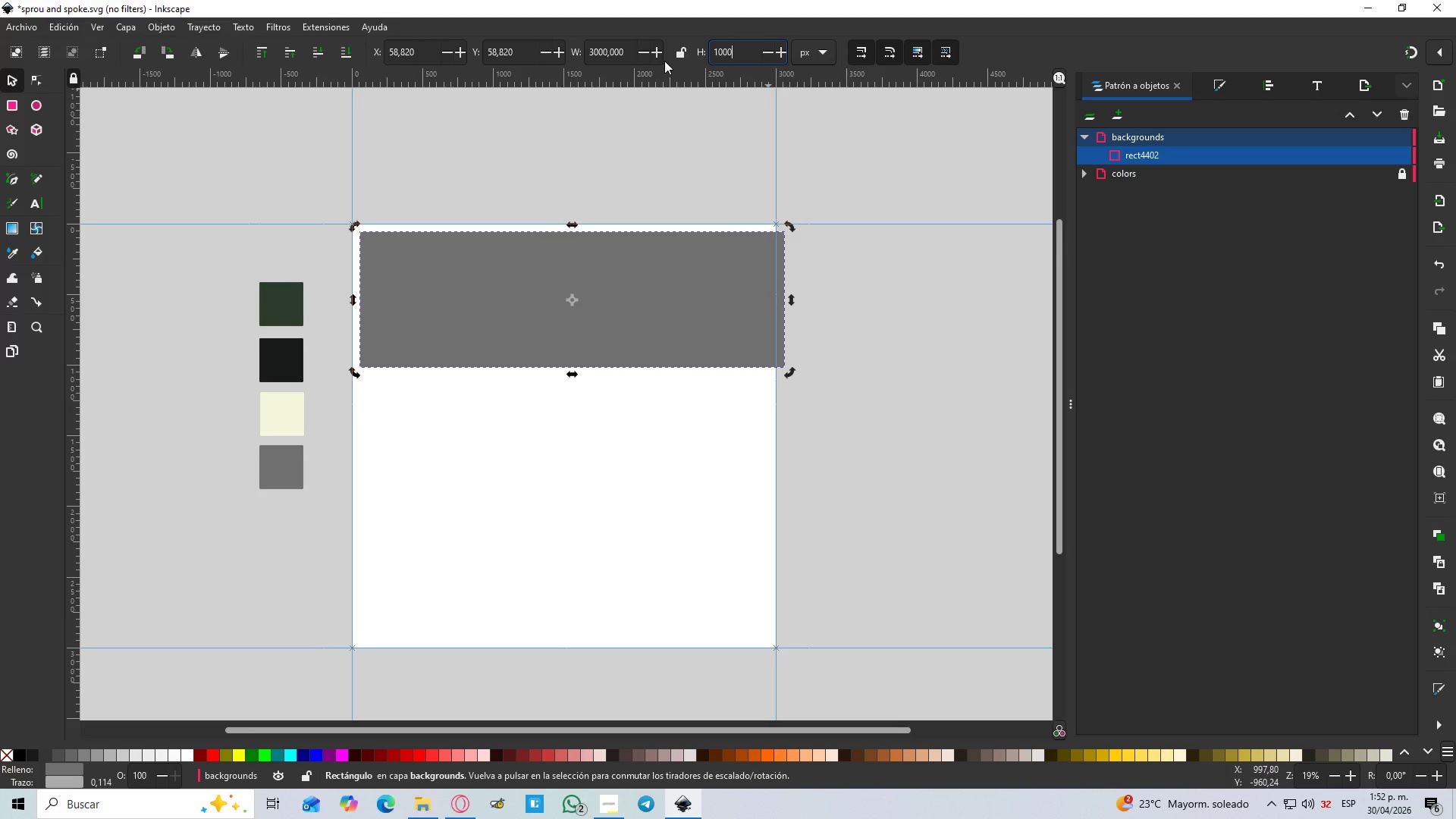 
key(Enter)
 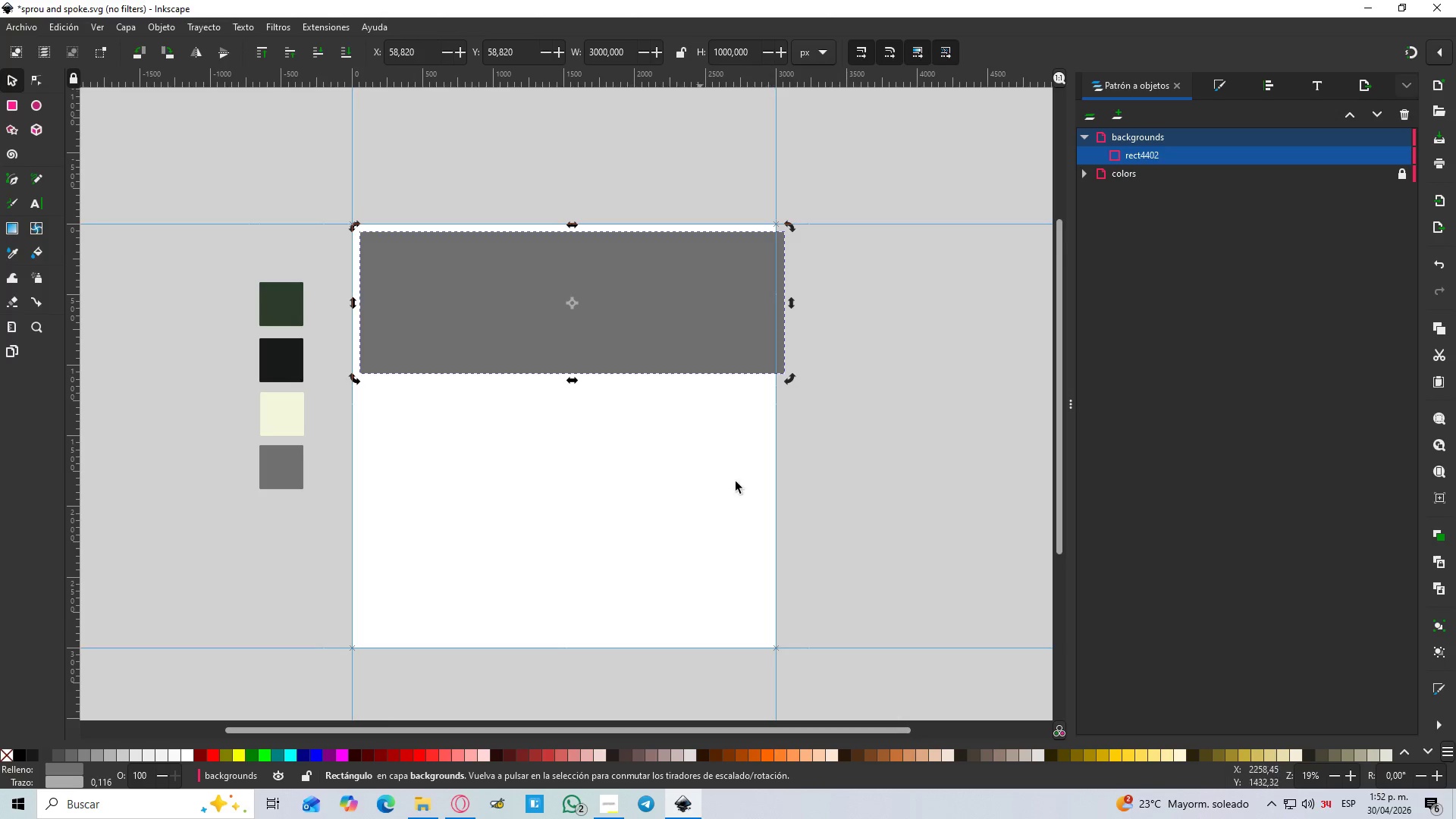 
left_click([824, 495])
 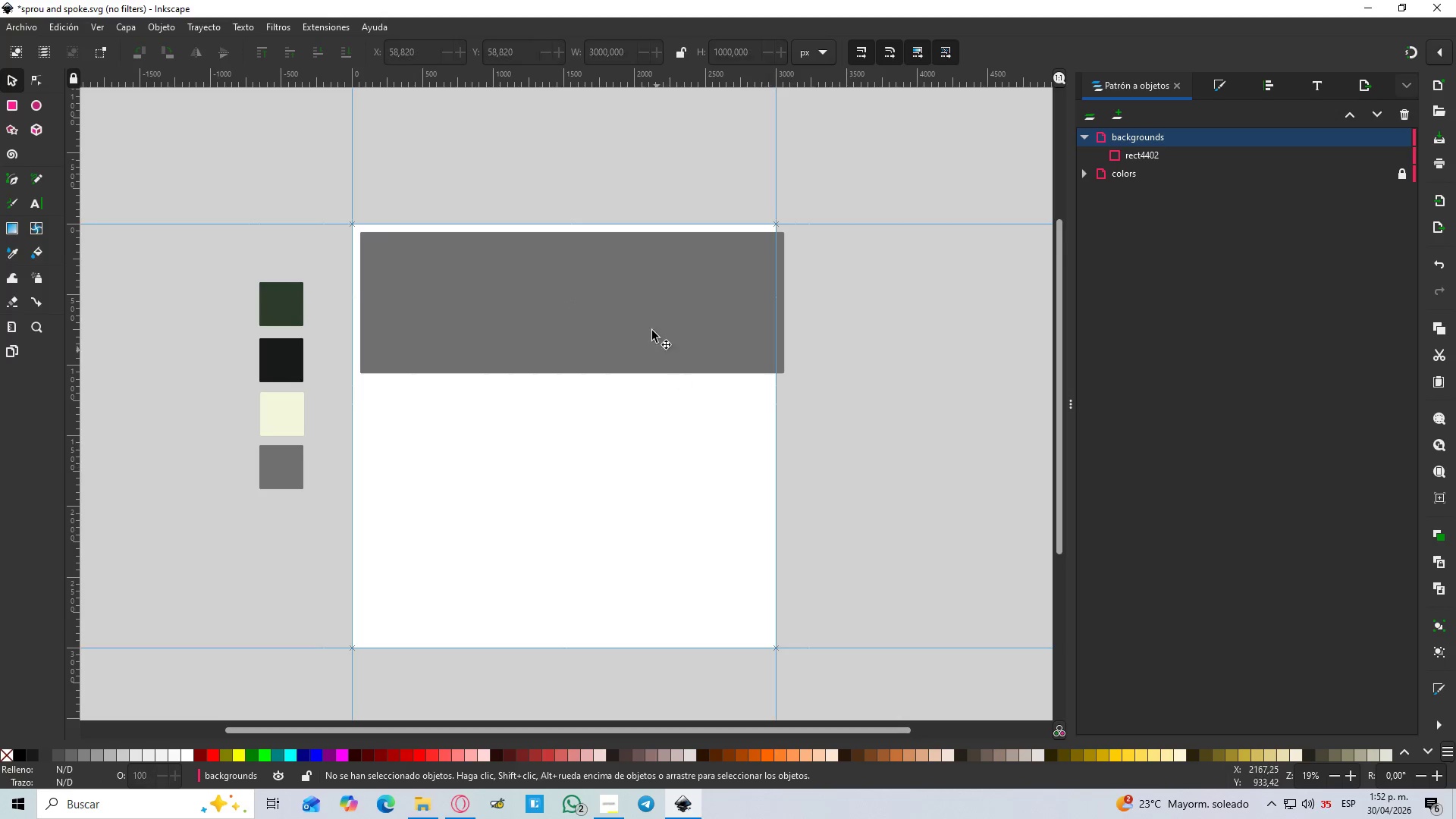 
left_click_drag(start_coordinate=[643, 309], to_coordinate=[632, 301])
 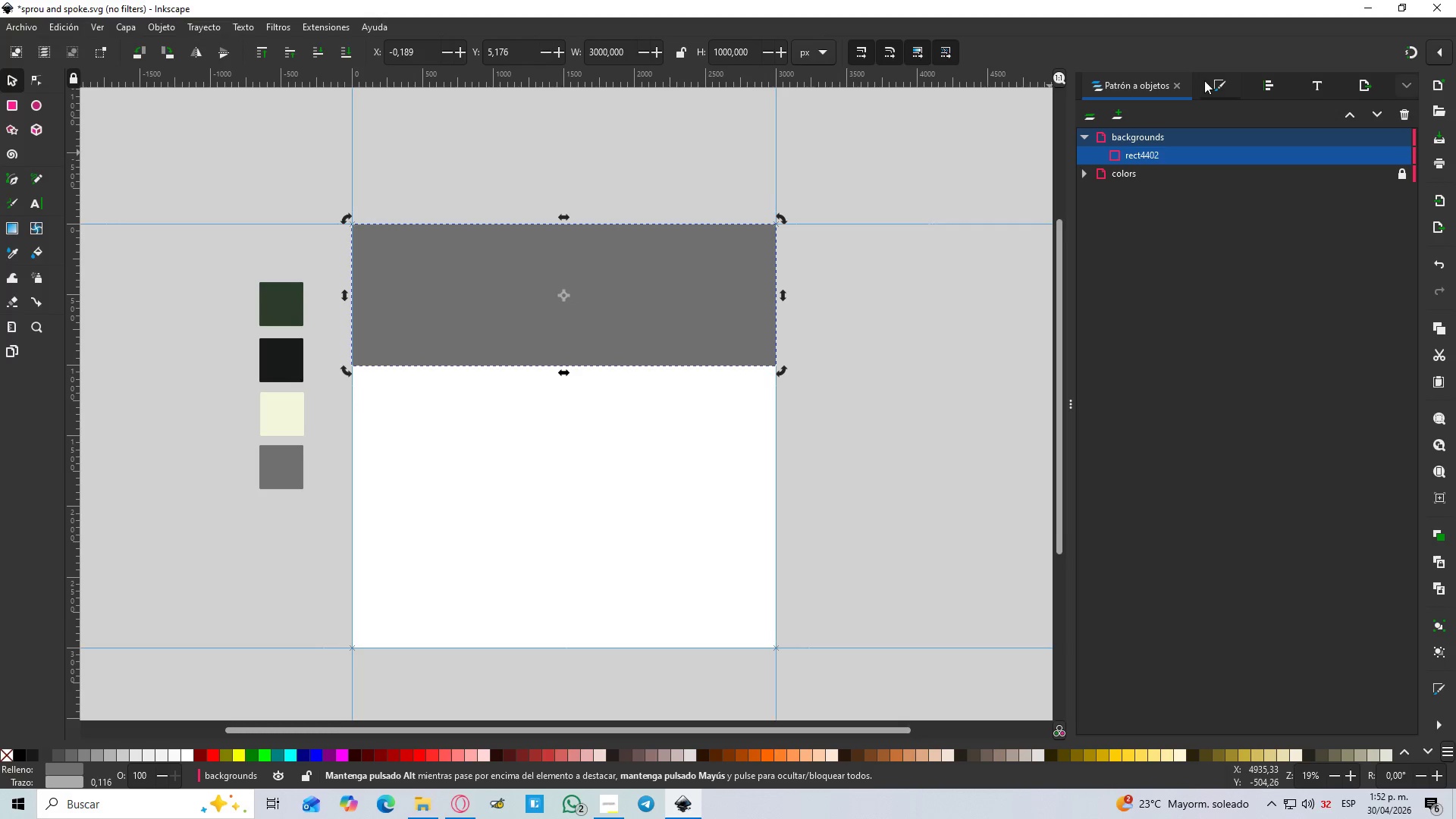 
left_click([1277, 84])
 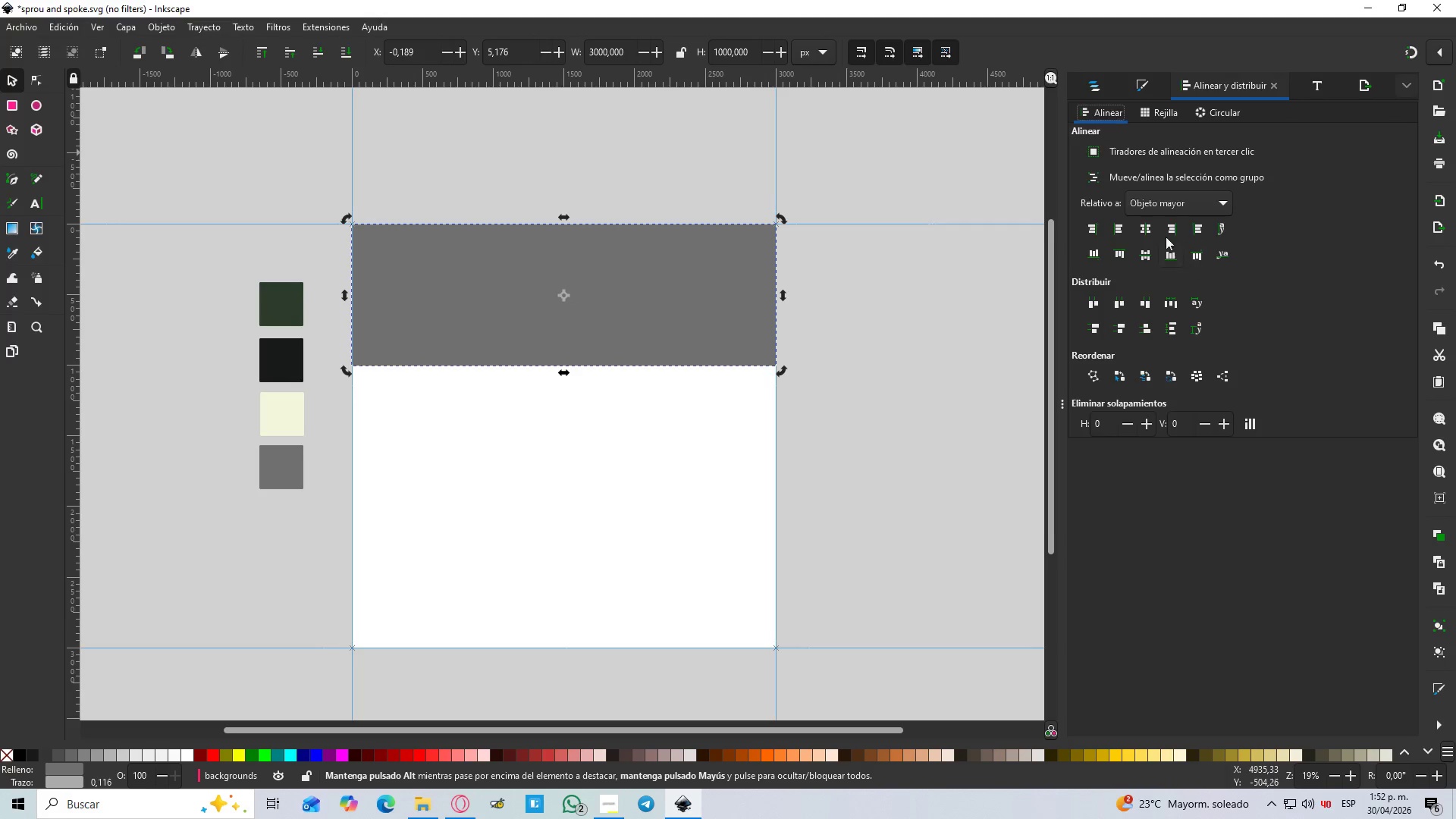 
left_click([1180, 192])
 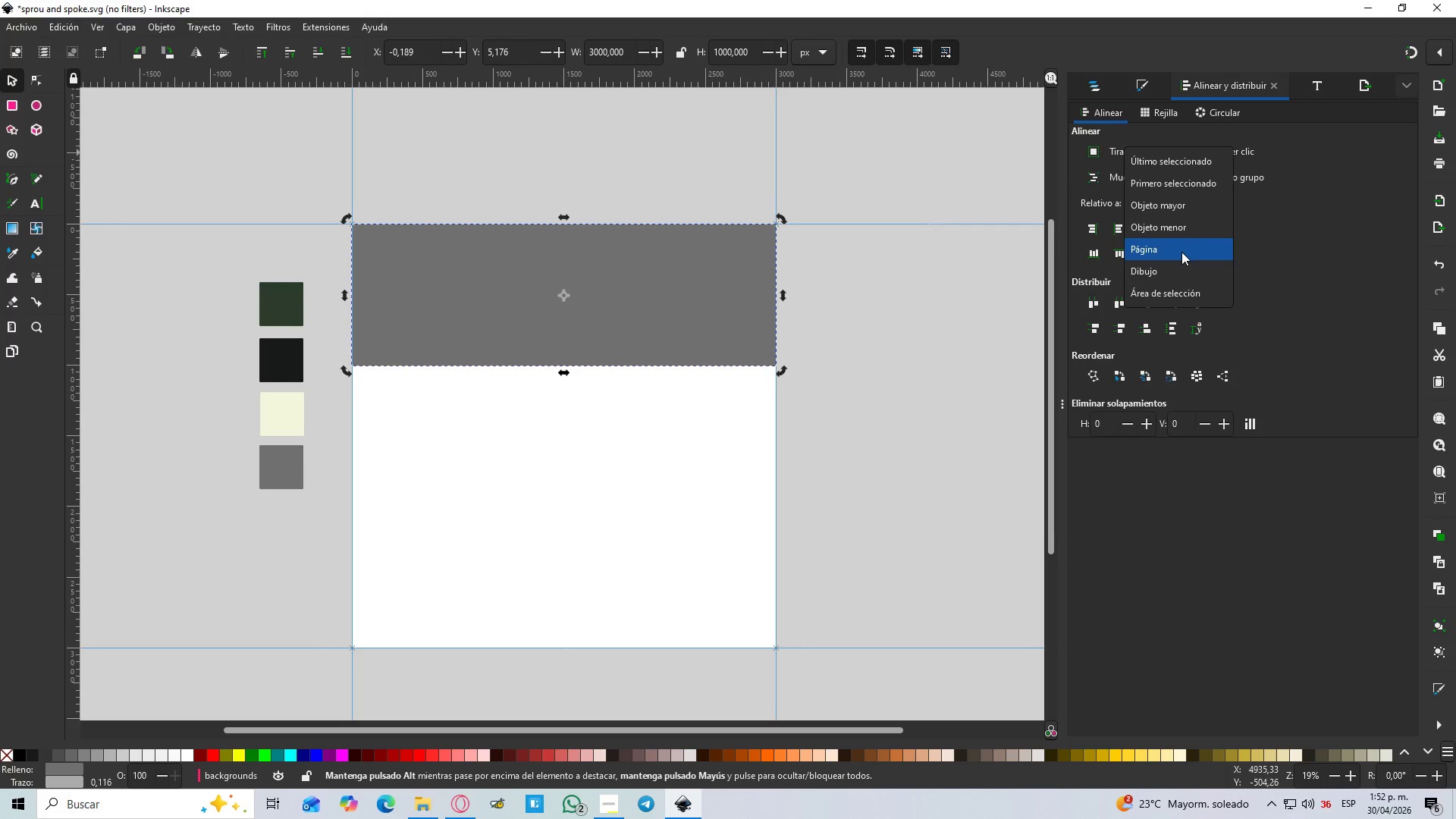 
left_click([1181, 252])
 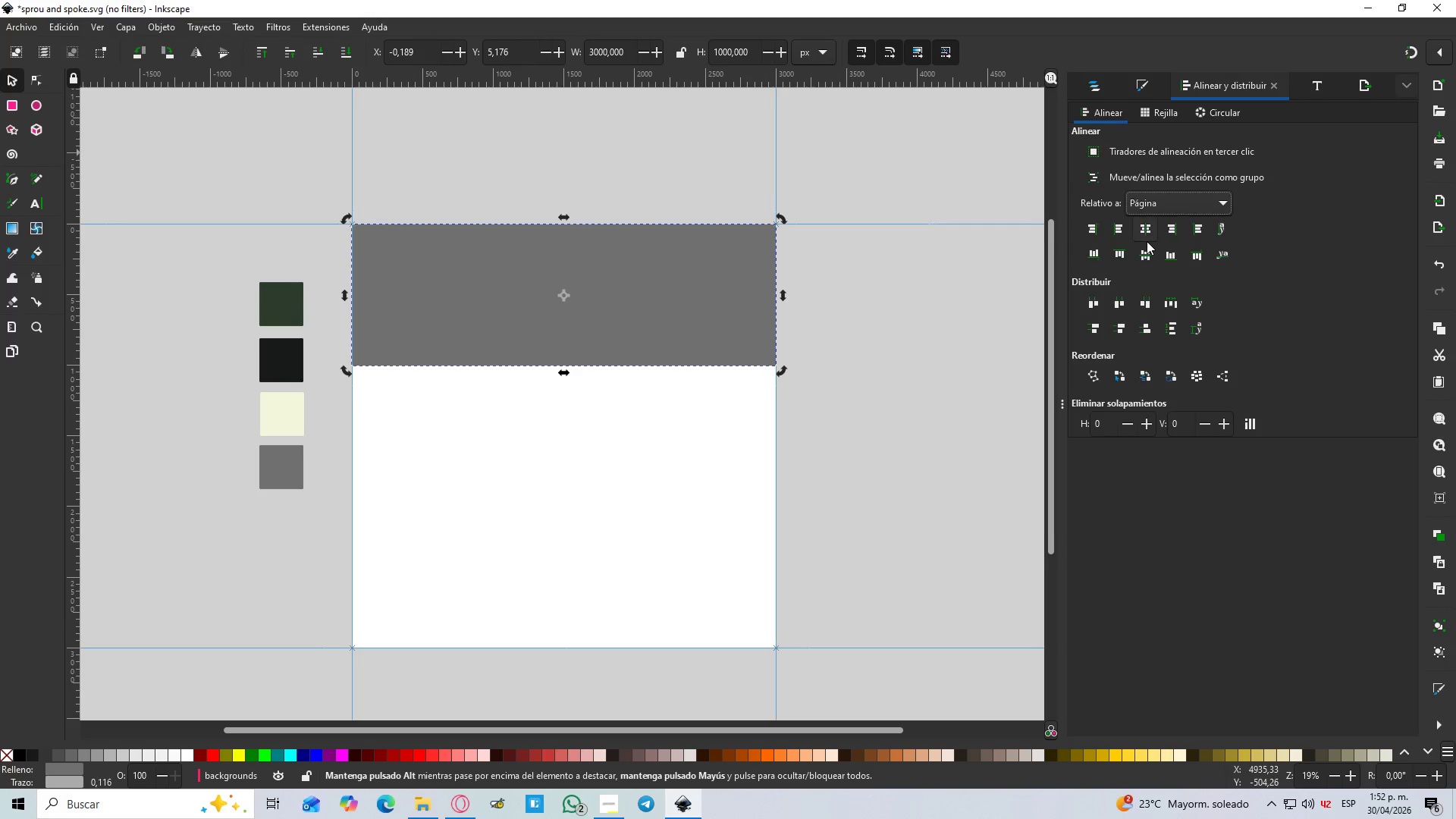 
left_click([1148, 229])
 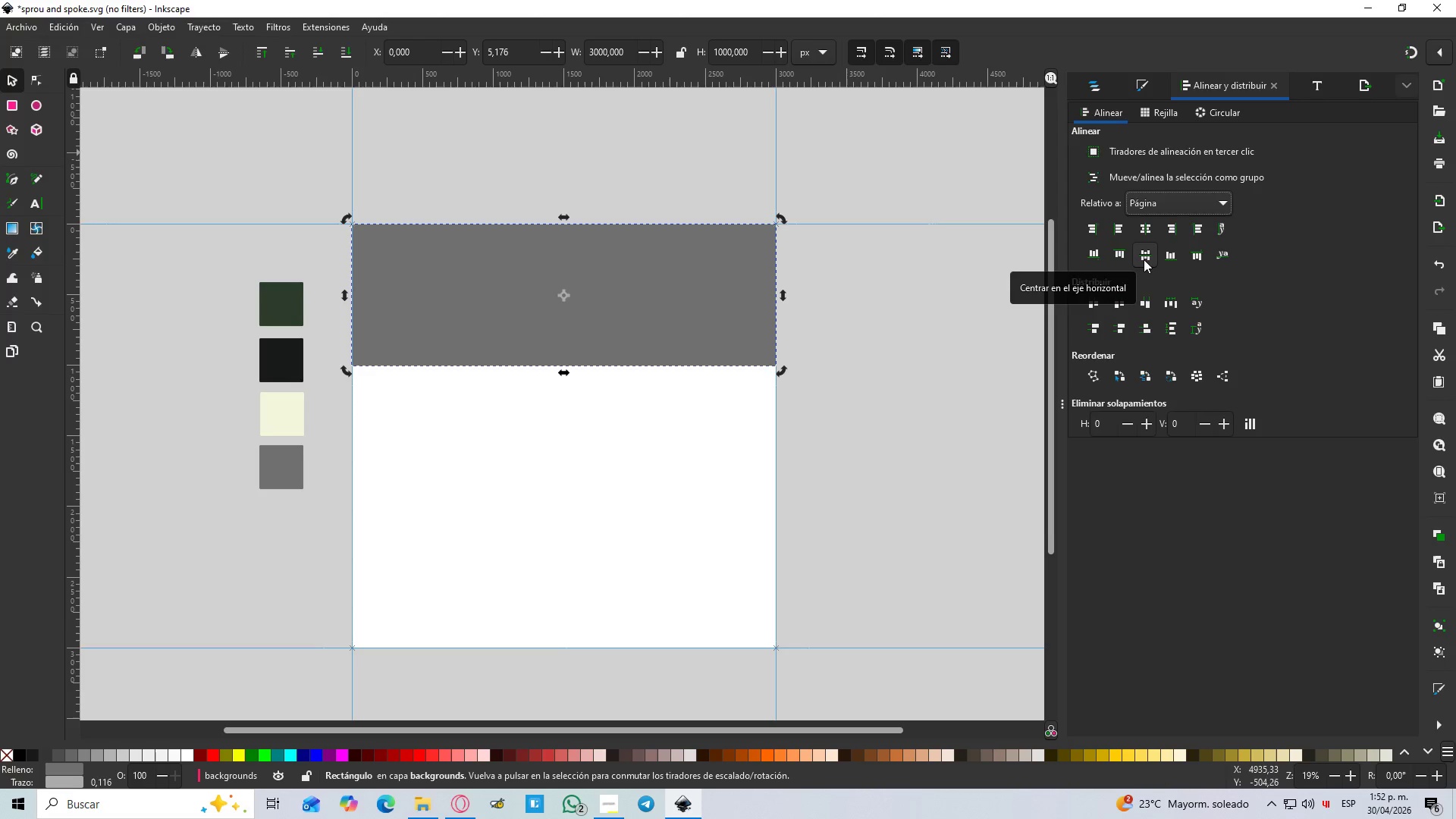 
left_click([1118, 258])
 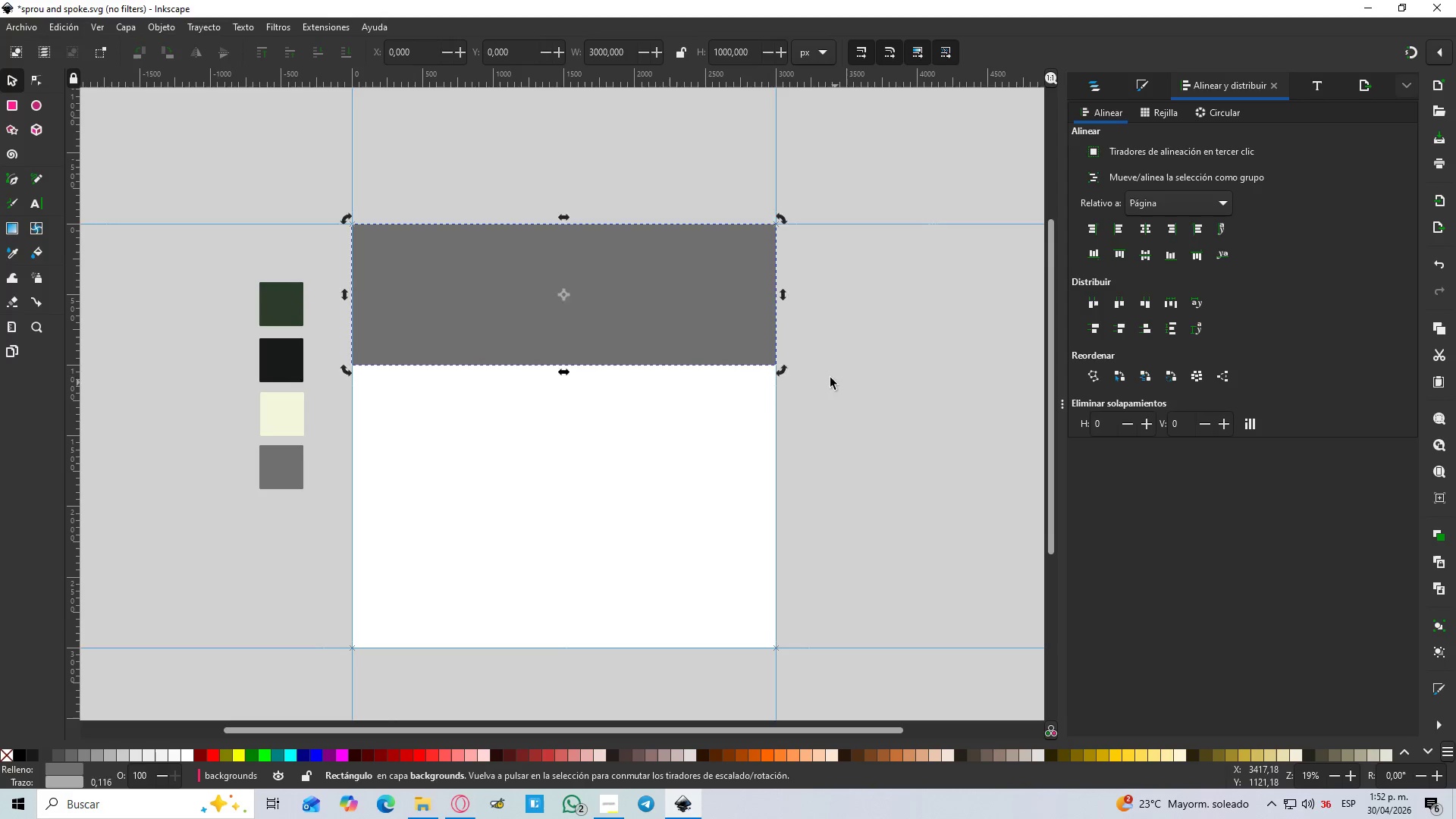 
left_click_drag(start_coordinate=[601, 312], to_coordinate=[604, 466])
 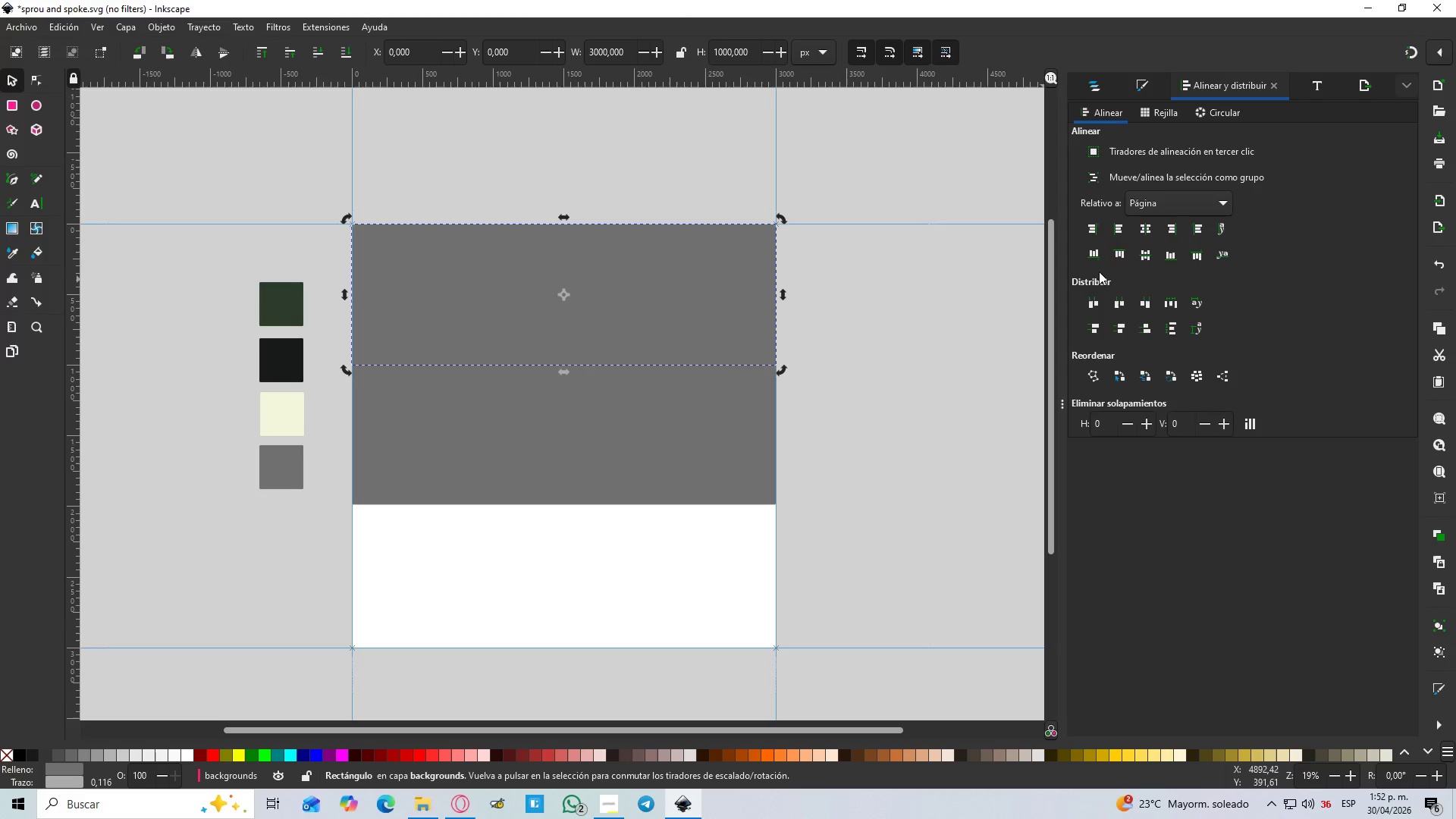 
key(Control+D)
 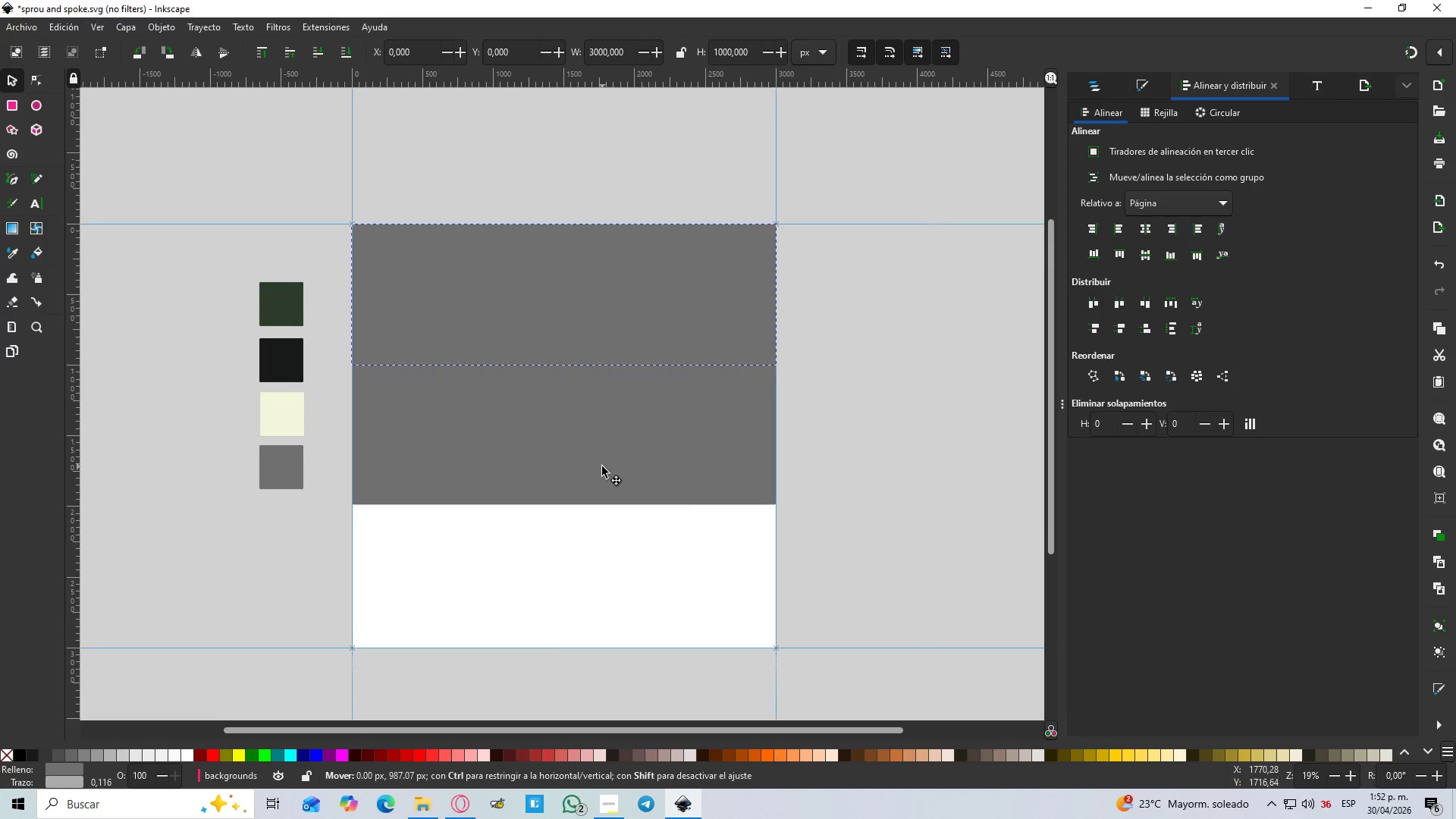 
left_click([1143, 257])
 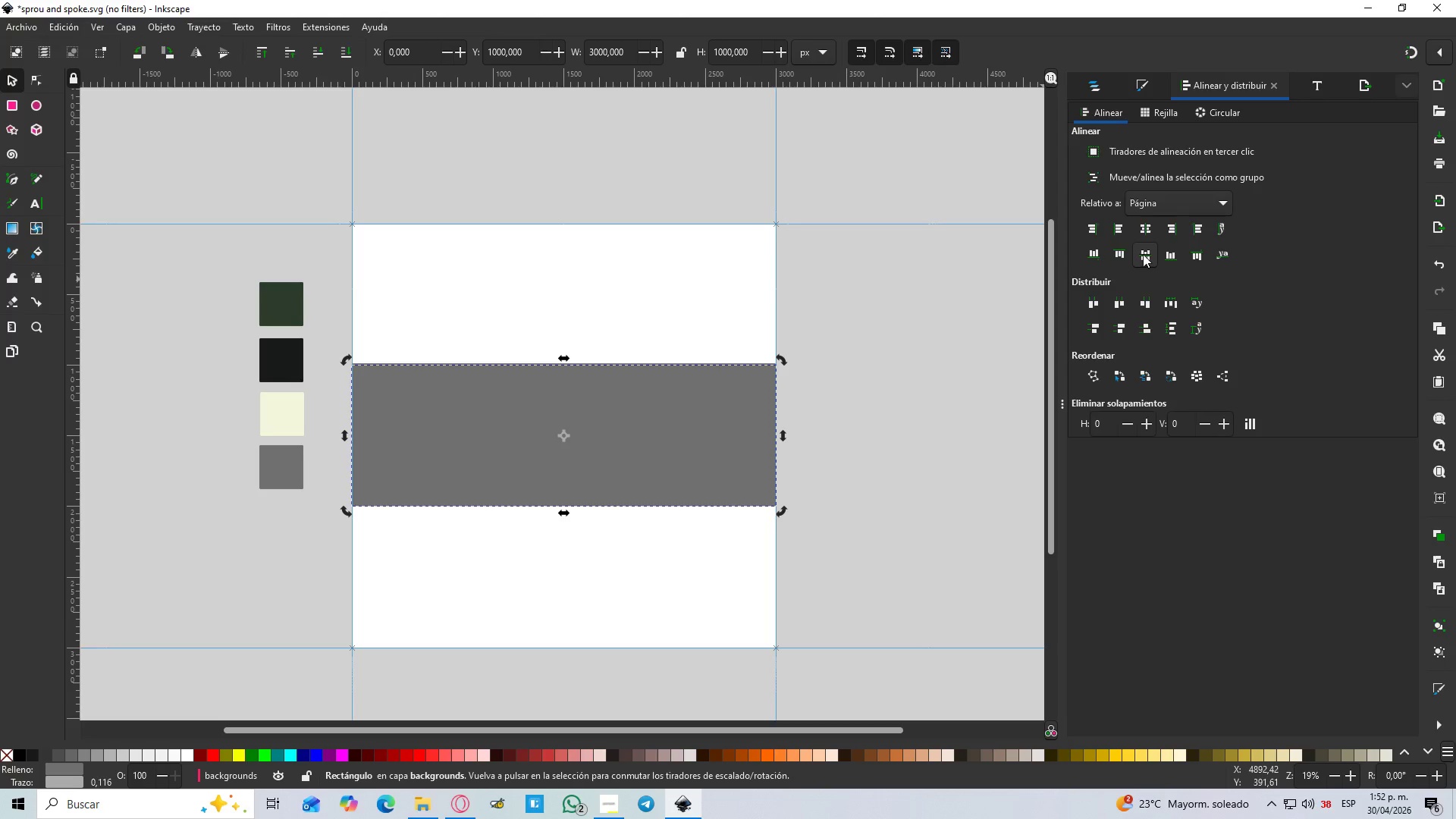 
key(Control+Z)
 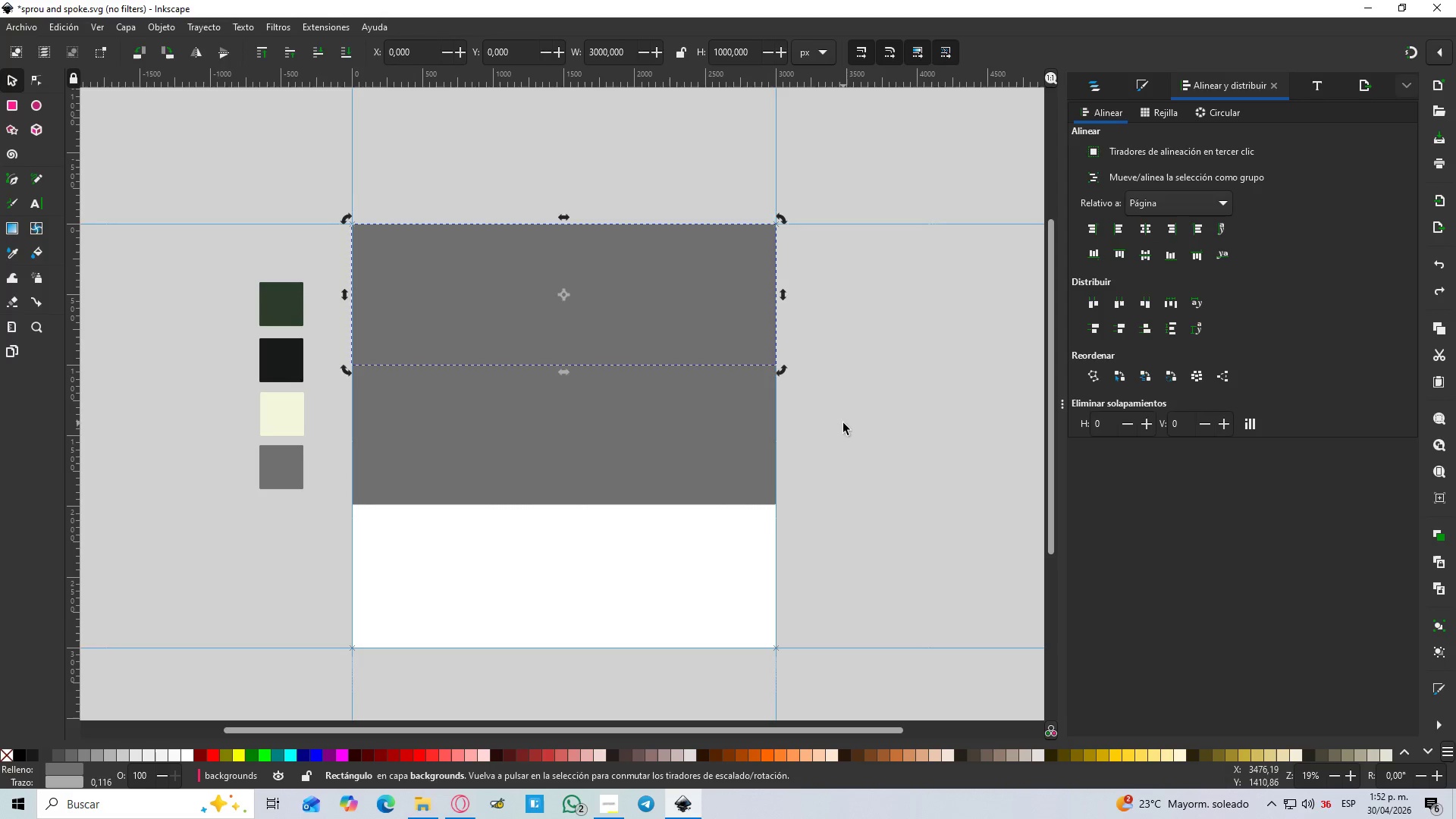 
double_click([673, 413])
 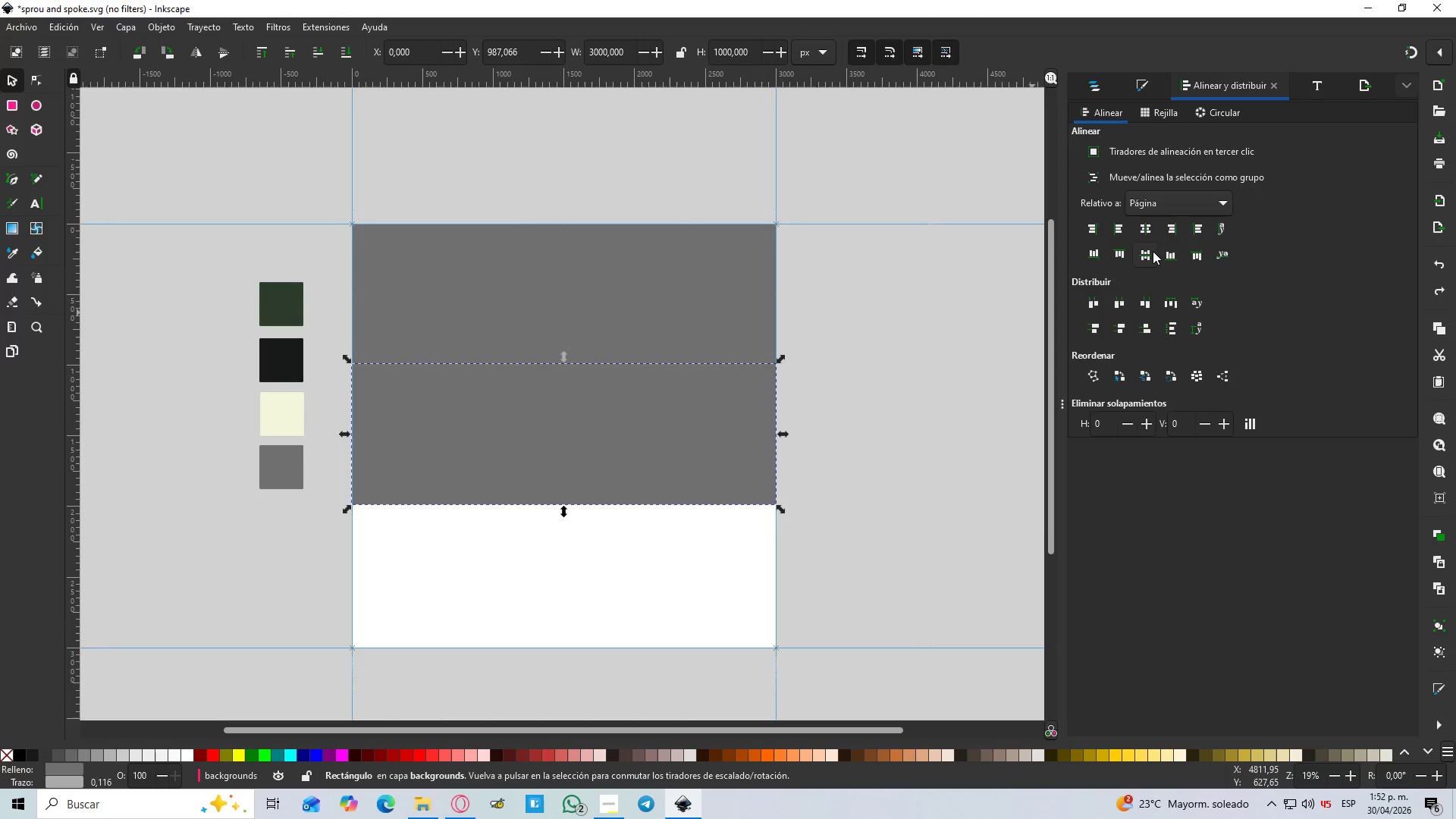 
left_click([1148, 259])
 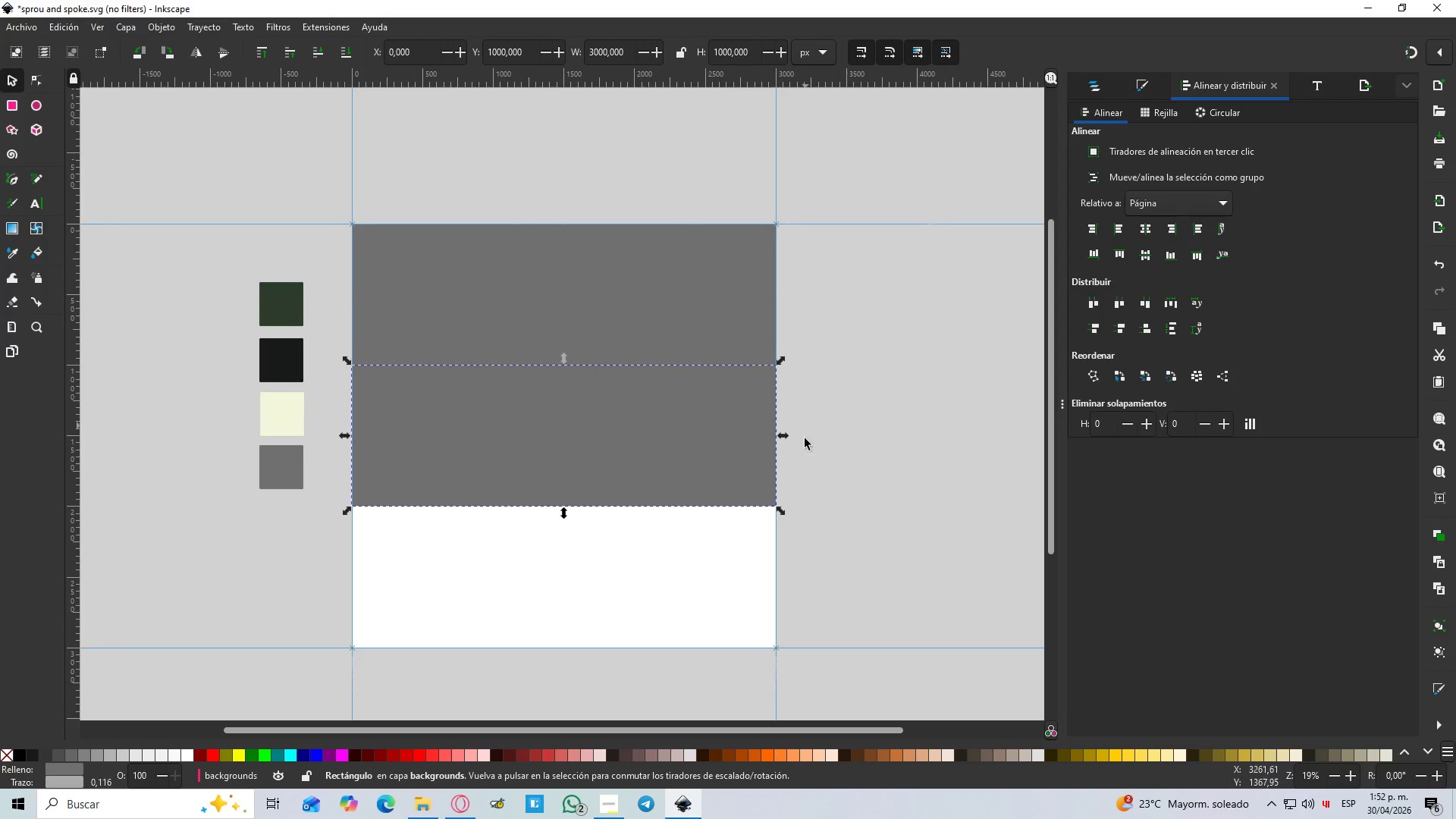 
left_click([848, 479])
 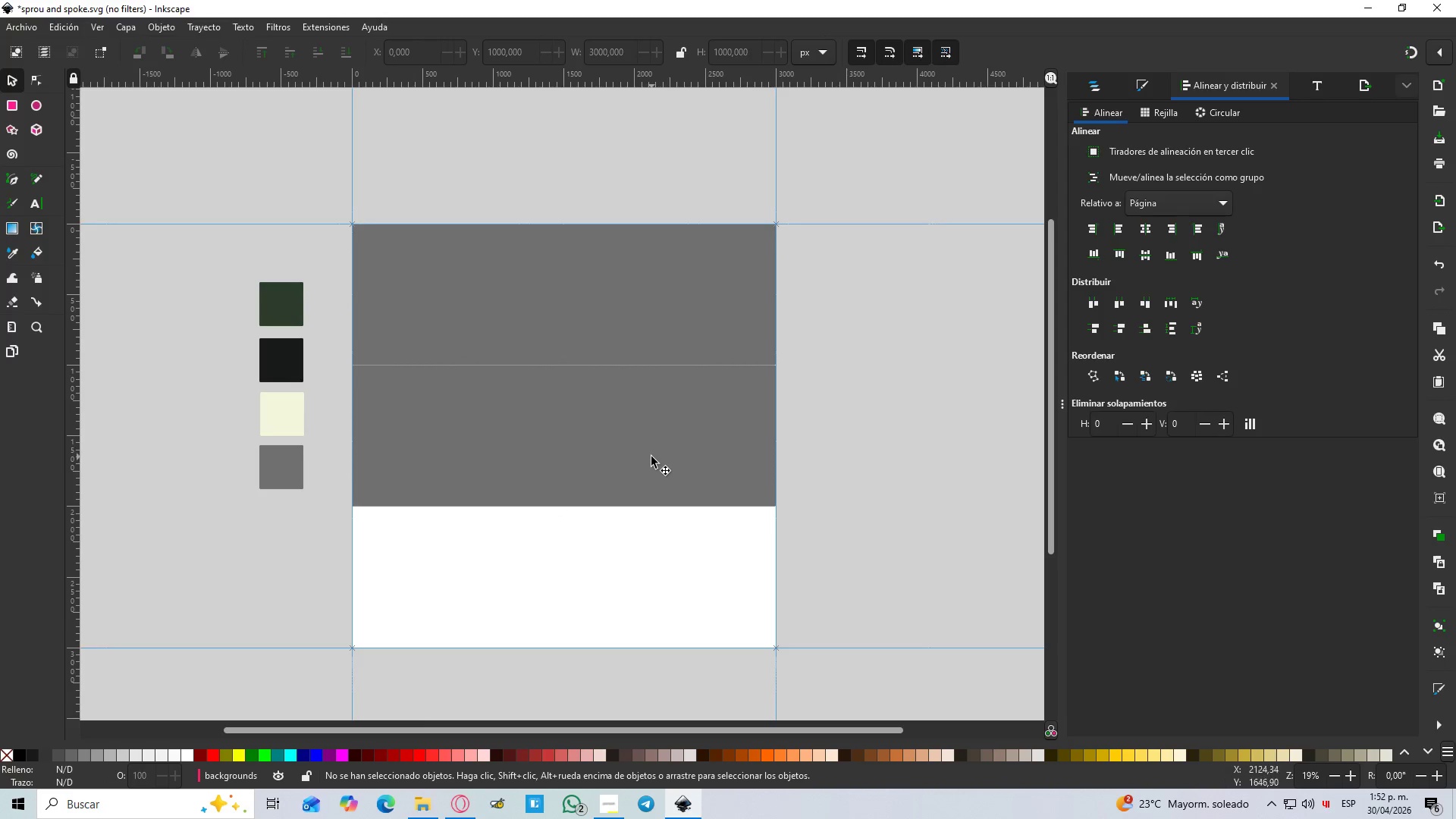 
left_click_drag(start_coordinate=[651, 457], to_coordinate=[653, 594])
 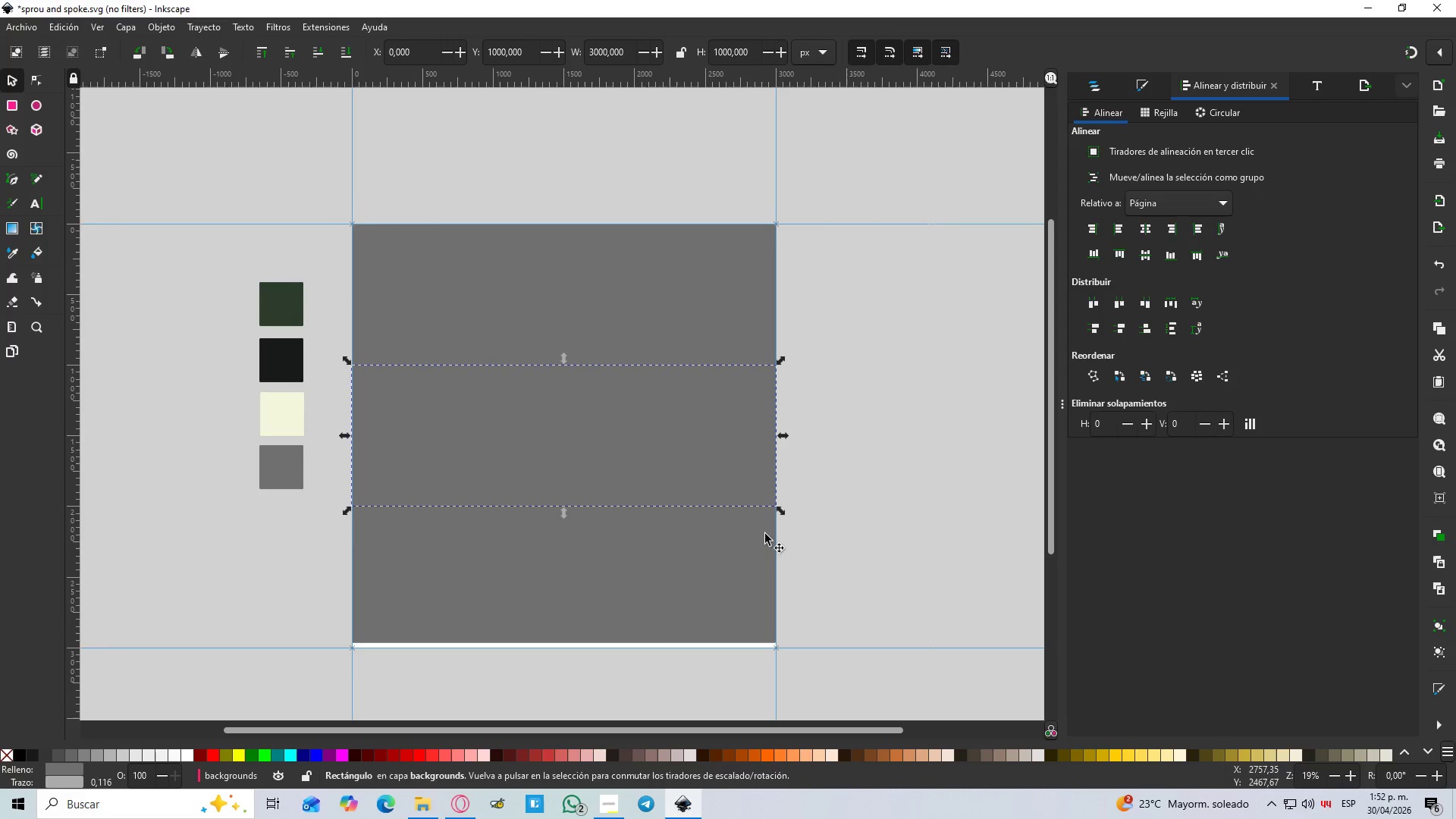 
key(Control+D)
 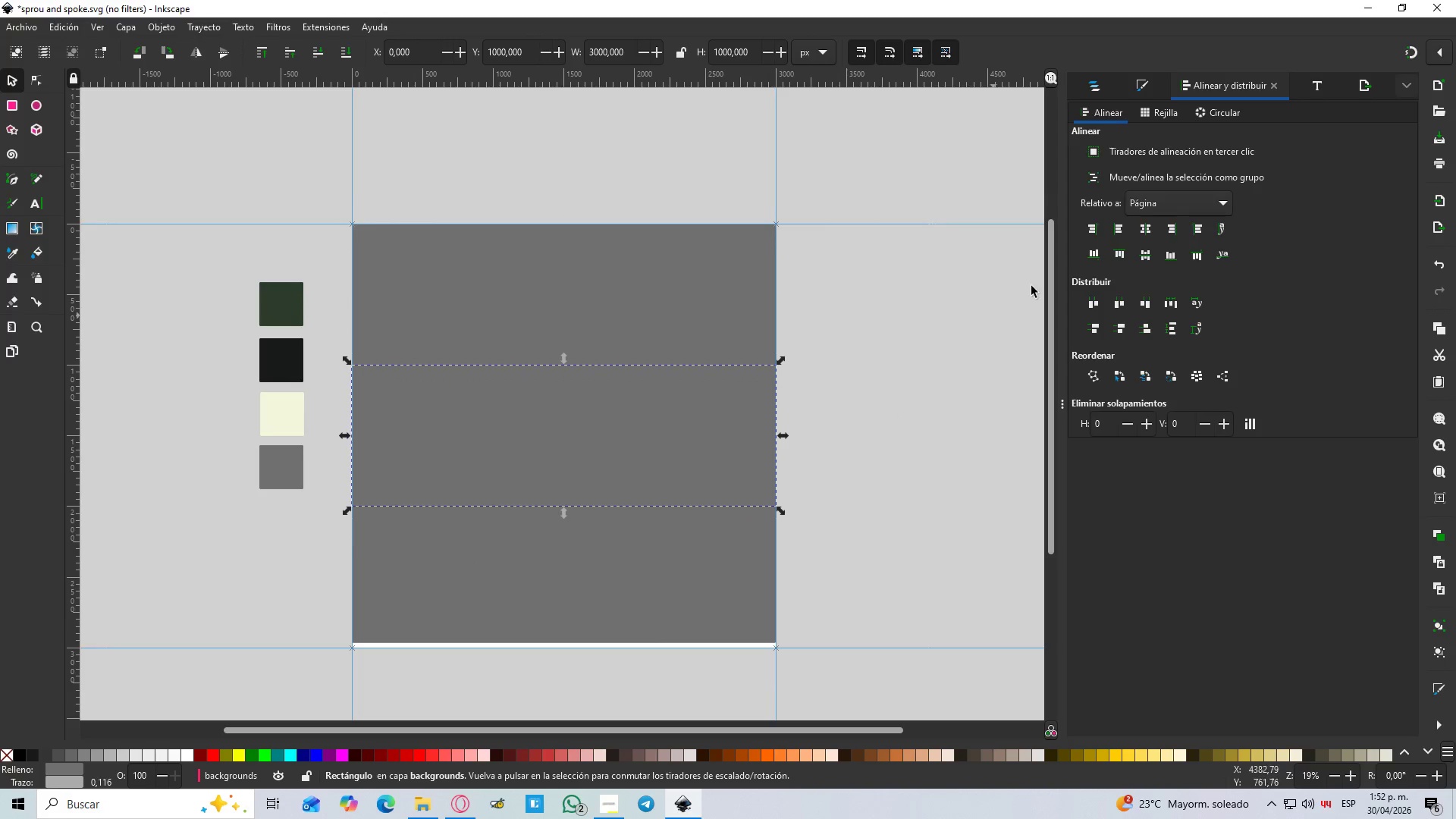 
left_click([1097, 253])
 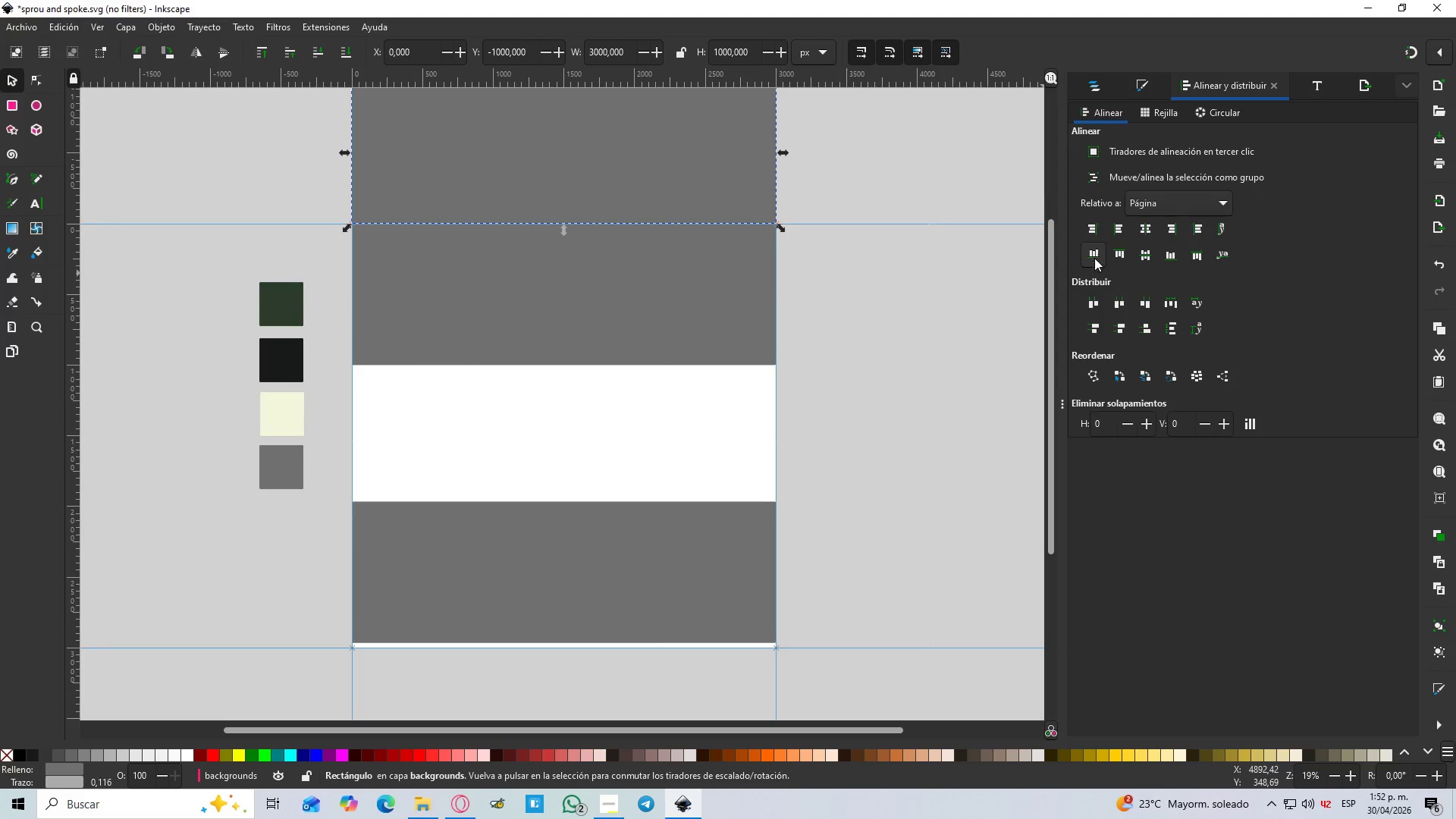 
key(Control+Z)
 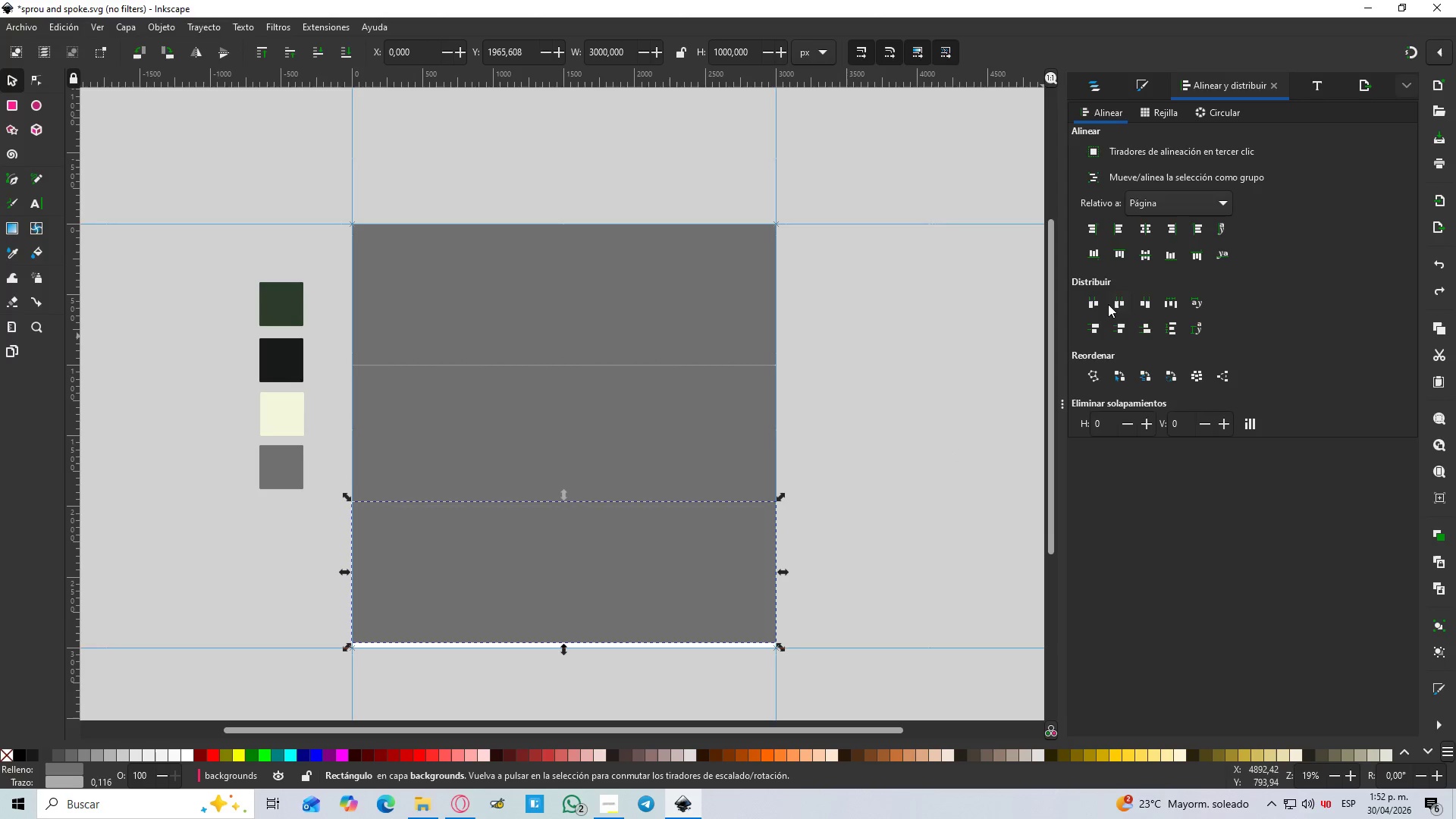 
left_click([1096, 259])
 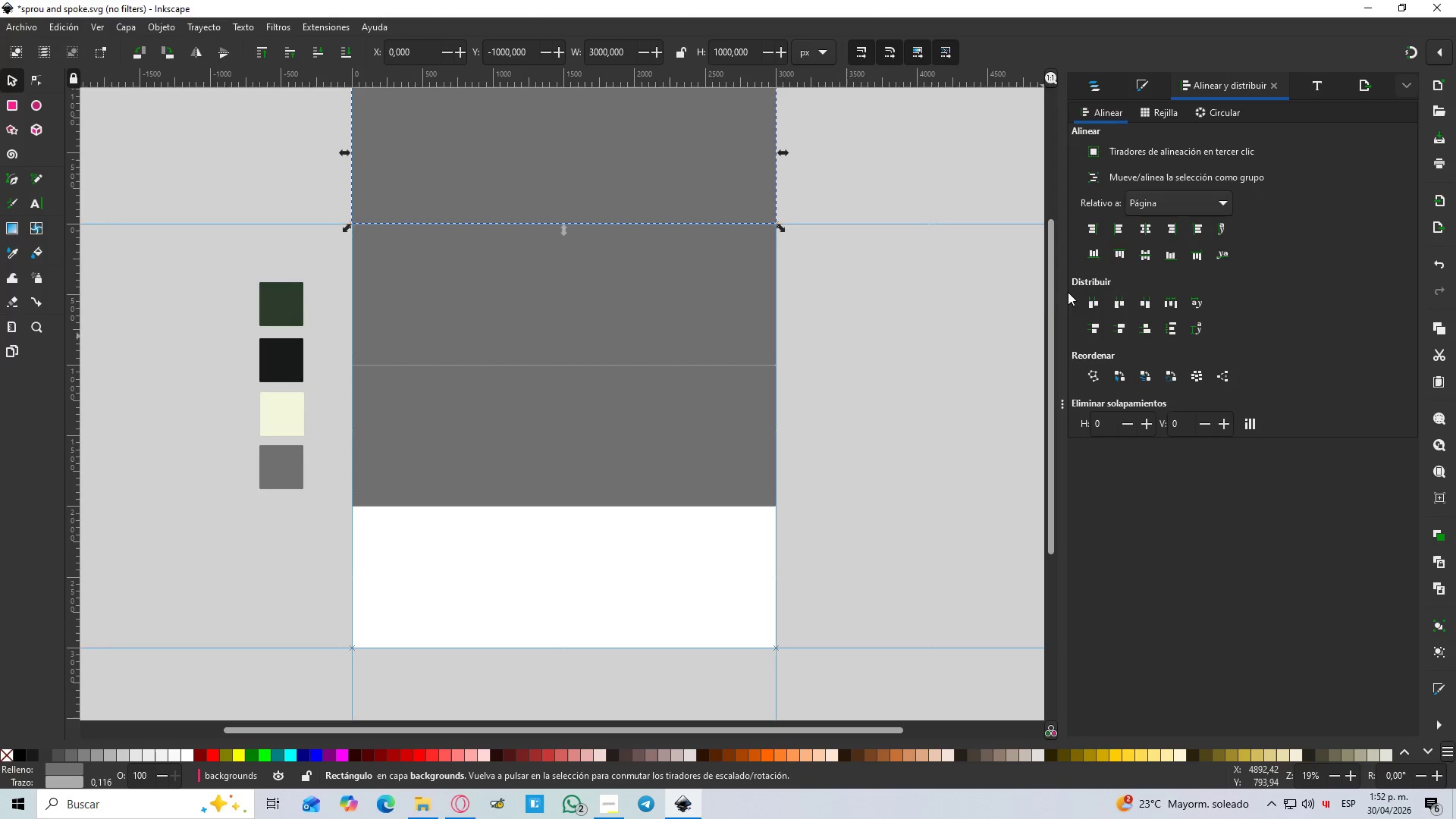 
key(Control+Z)
 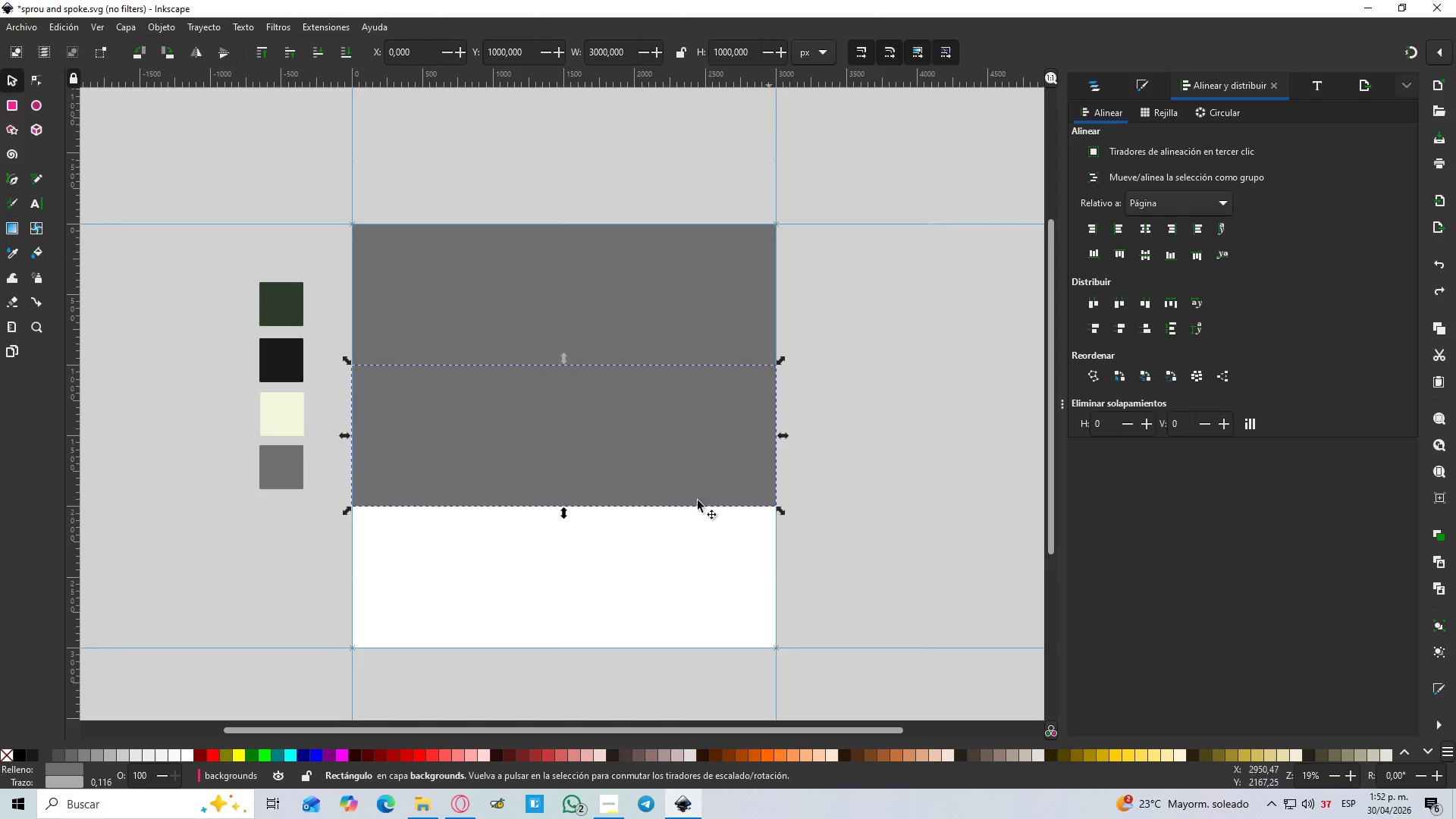 
left_click([681, 461])
 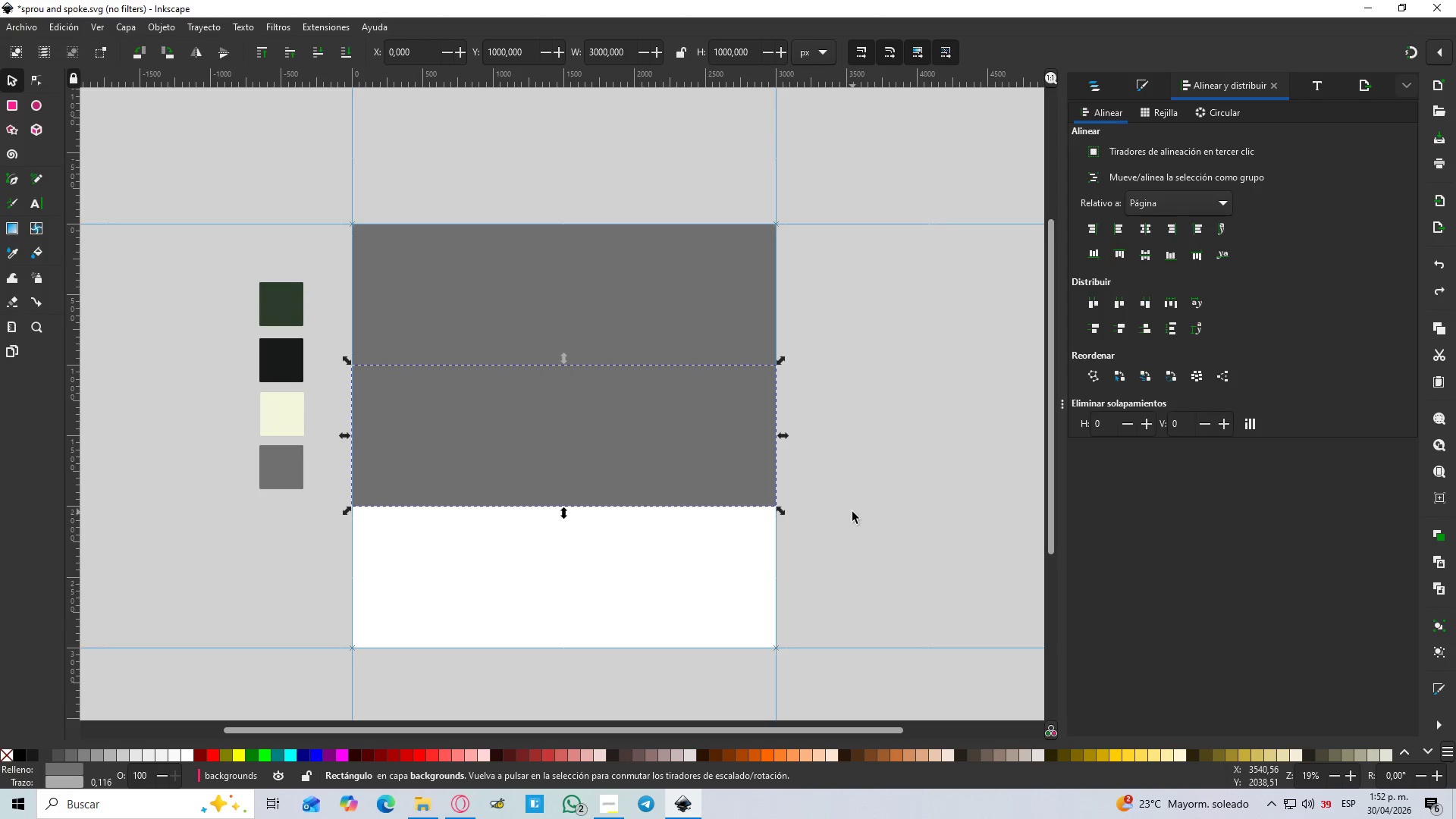 
left_click_drag(start_coordinate=[610, 453], to_coordinate=[615, 616])
 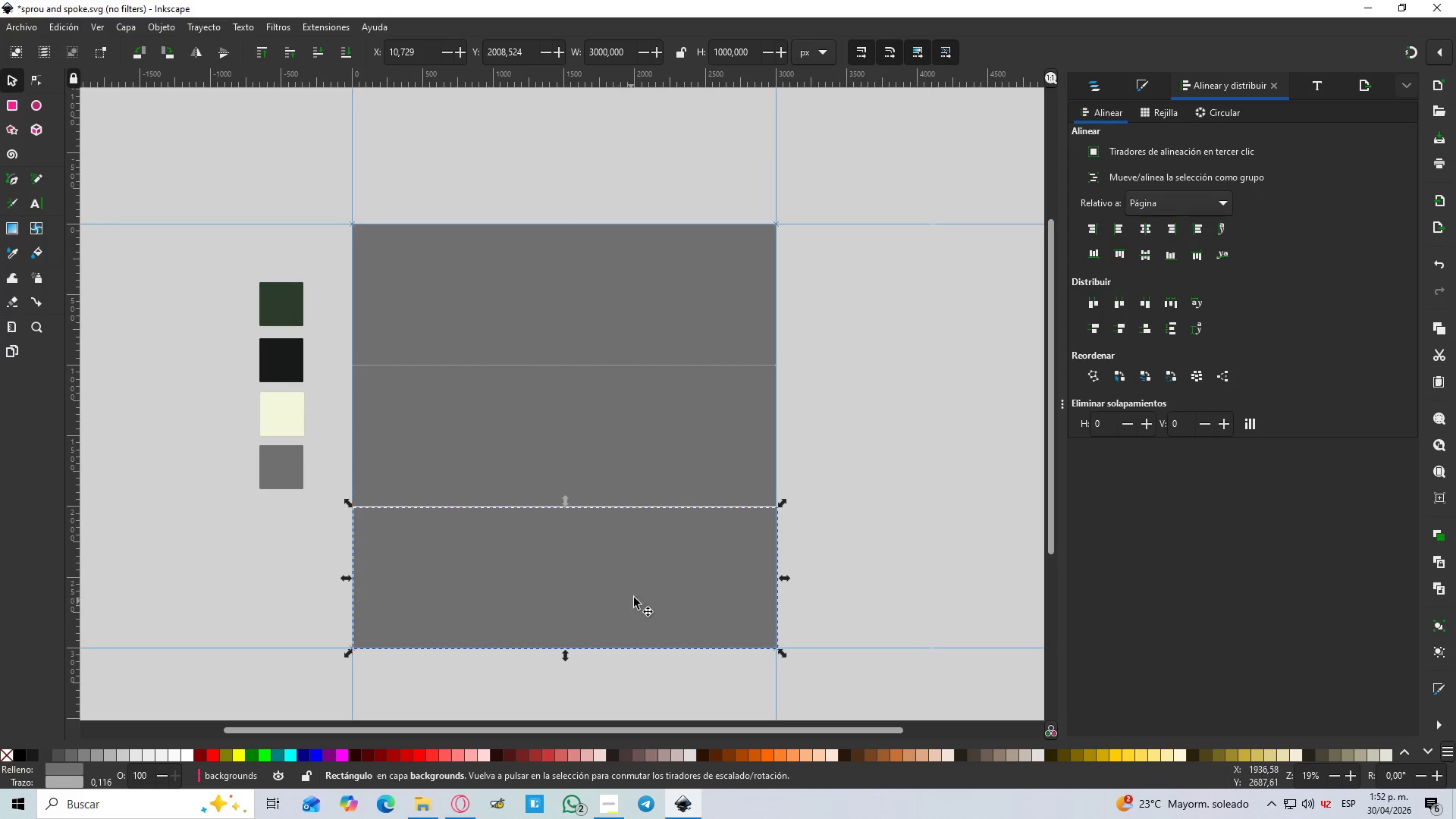 
left_click([639, 589])
 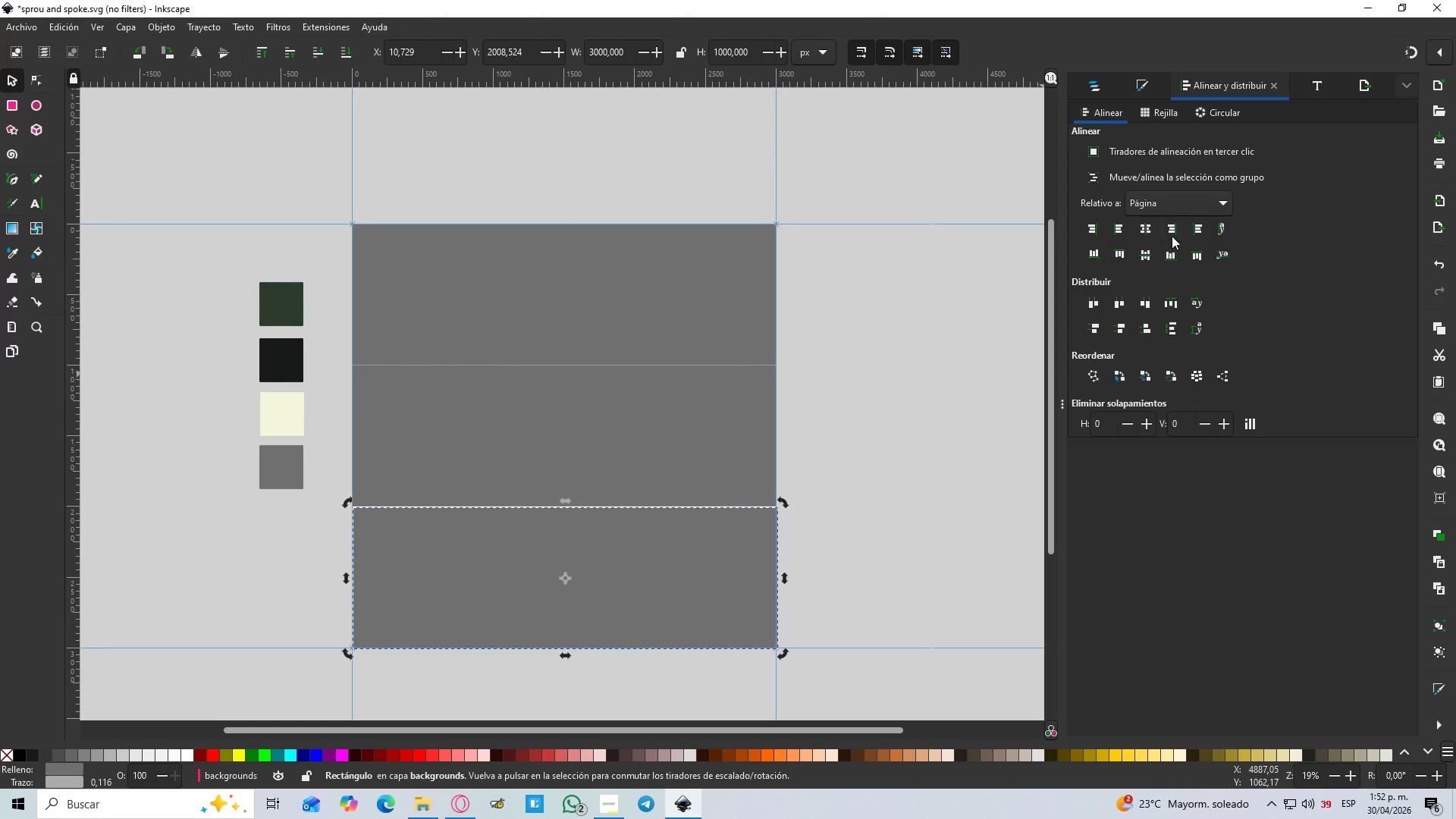 
left_click([1175, 254])
 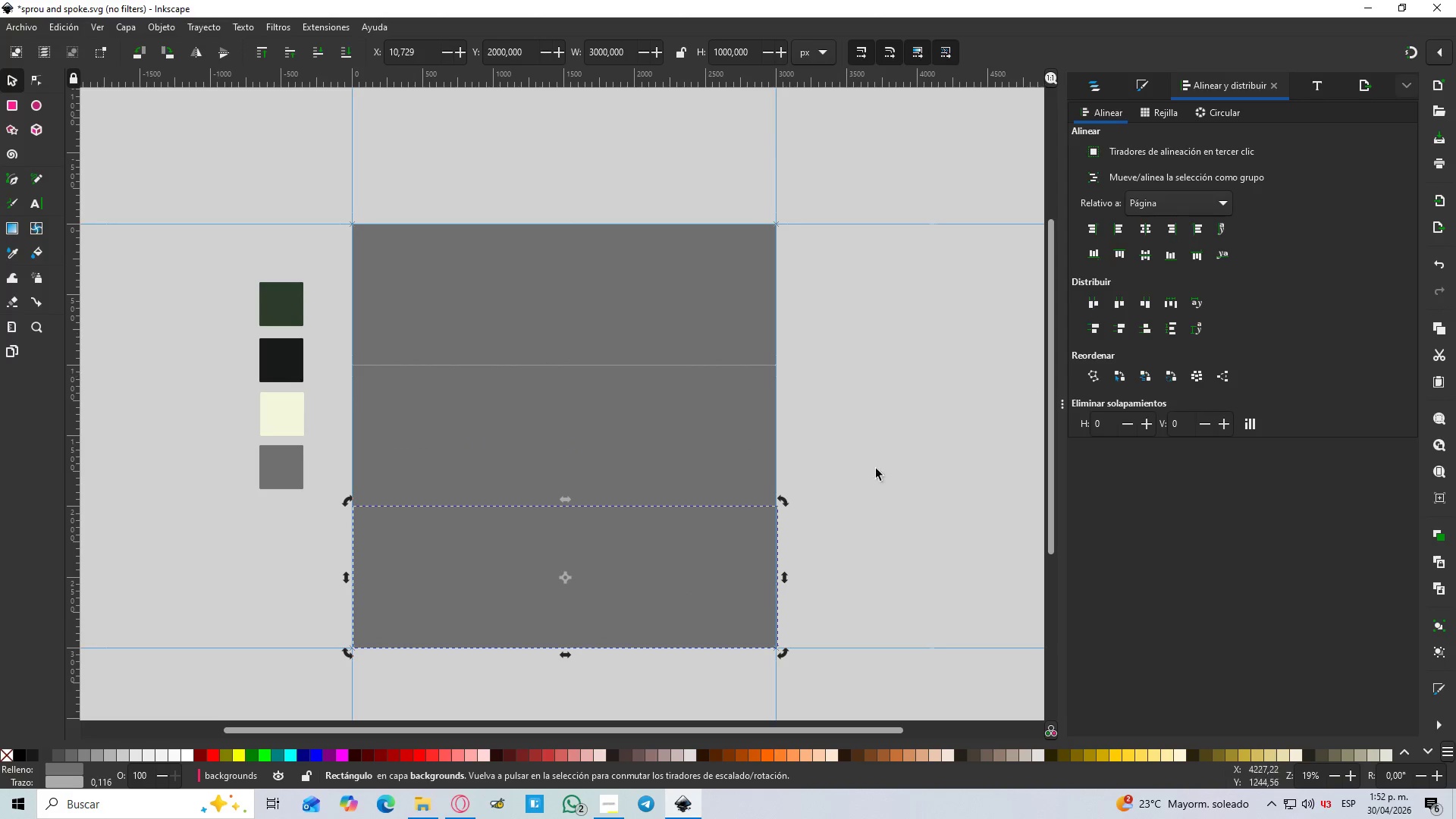 
left_click([851, 515])
 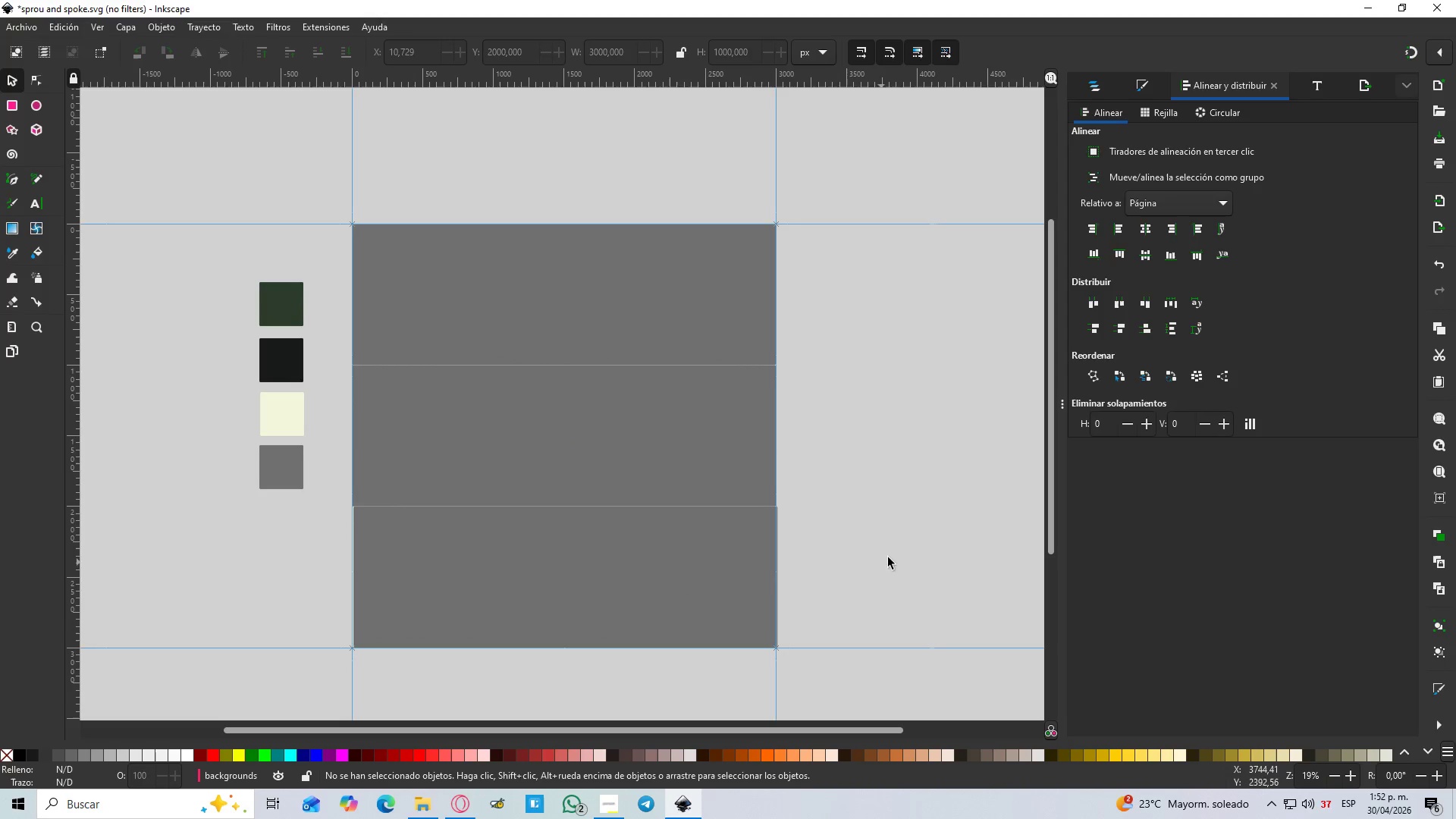 
hold_key(key=ControlLeft, duration=1.28)
 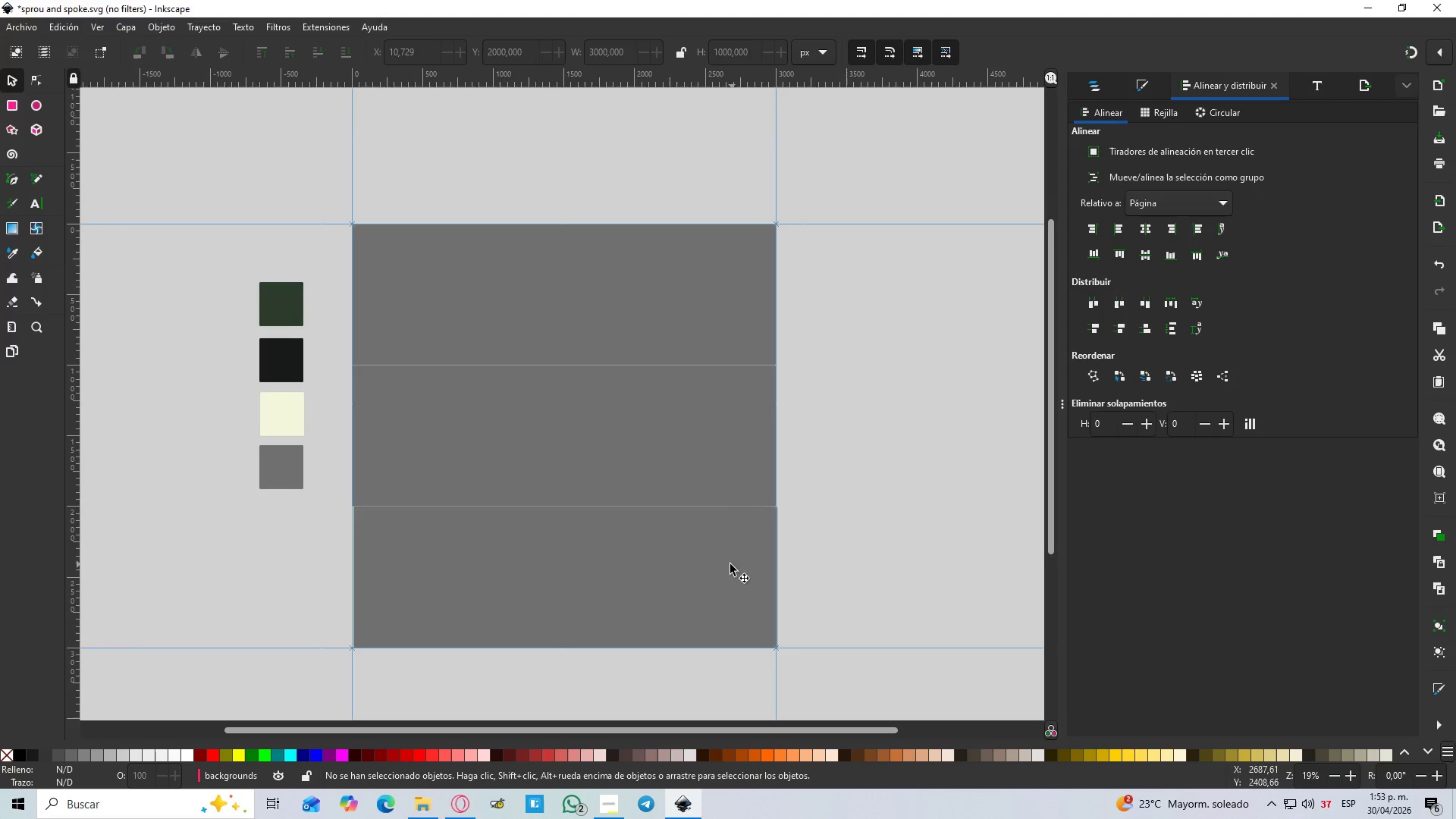 
hold_key(key=ControlLeft, duration=0.39)
 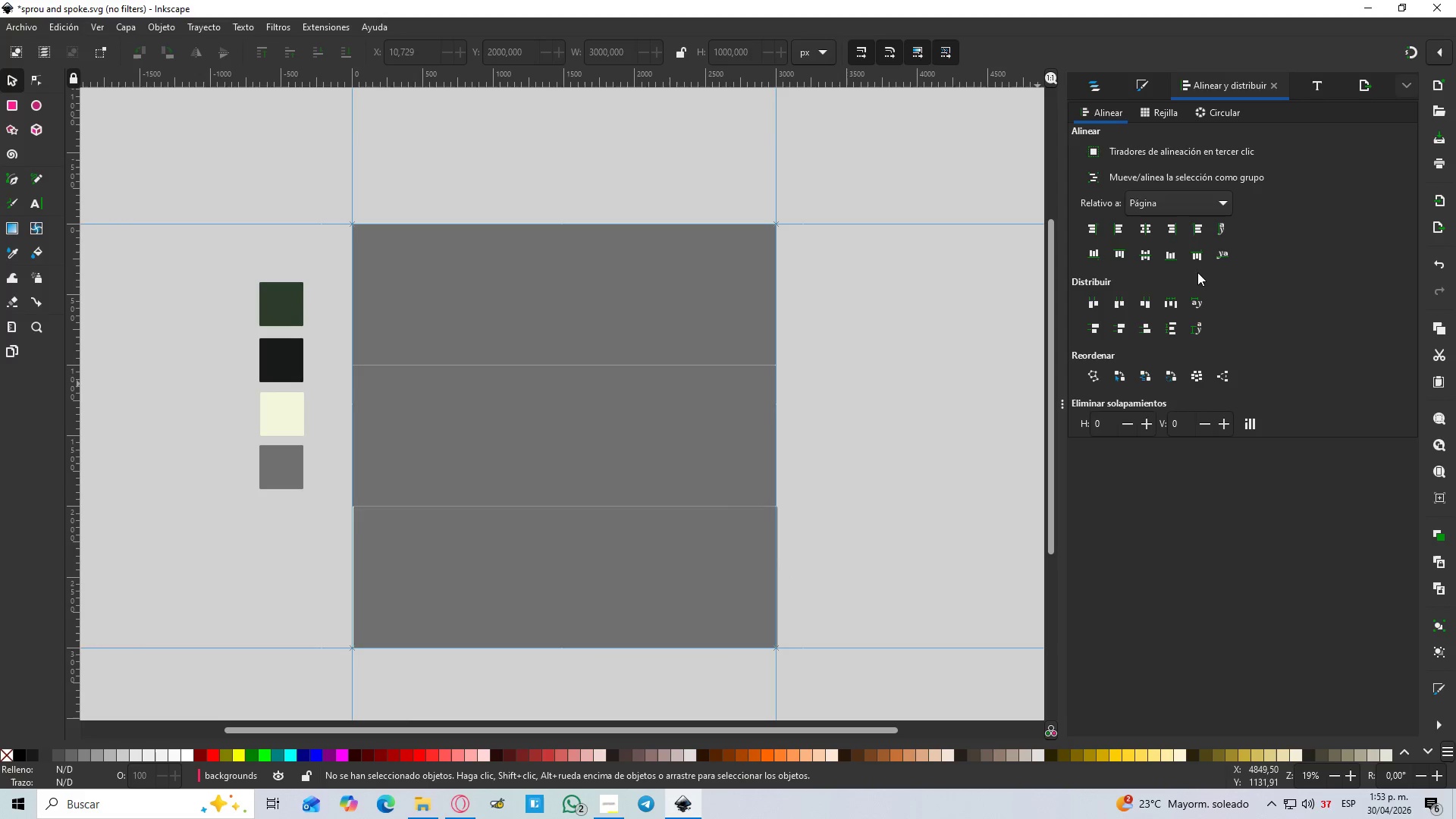 
scroll: coordinate [780, 562], scroll_direction: none, amount: 0.0
 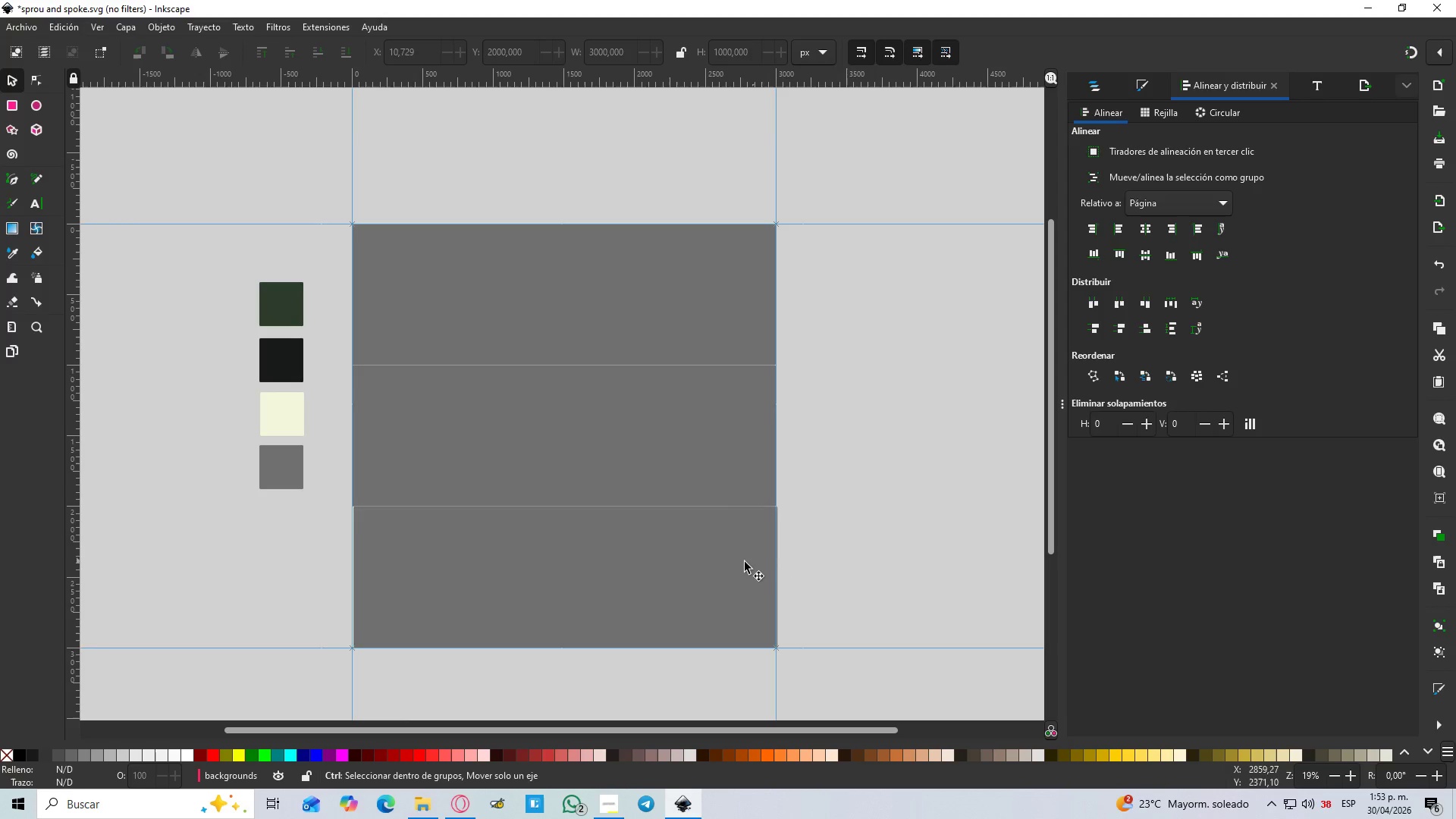 
left_click([733, 564])
 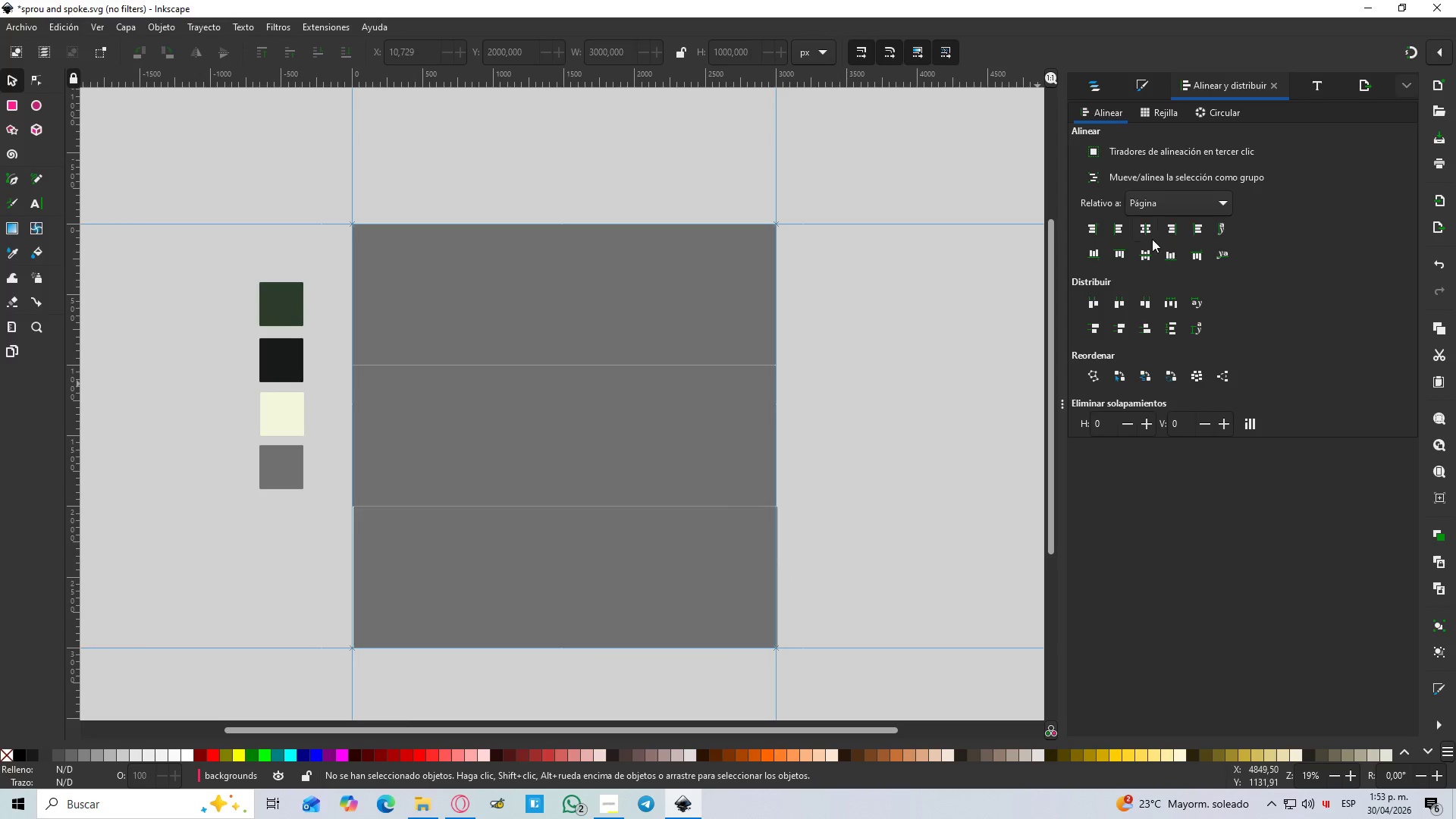 
left_click([1150, 232])
 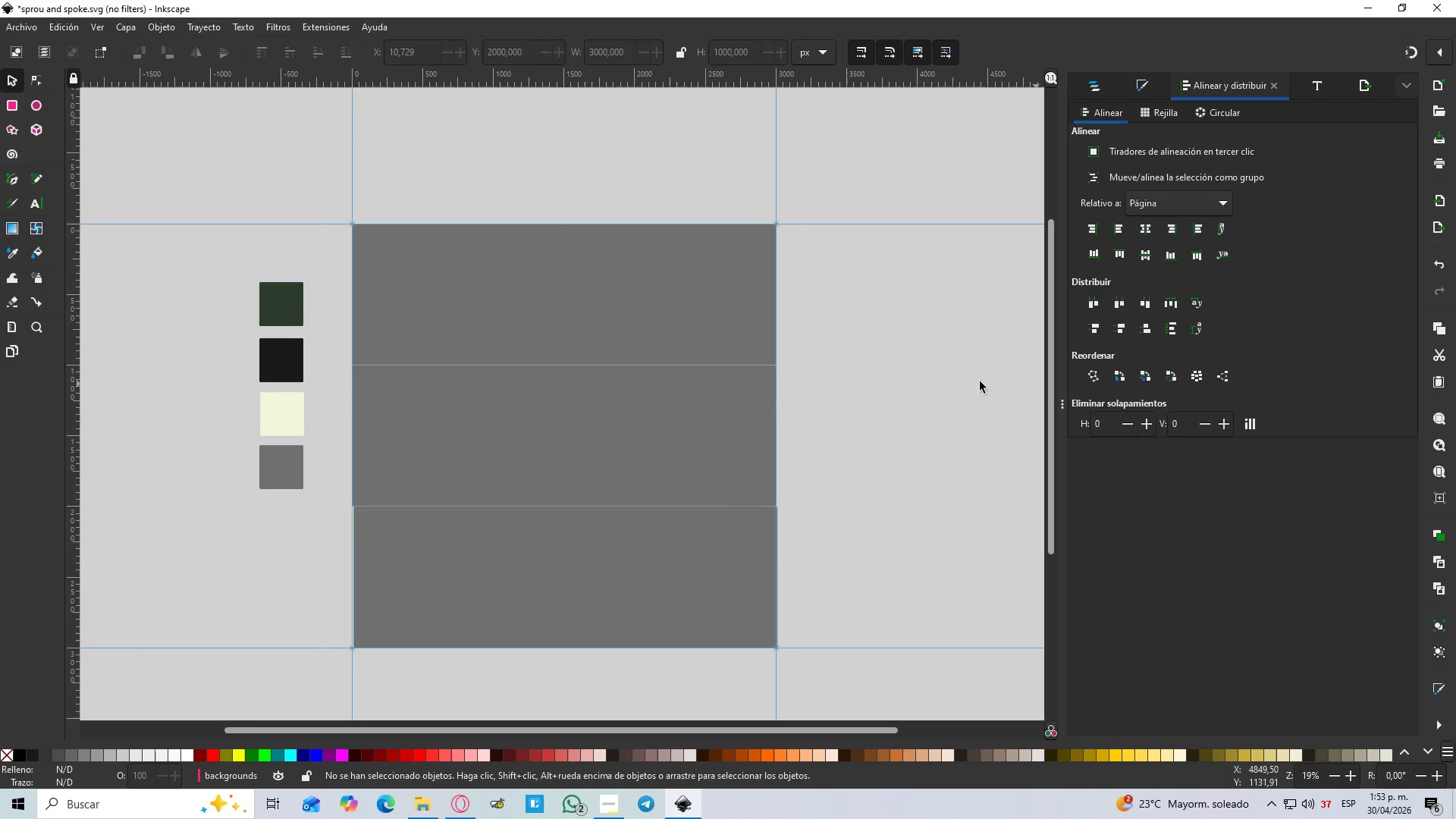 
left_click([814, 592])
 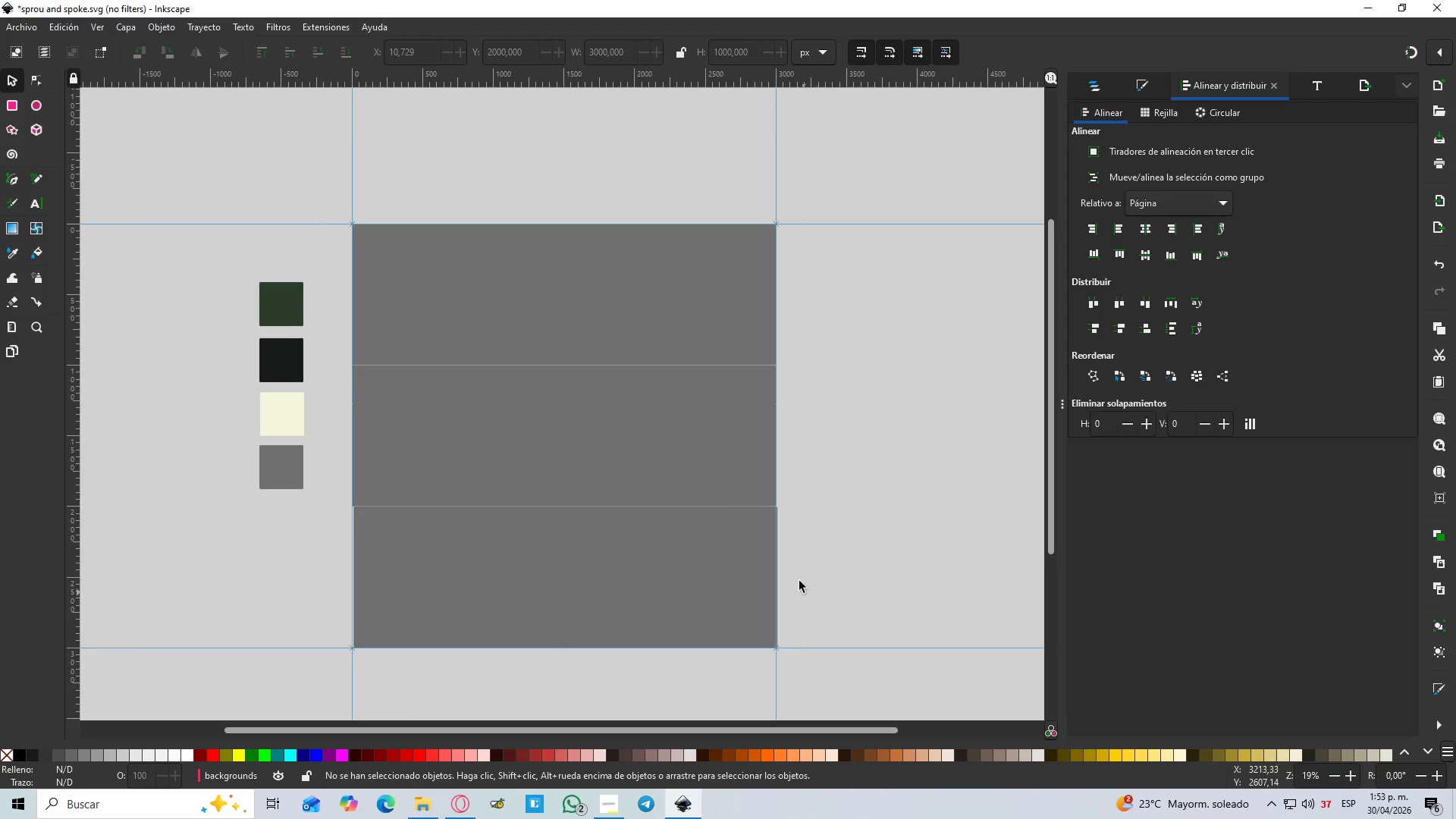 
hold_key(key=ControlLeft, duration=1.31)
scroll: coordinate [774, 557], scroll_direction: up, amount: 4.0
 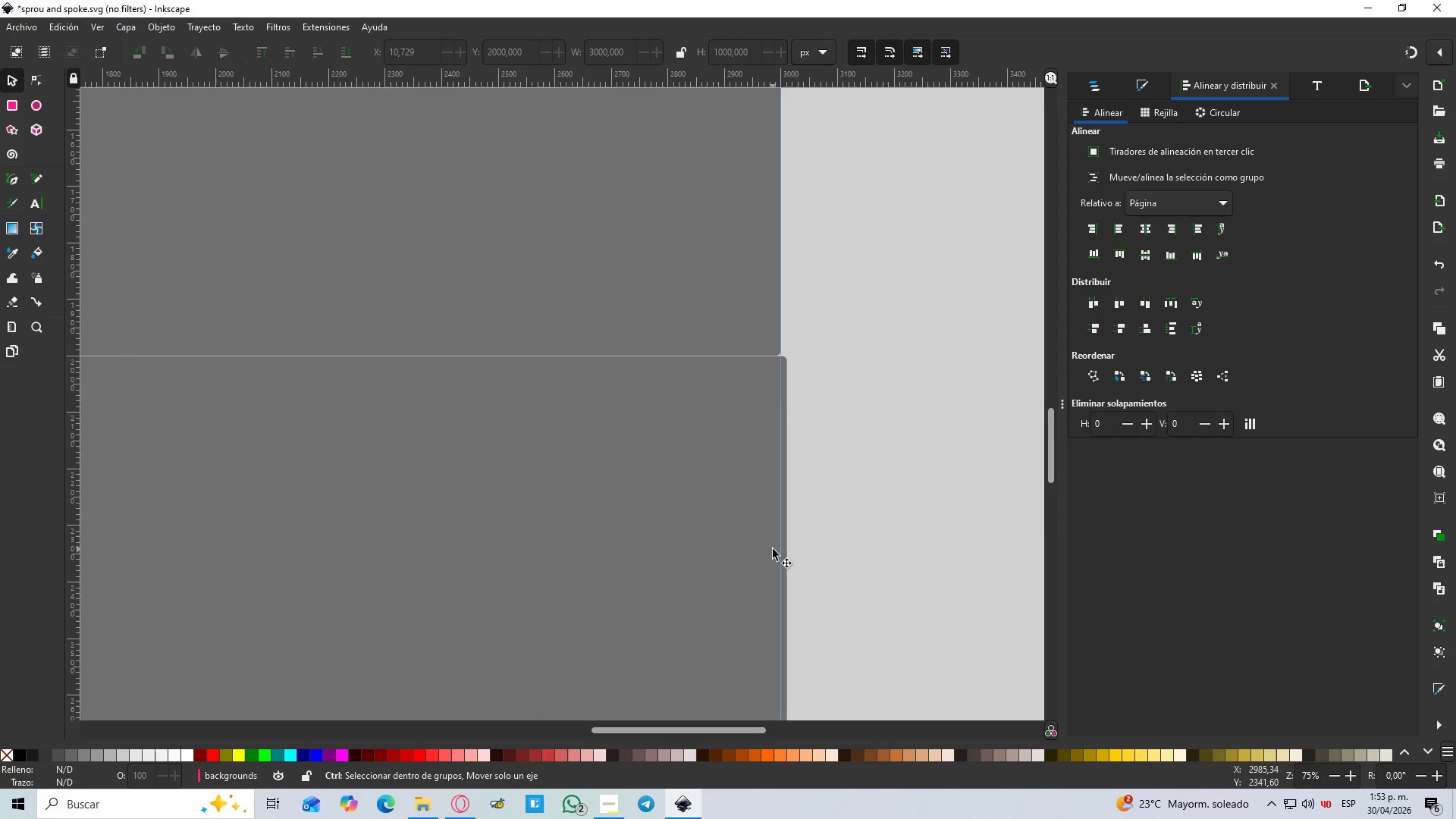 
left_click([698, 568])
 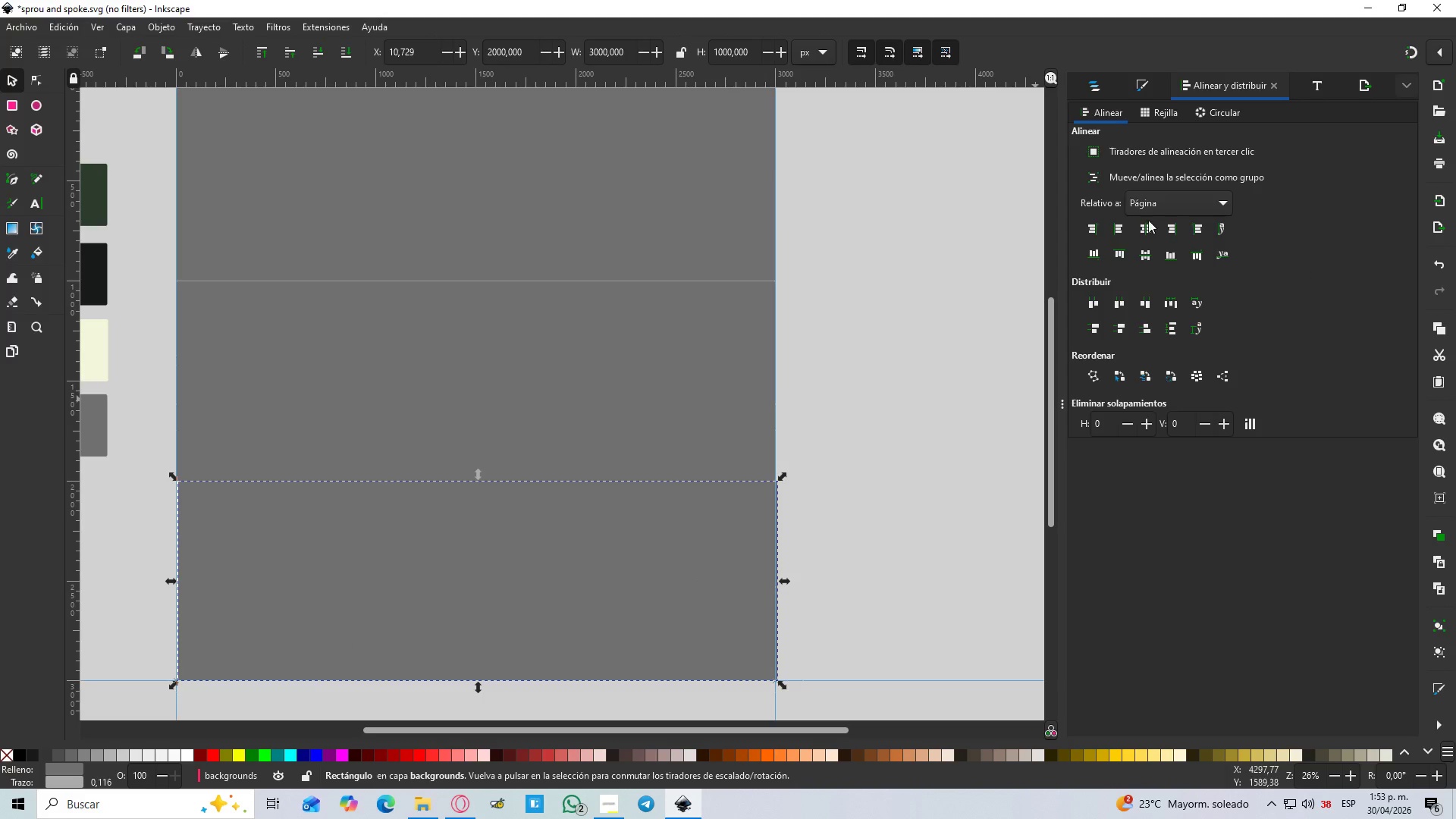 
scroll: coordinate [773, 549], scroll_direction: down, amount: 3.0
 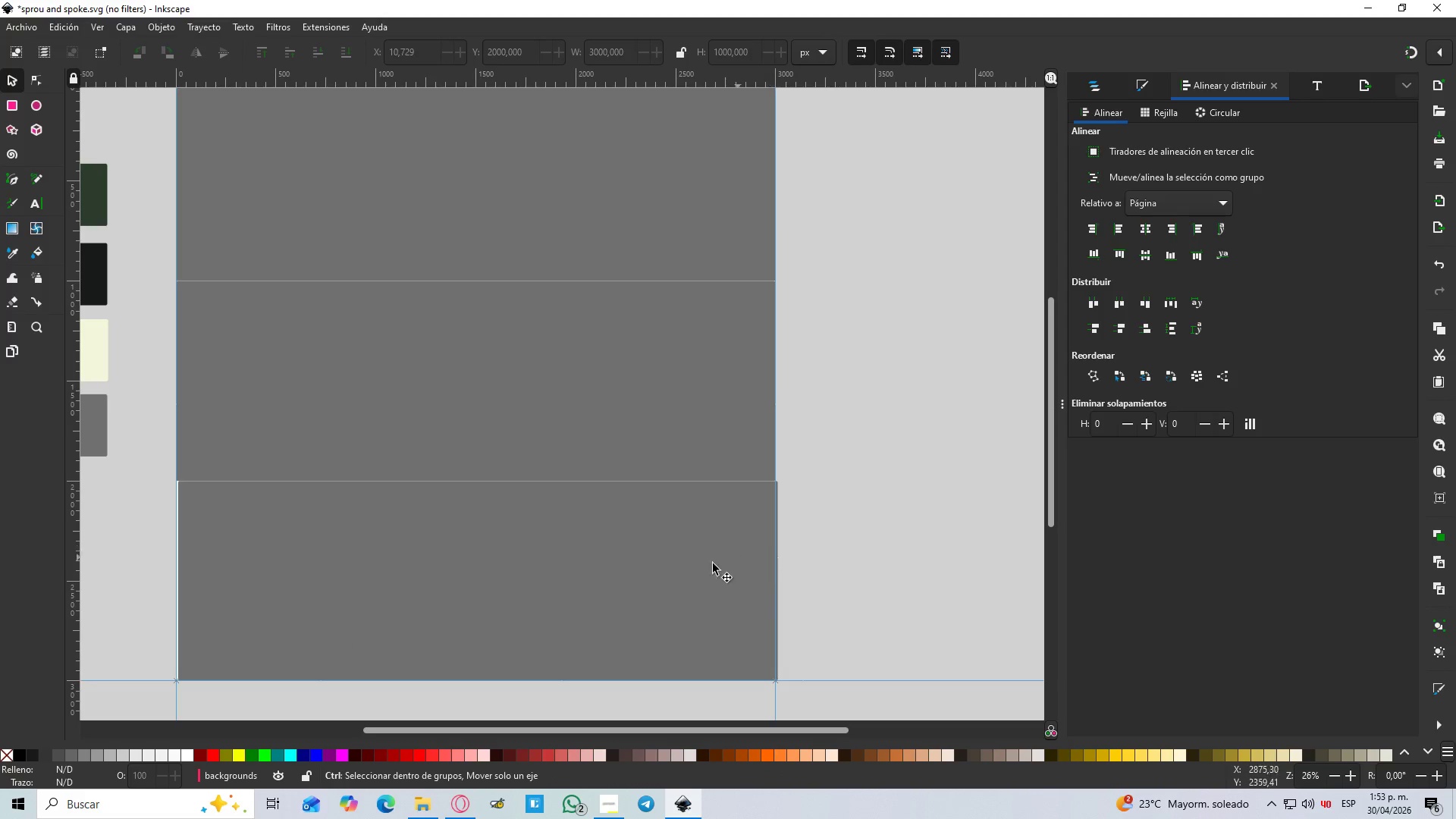 
left_click([1151, 226])
 